 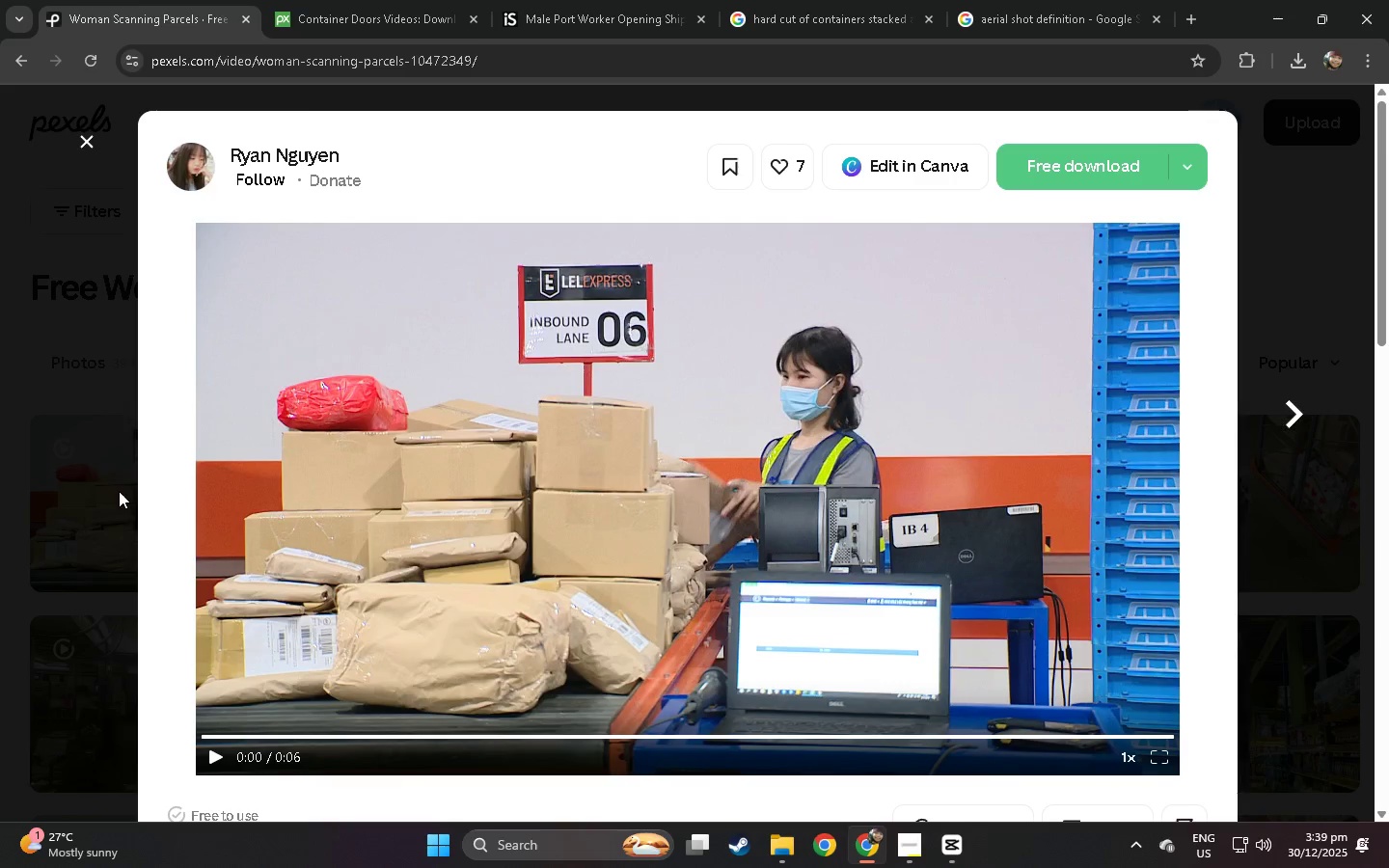 
key(Alt+Tab)
 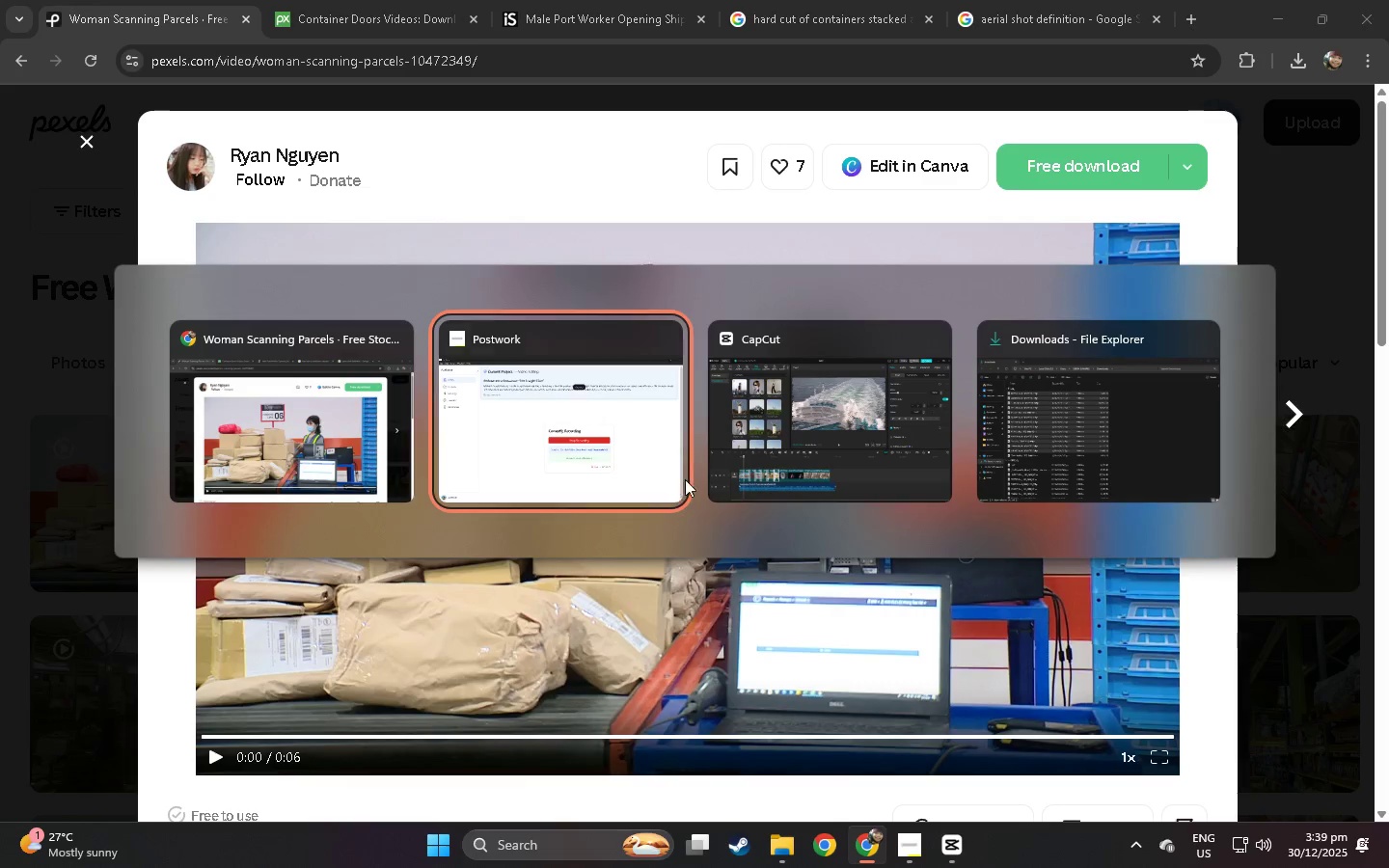 
key(Alt+Tab)
 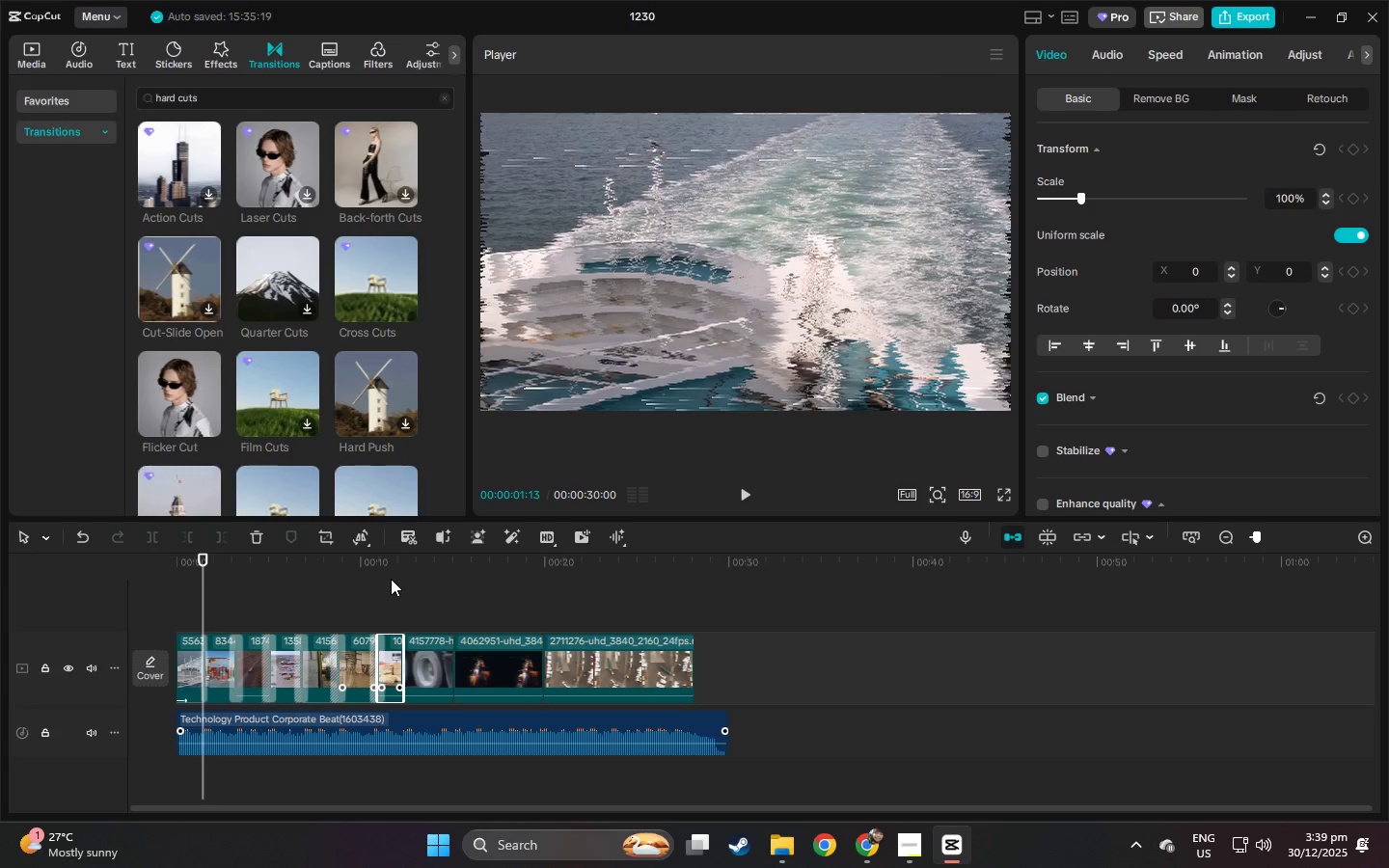 
wait(22.52)
 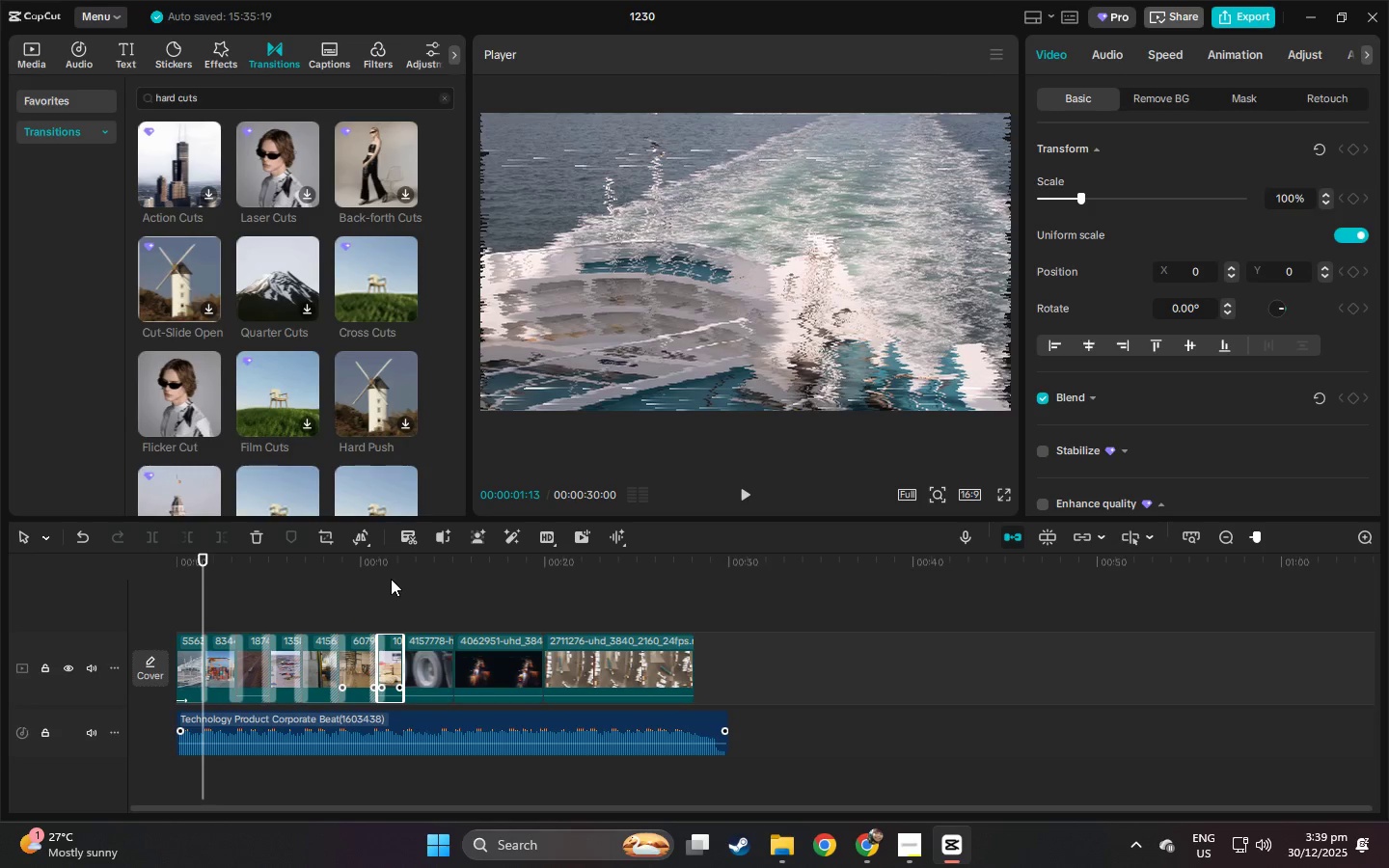 
scroll: coordinate [463, 605], scroll_direction: down, amount: 3.0
 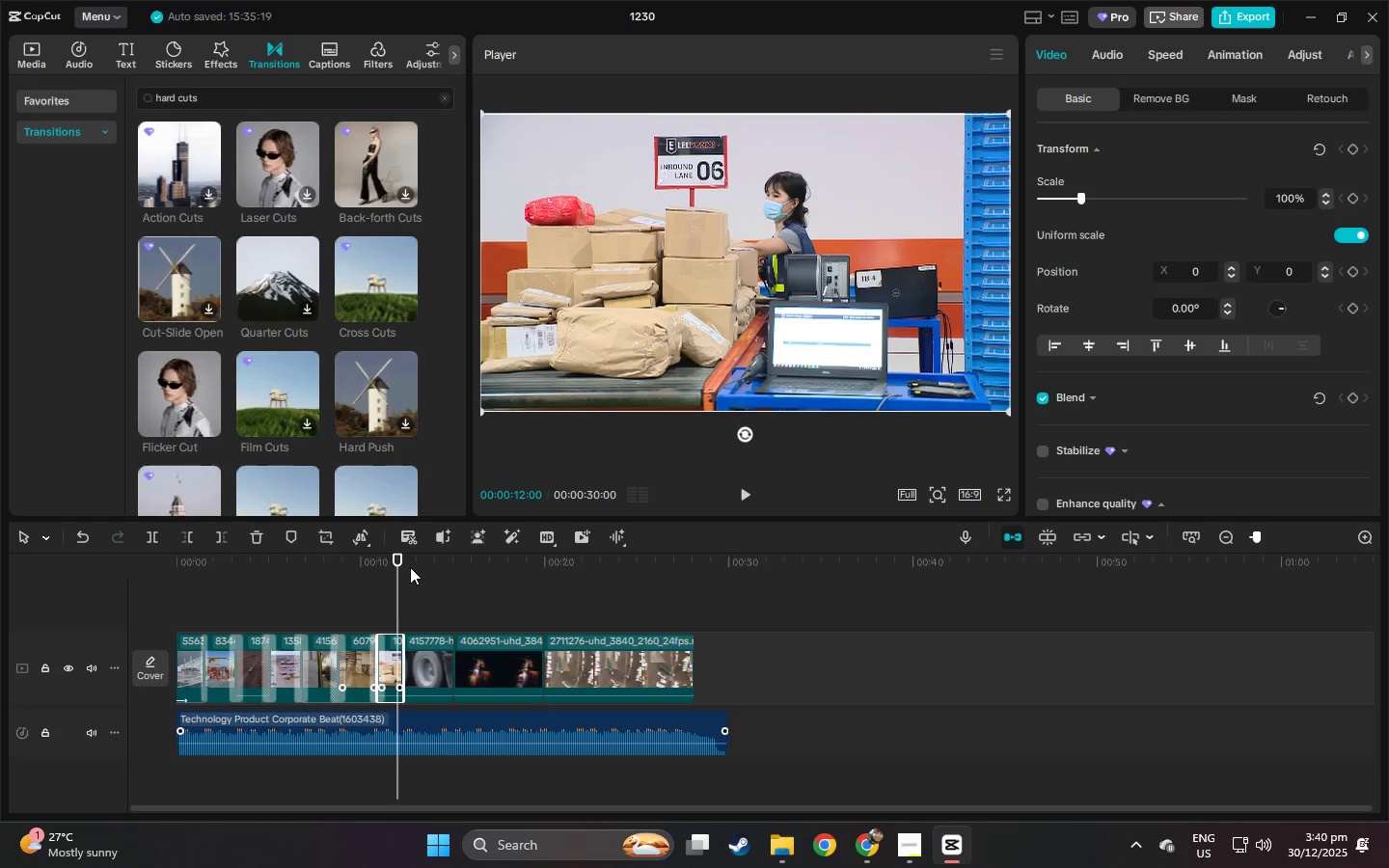 
wait(9.47)
 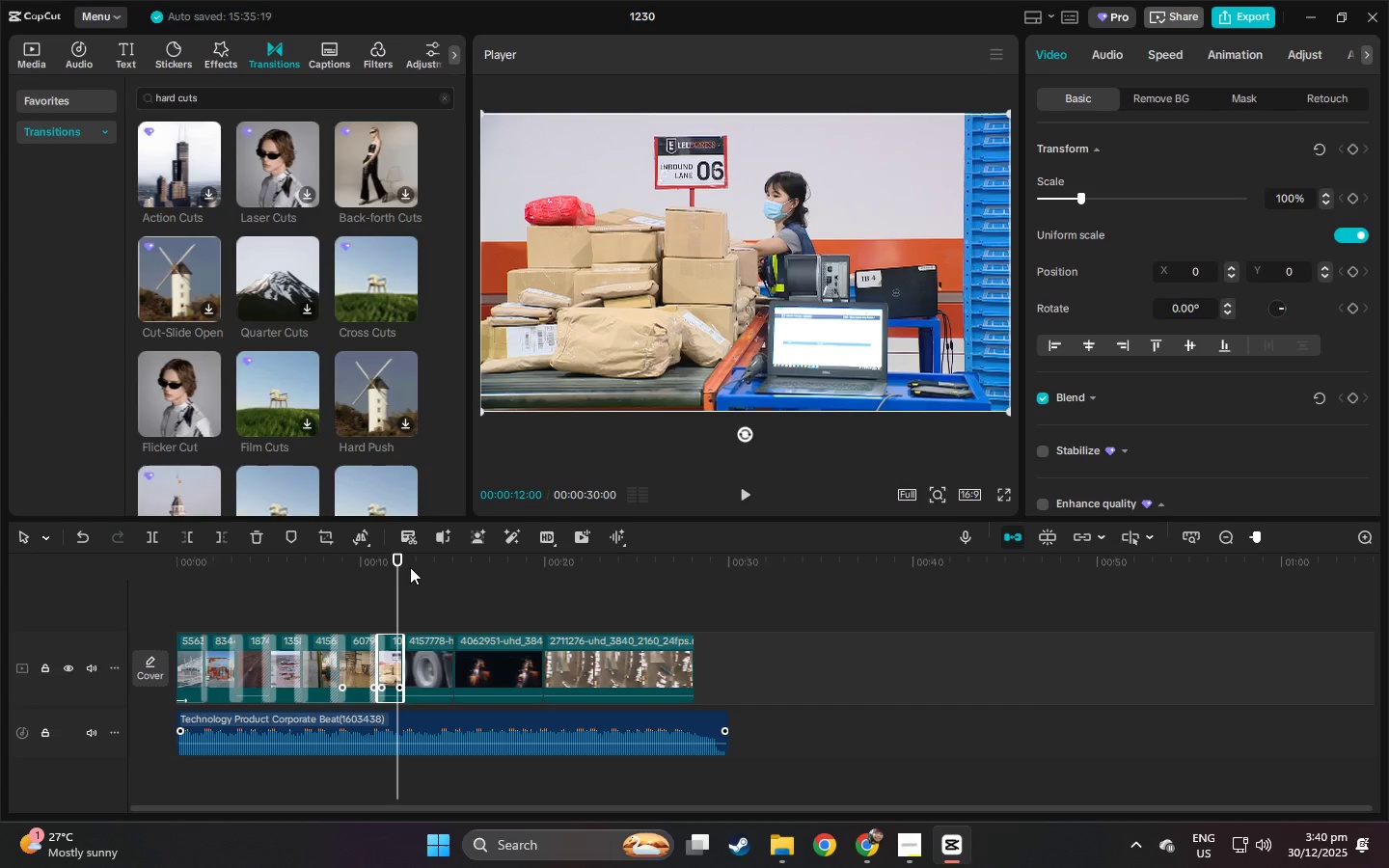 
left_click_drag(start_coordinate=[235, 543], to_coordinate=[213, 556])
 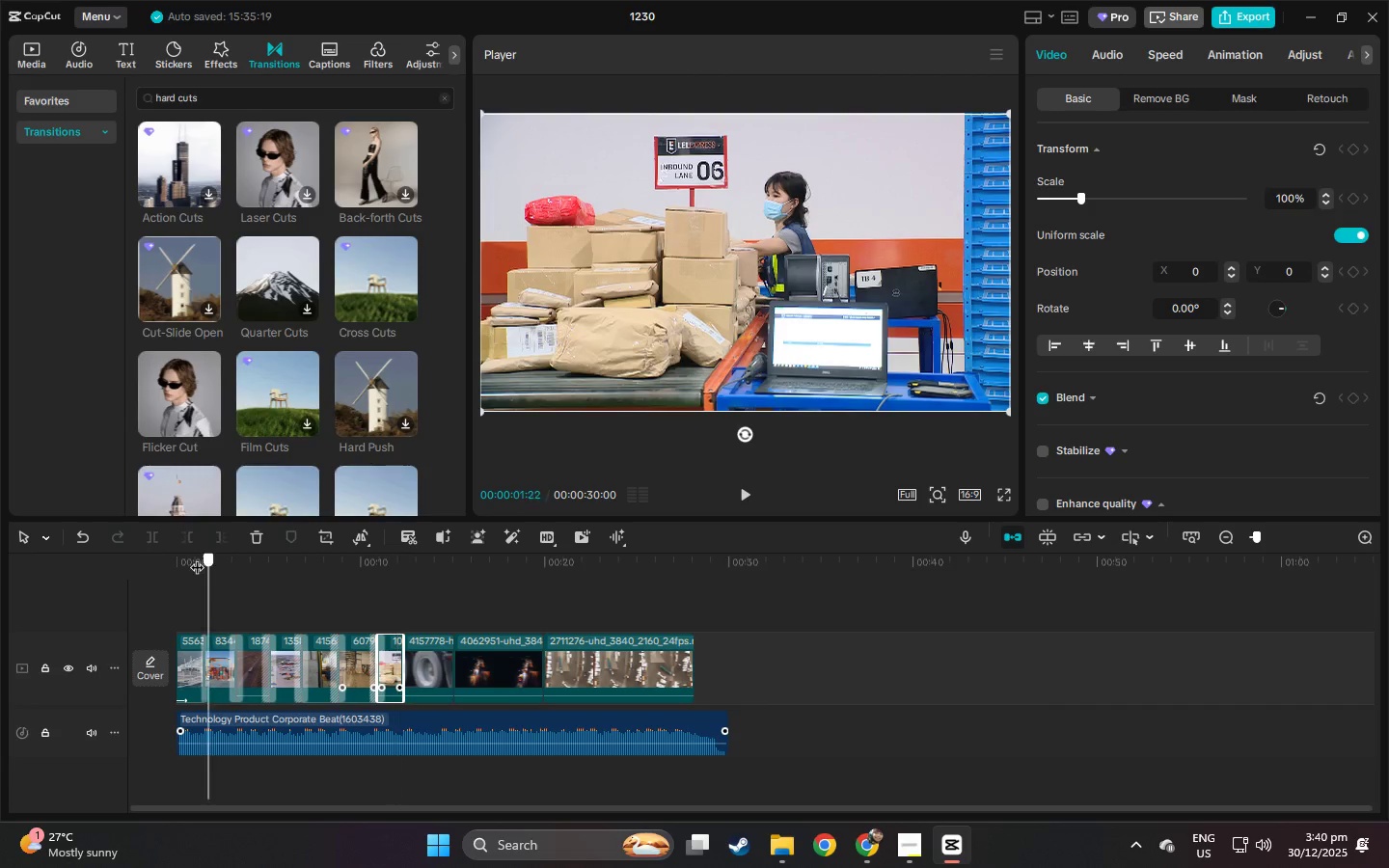 
left_click_drag(start_coordinate=[210, 556], to_coordinate=[165, 556])
 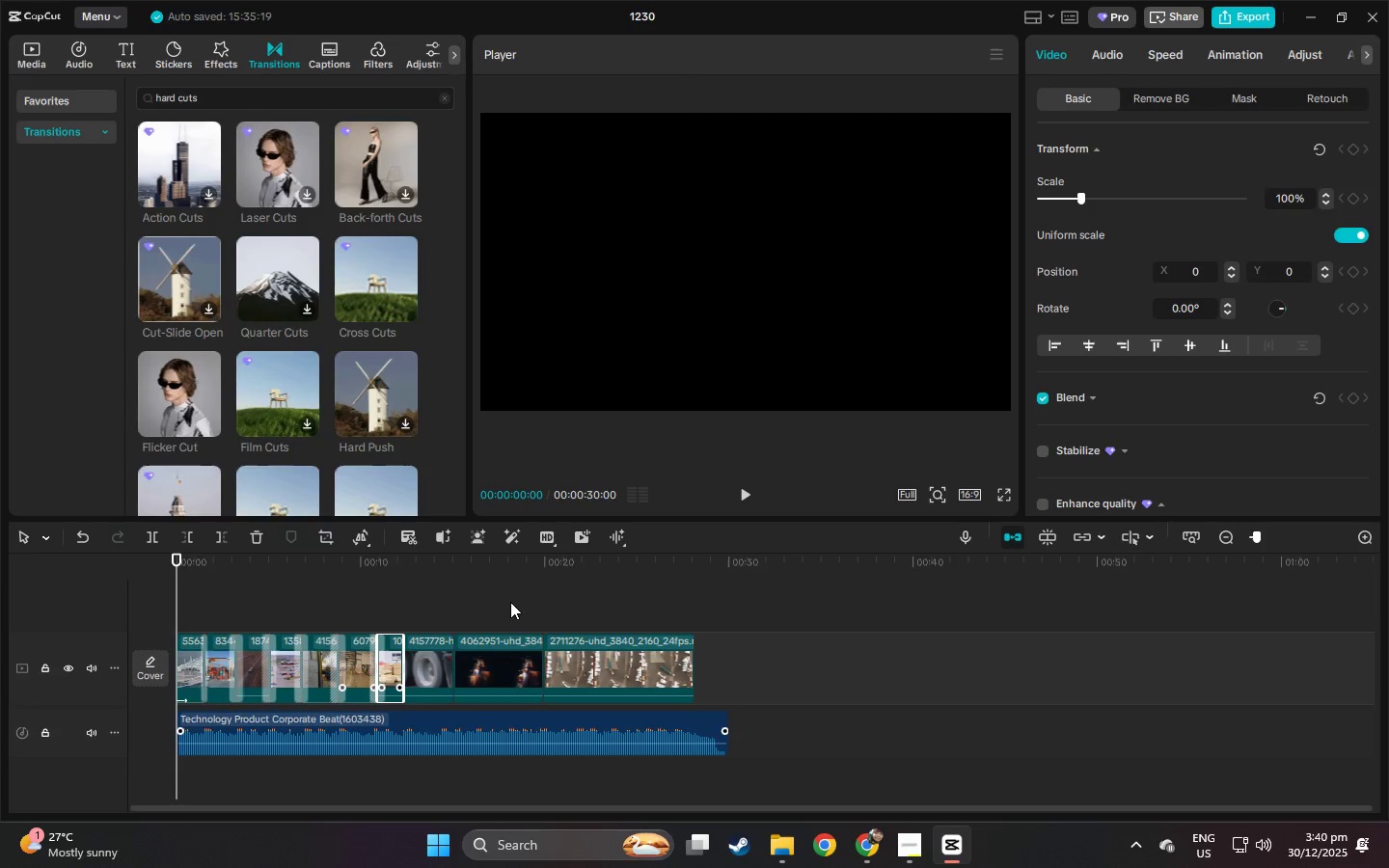 
wait(16.12)
 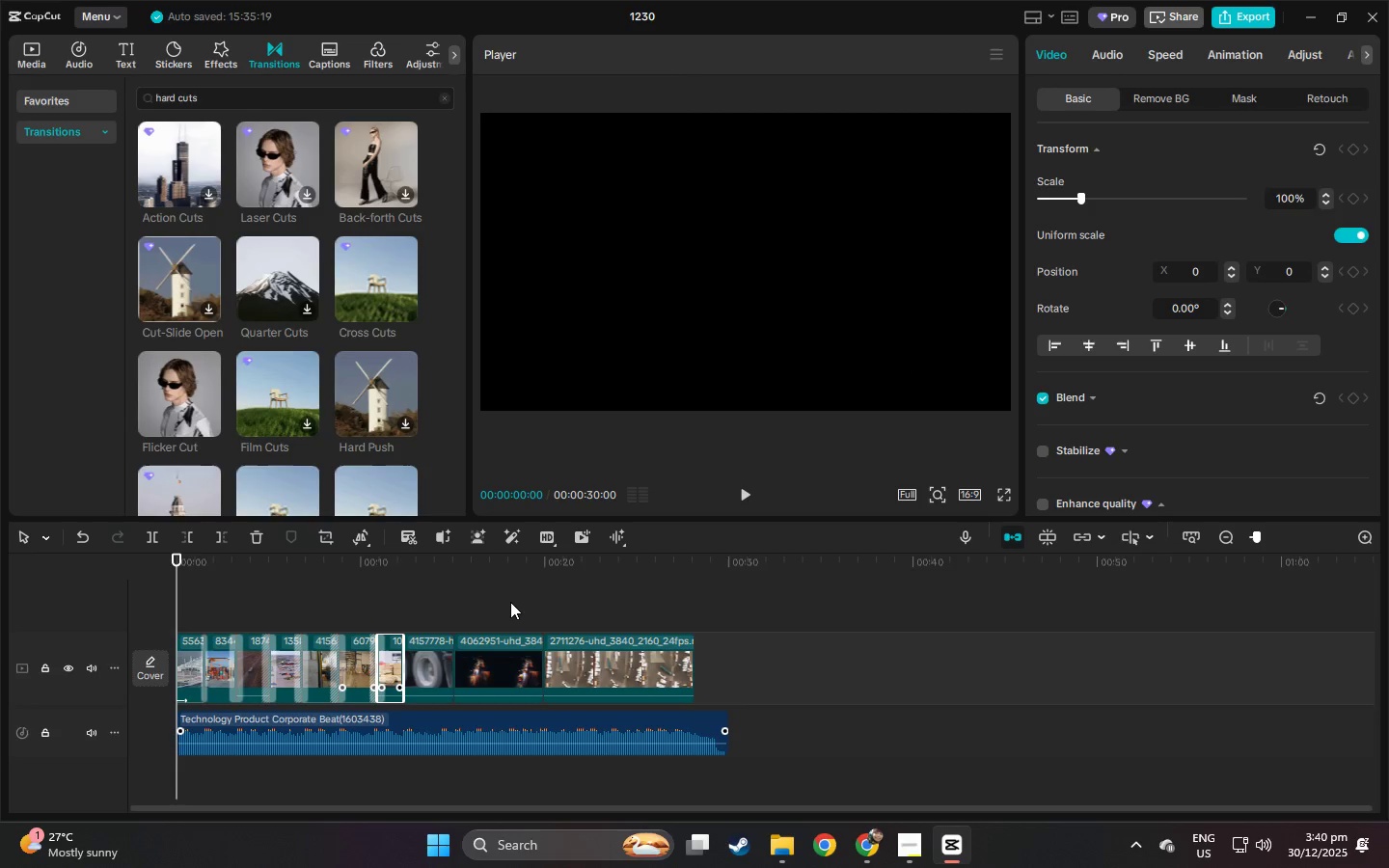 
left_click_drag(start_coordinate=[210, 558], to_coordinate=[148, 559])
 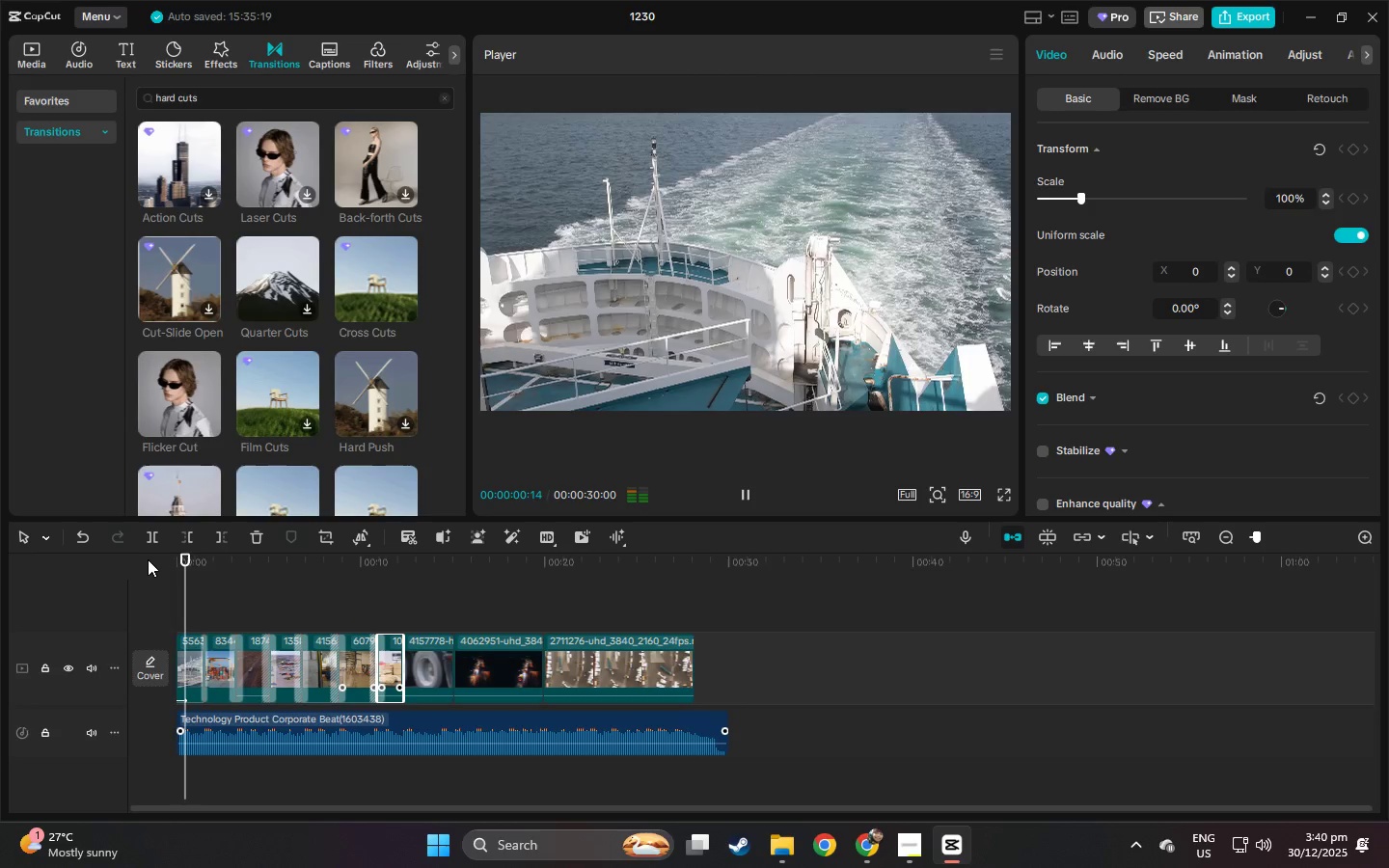 
key(Space)
 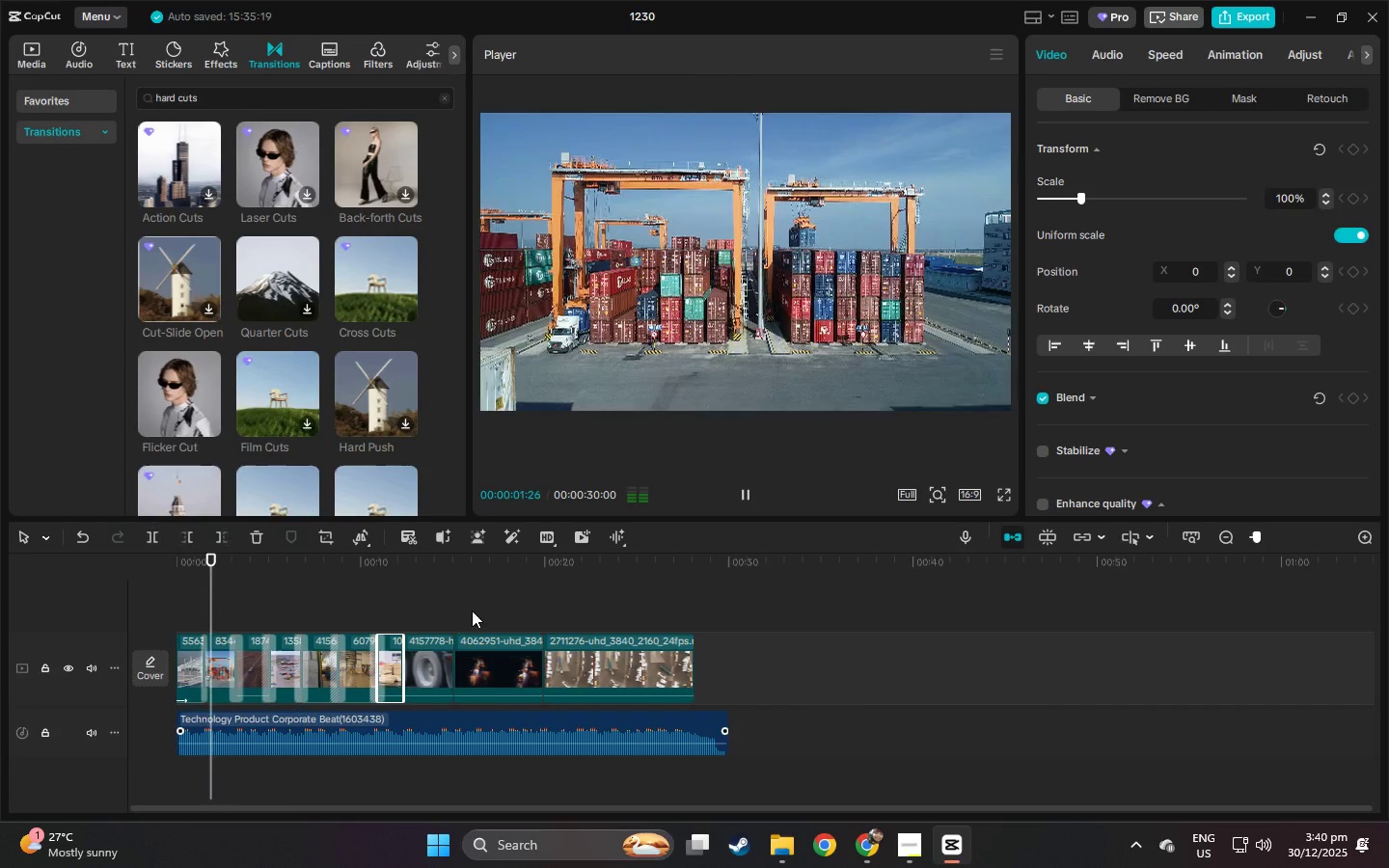 
double_click([485, 649])
 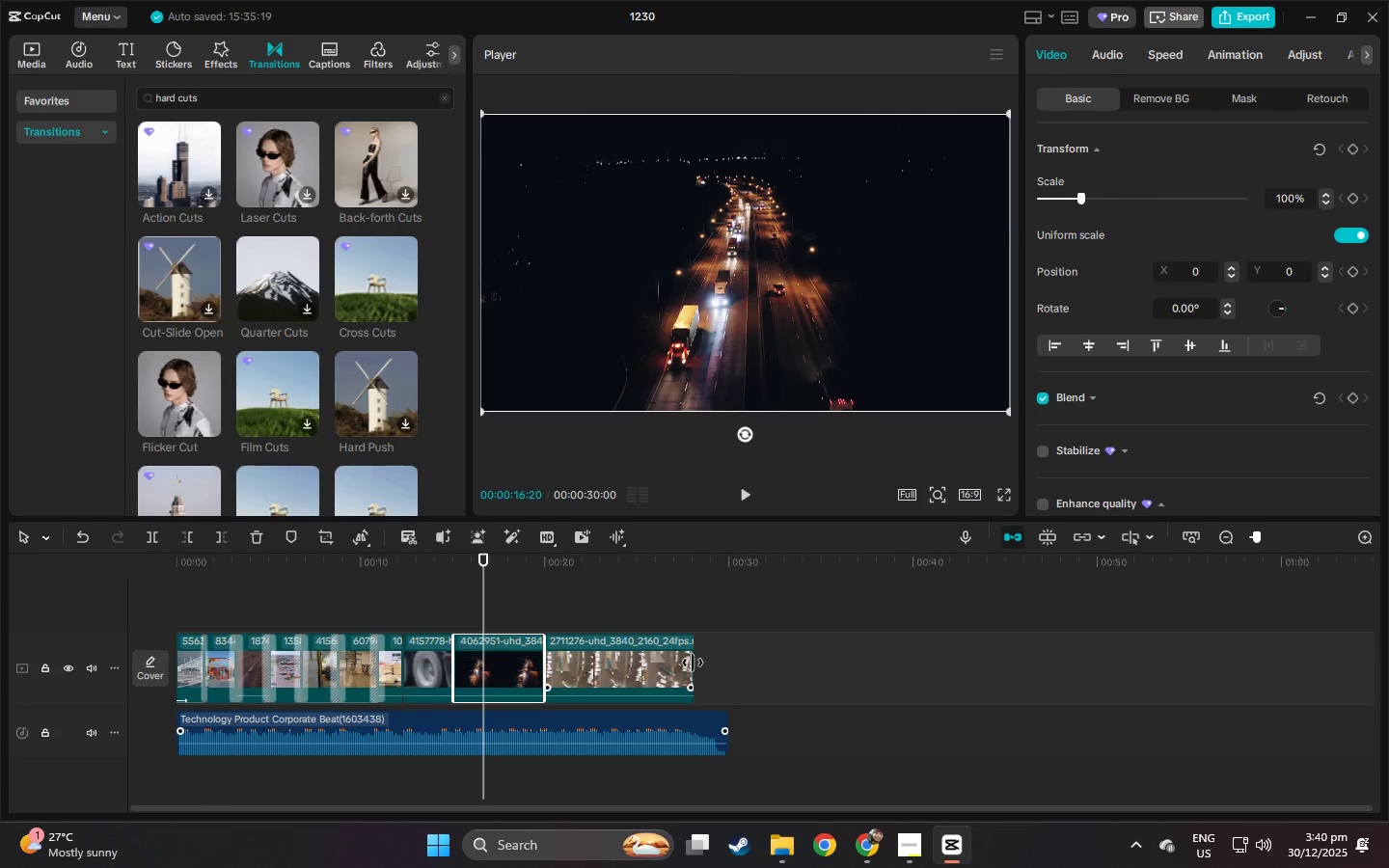 
left_click_drag(start_coordinate=[757, 664], to_coordinate=[188, 664])
 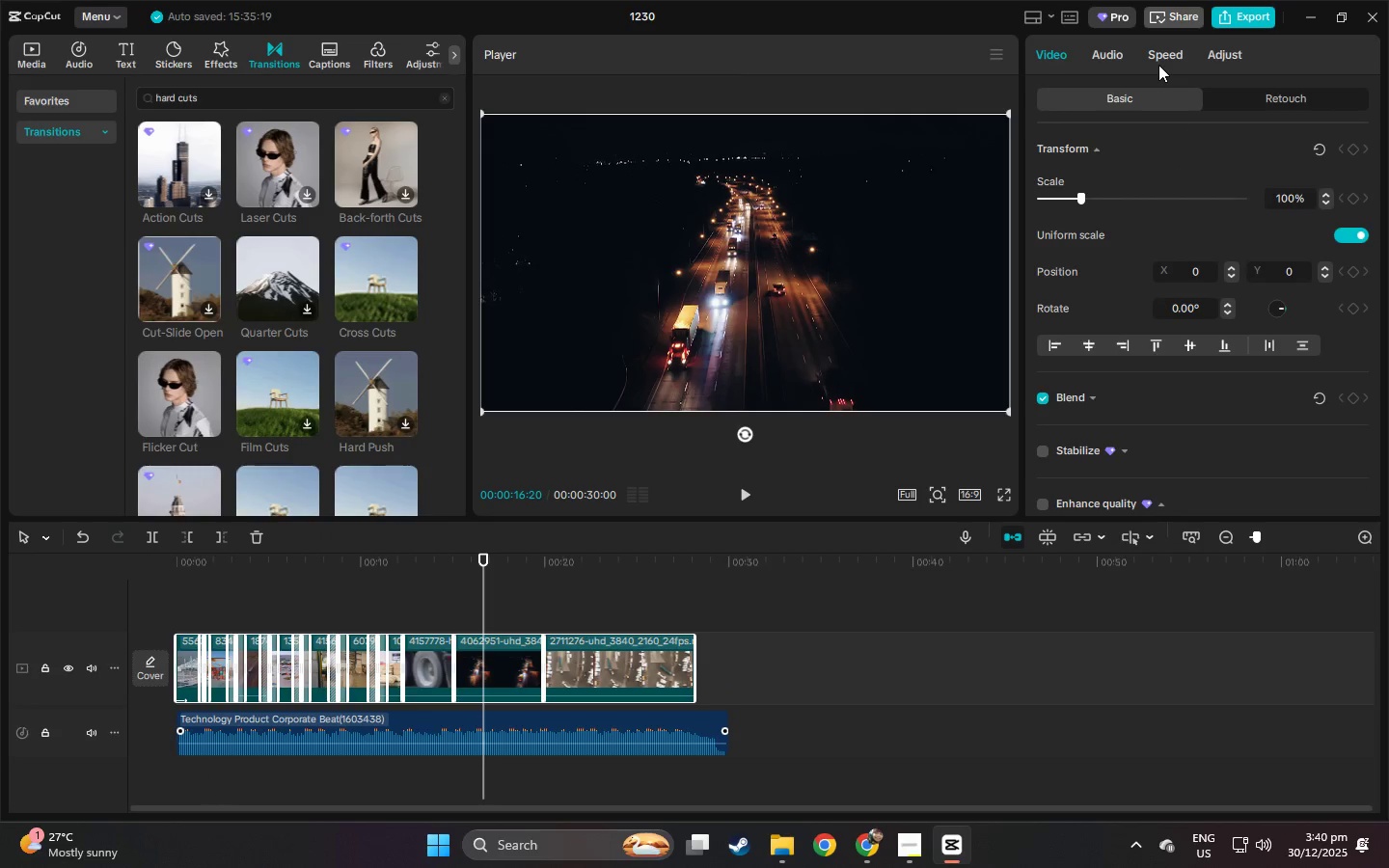 
left_click([846, 621])
 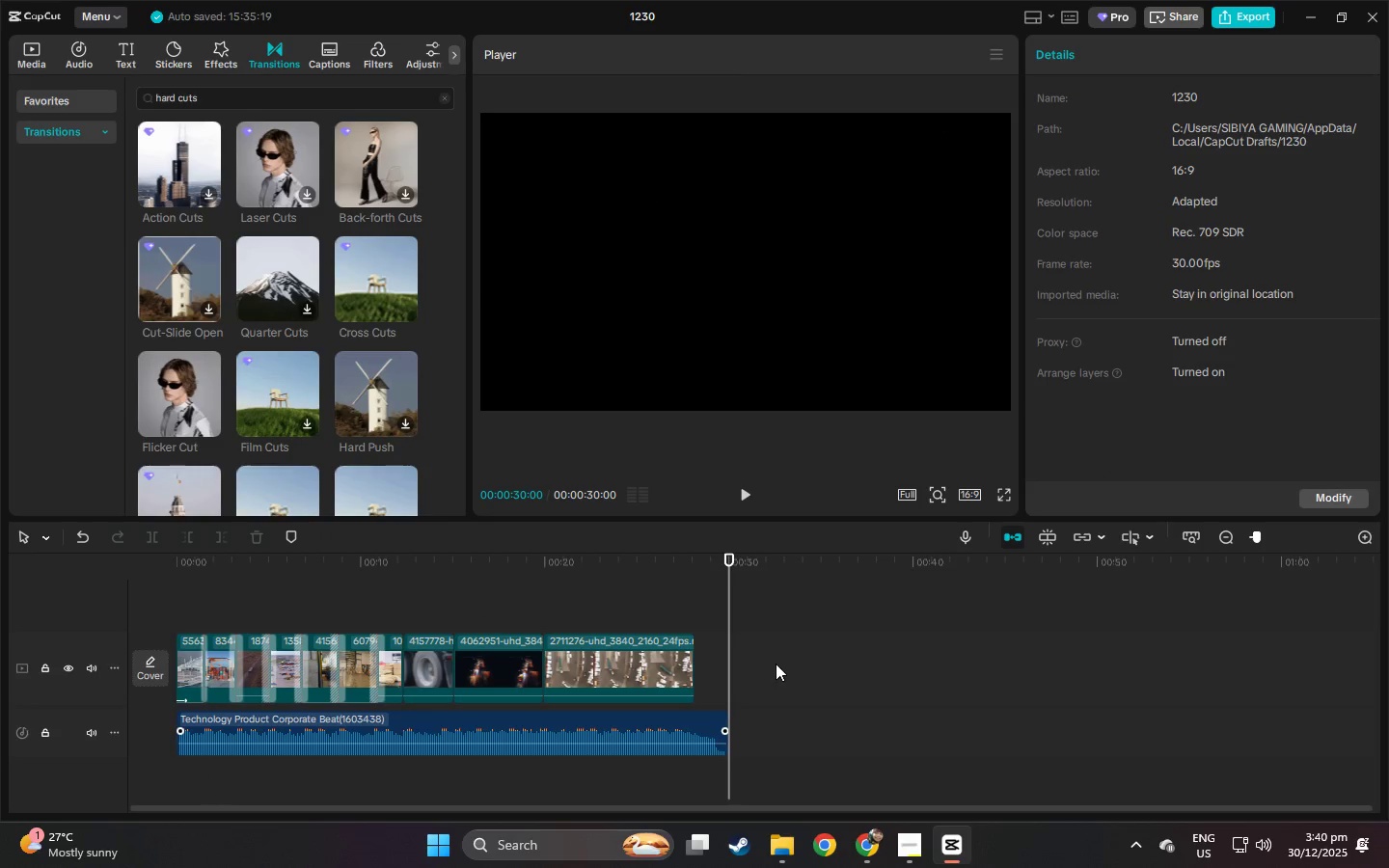 
left_click_drag(start_coordinate=[775, 664], to_coordinate=[200, 659])
 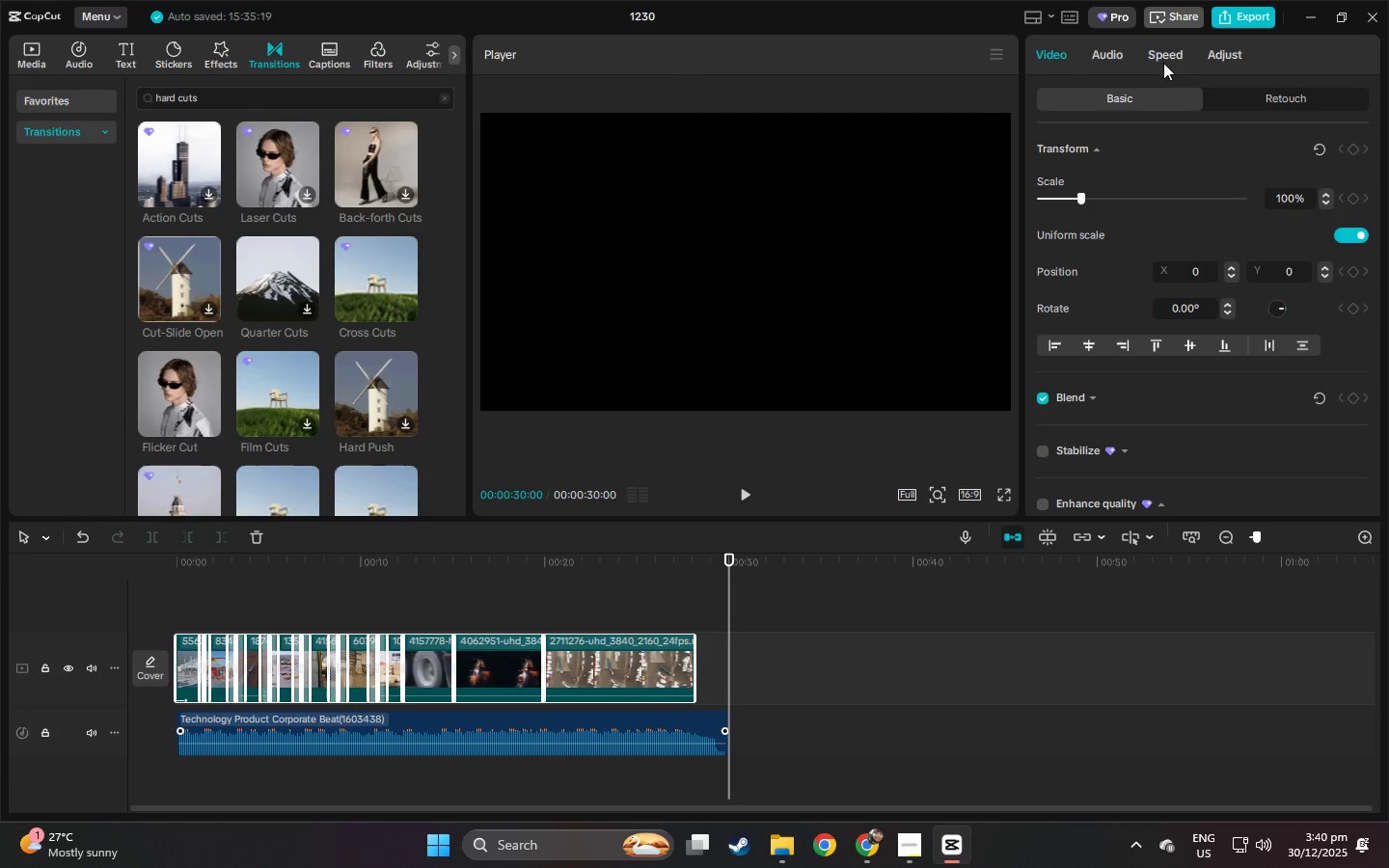 
double_click([1231, 58])
 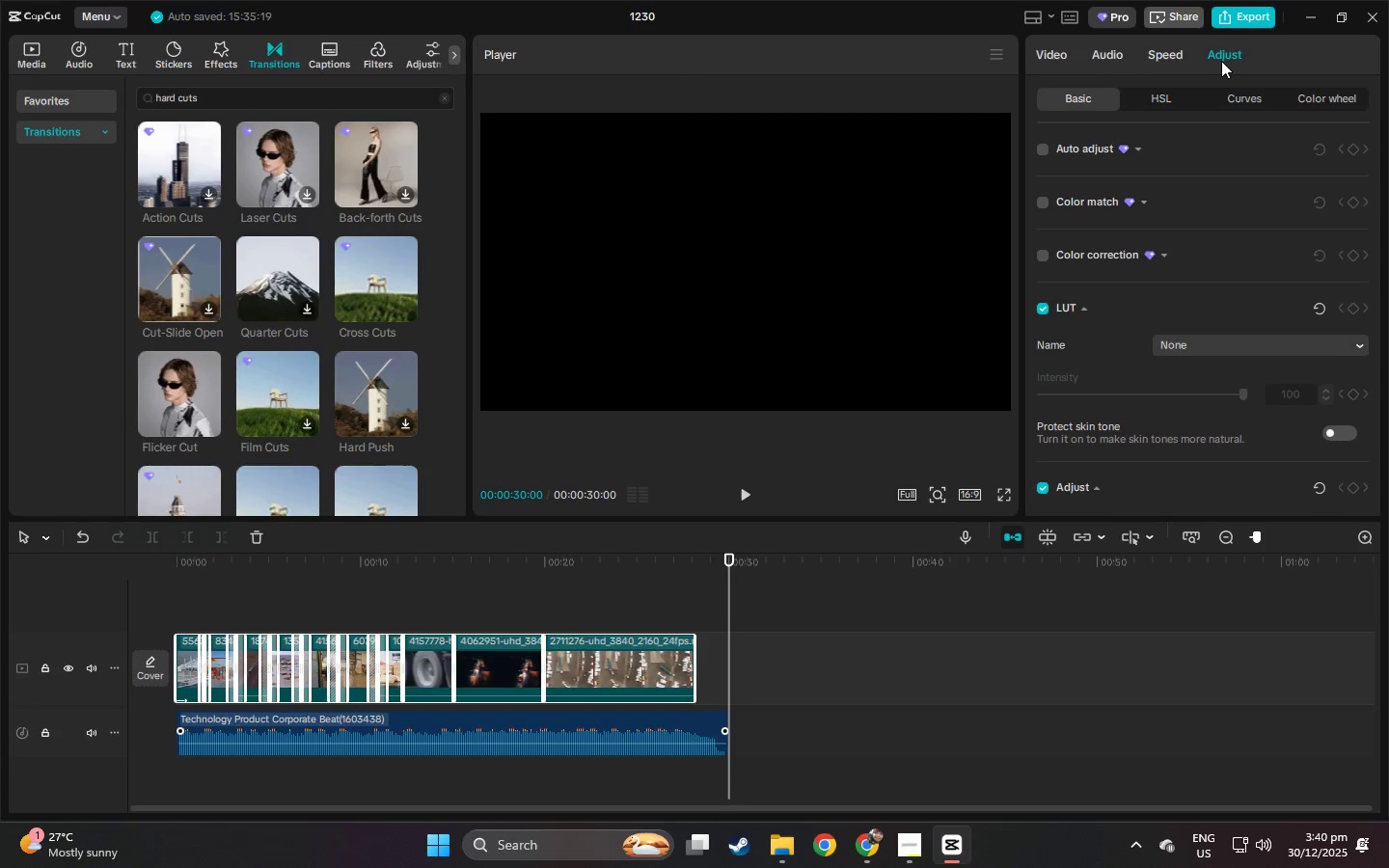 
wait(6.66)
 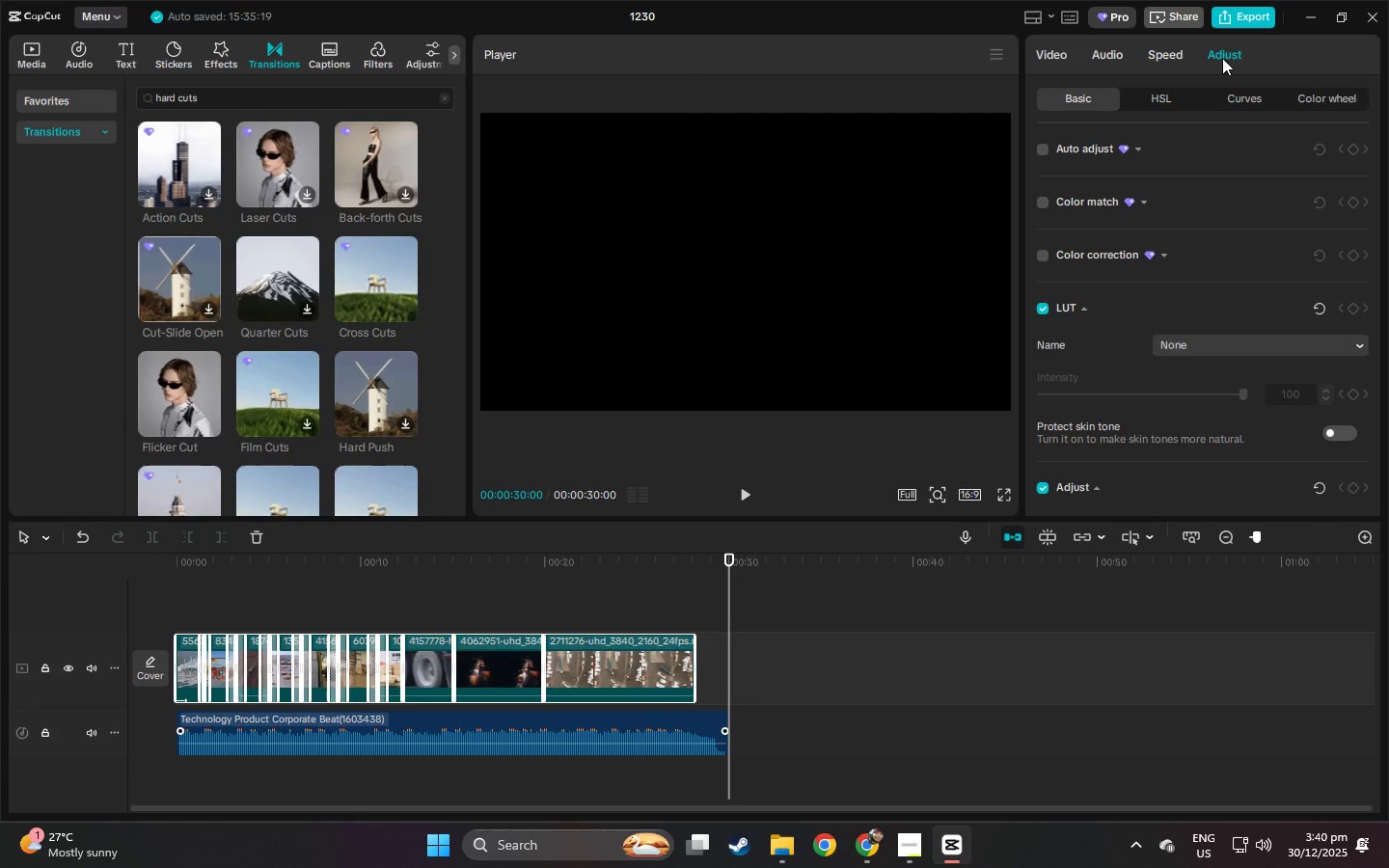 
scroll: coordinate [1142, 241], scroll_direction: down, amount: 20.0
 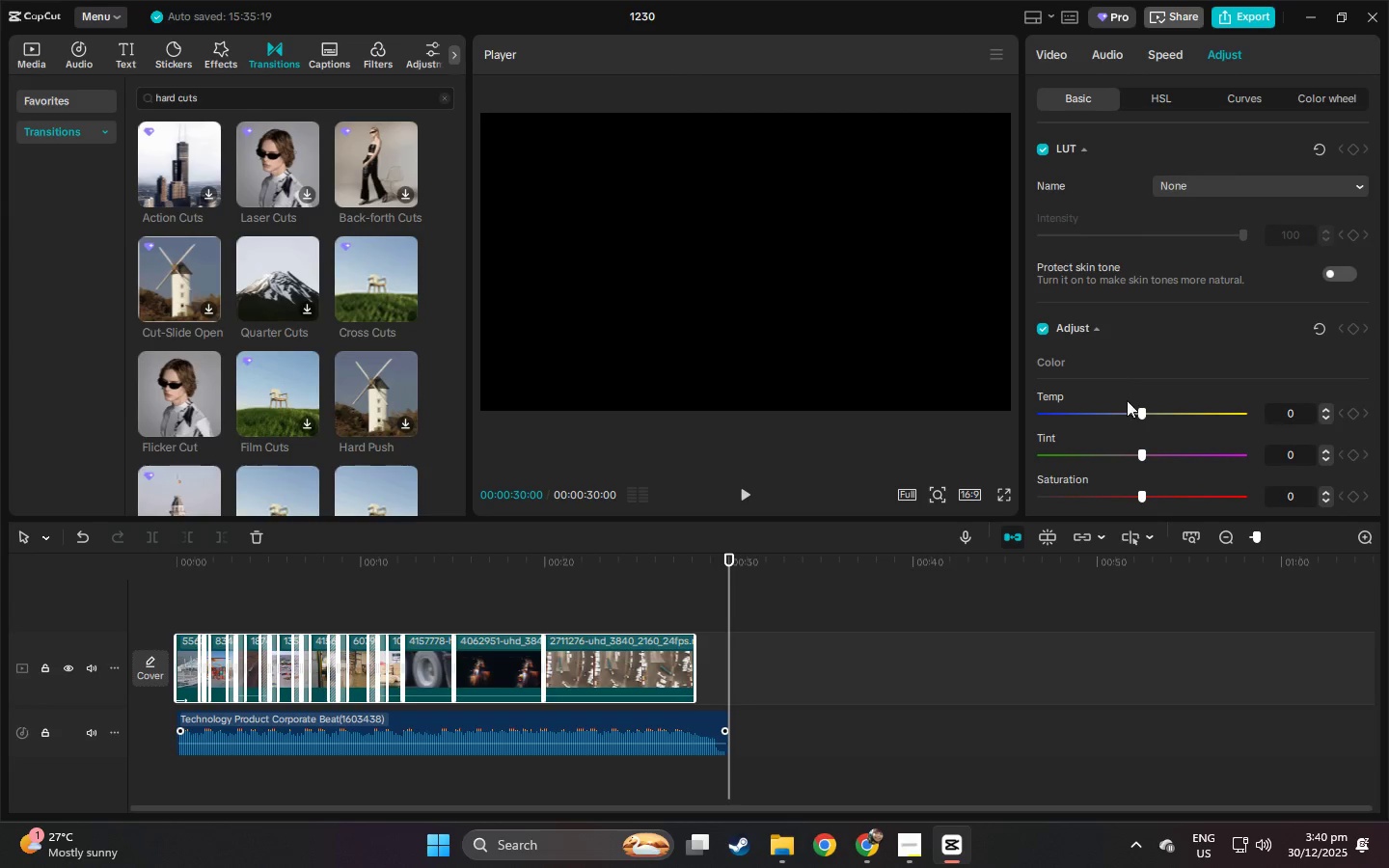 
left_click_drag(start_coordinate=[1139, 418], to_coordinate=[1117, 422])
 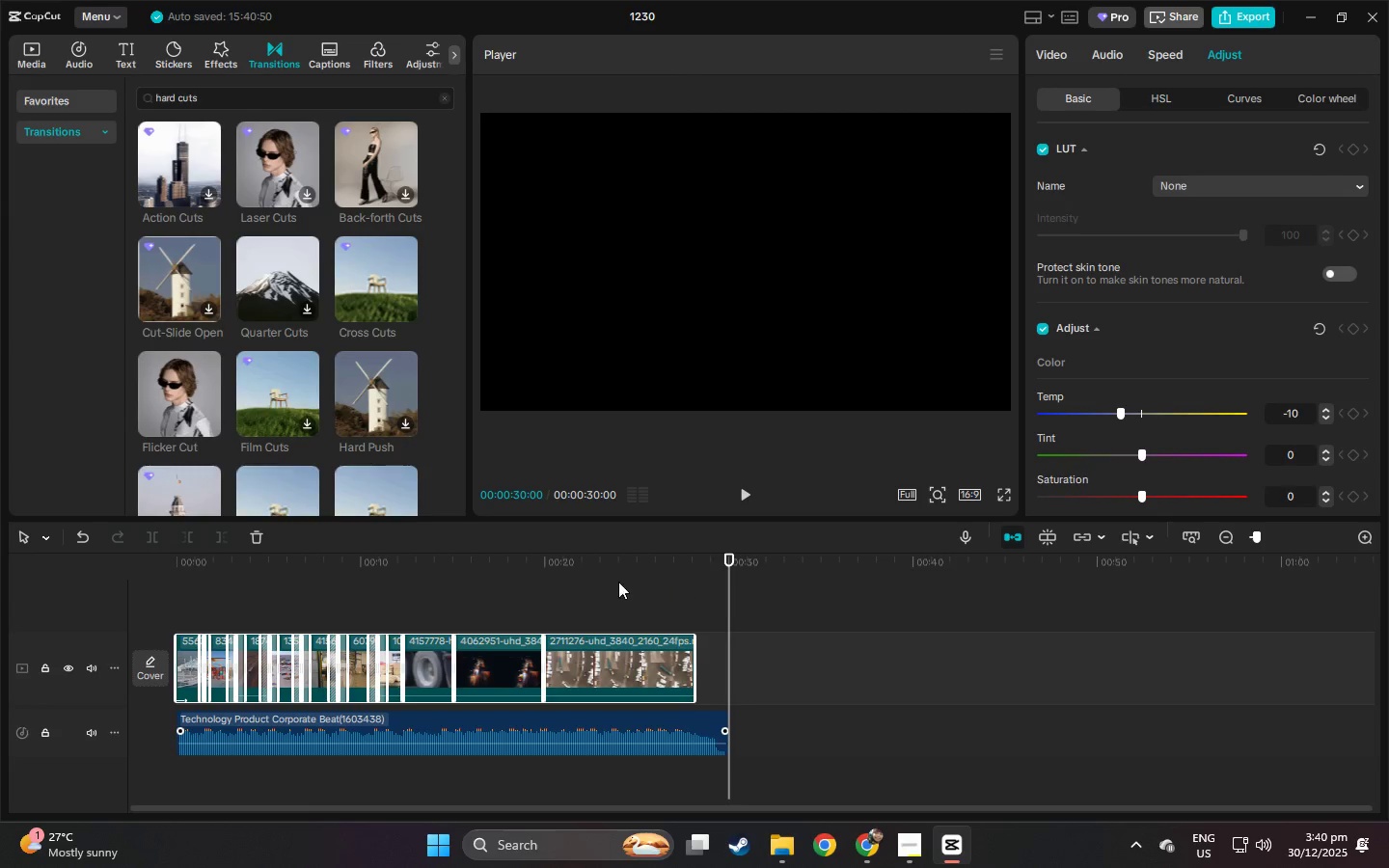 
left_click([615, 577])
 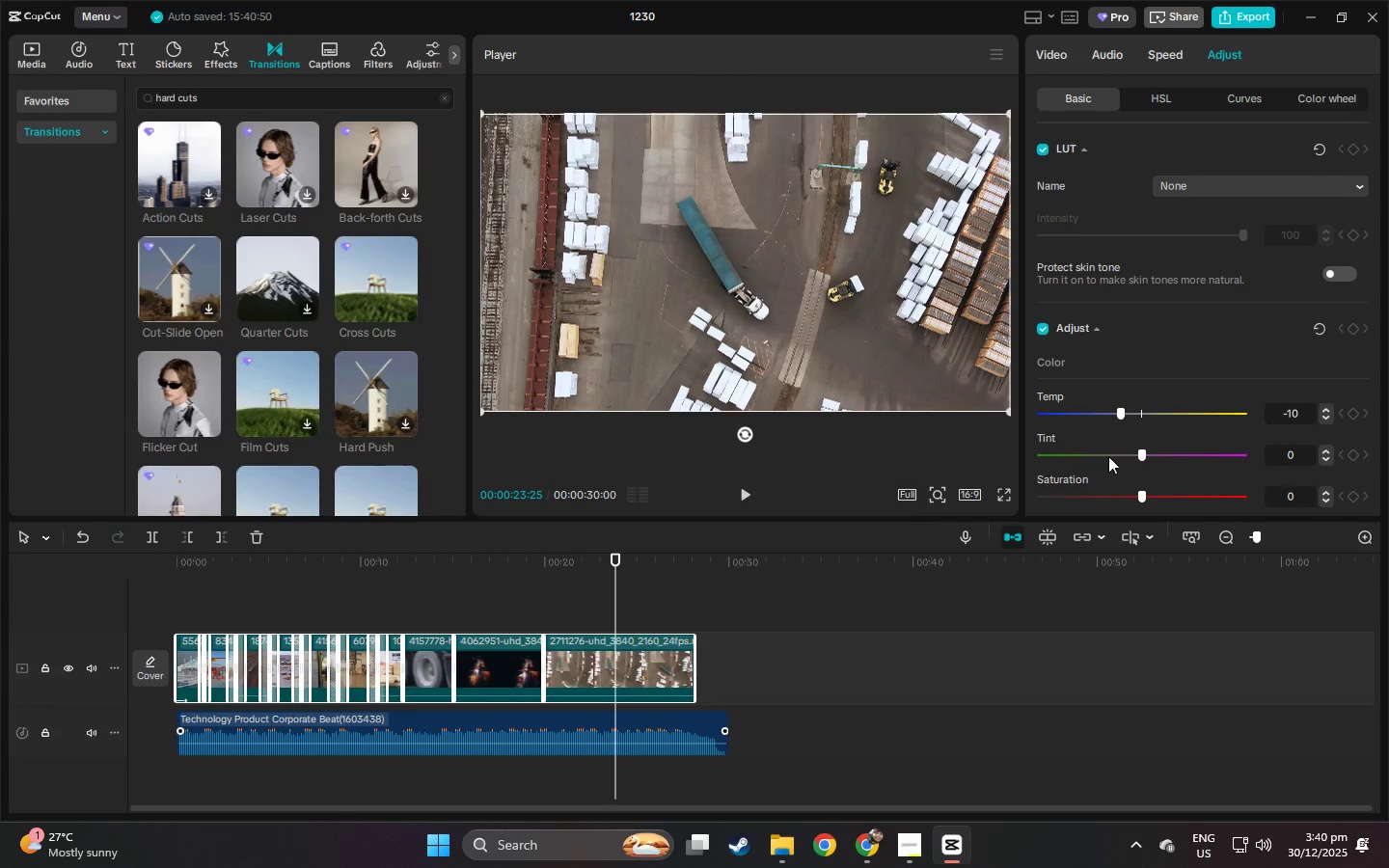 
scroll: coordinate [1288, 409], scroll_direction: down, amount: 5.0
 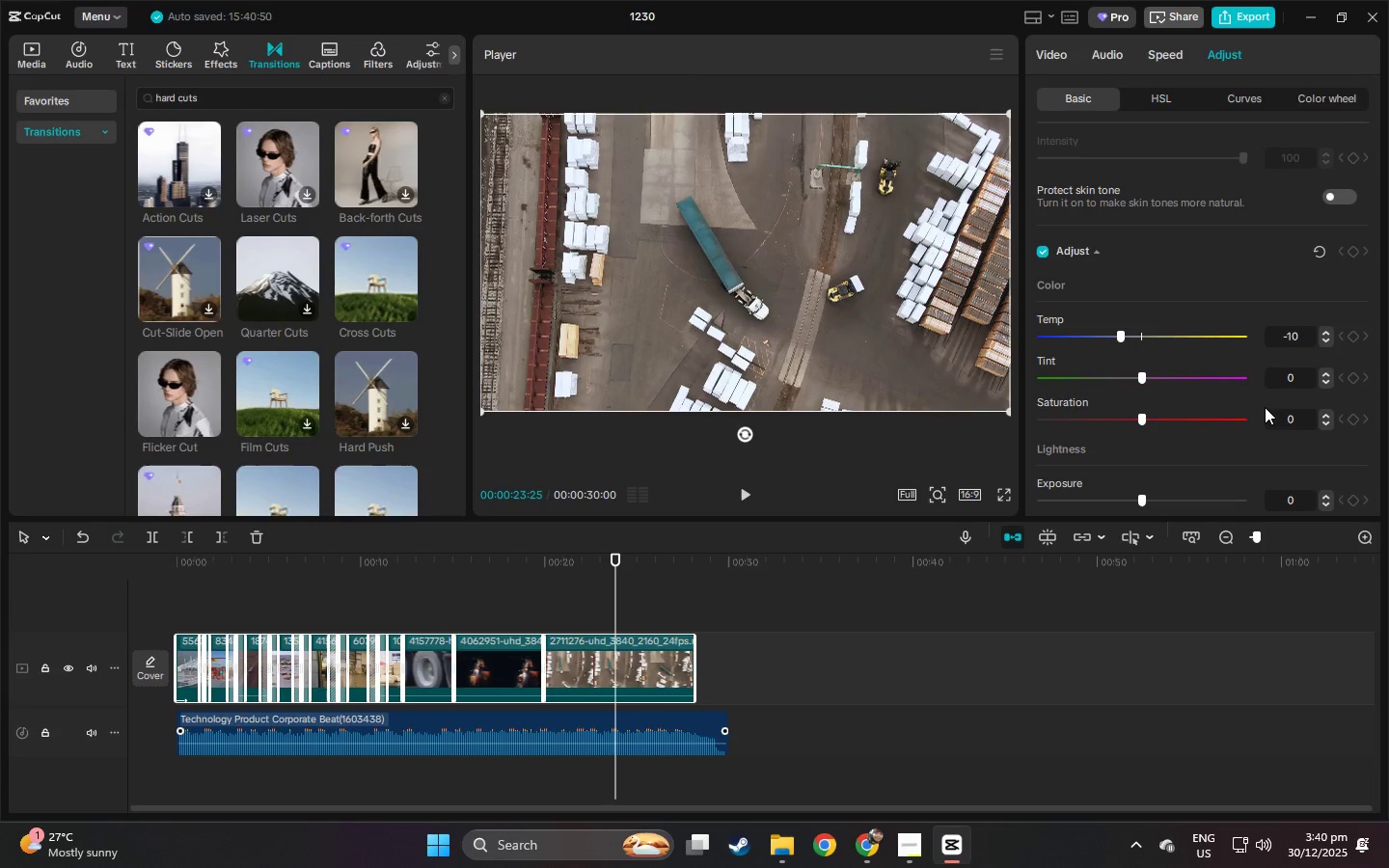 
wait(6.49)
 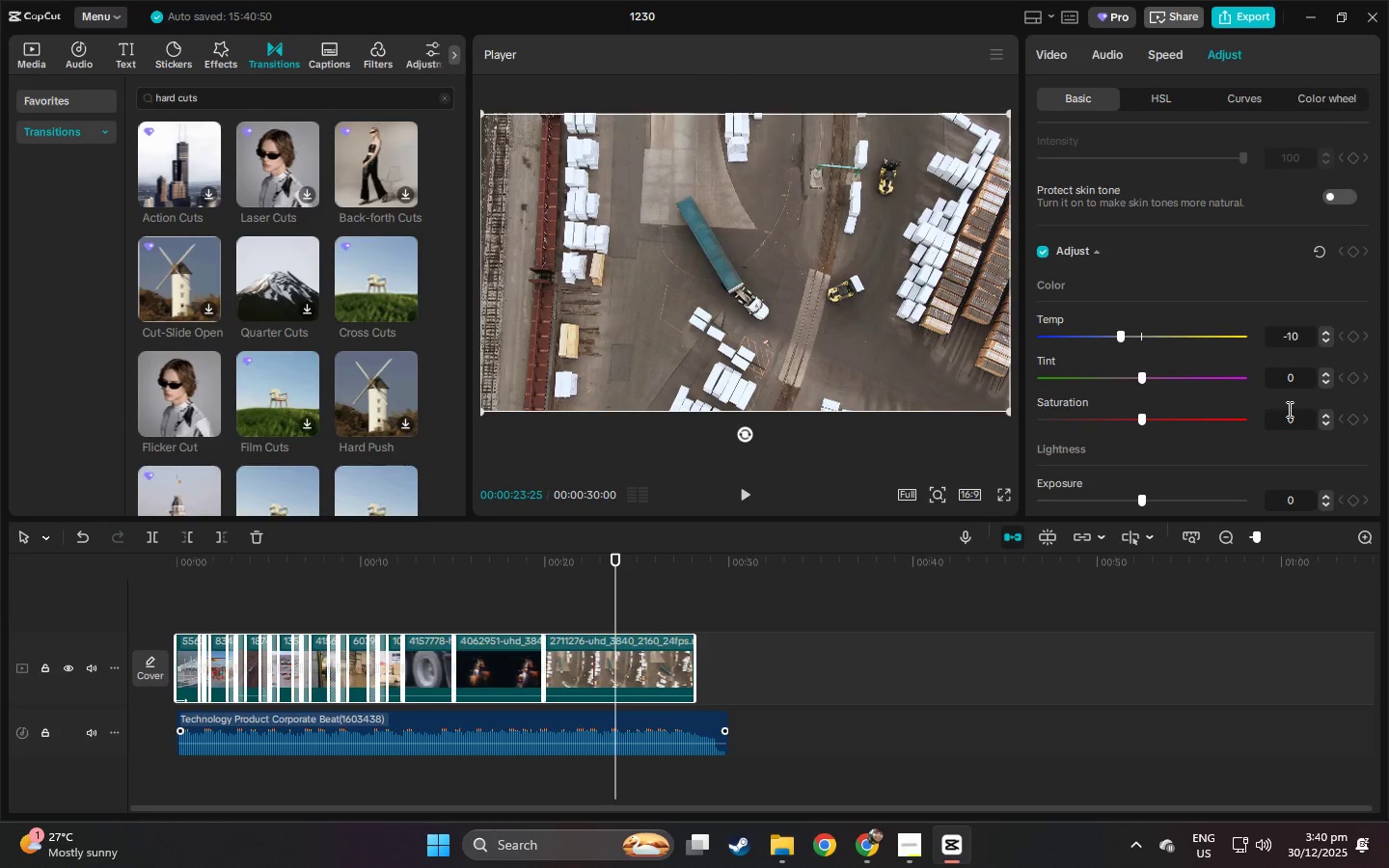 
scroll: coordinate [1262, 413], scroll_direction: down, amount: 8.0
 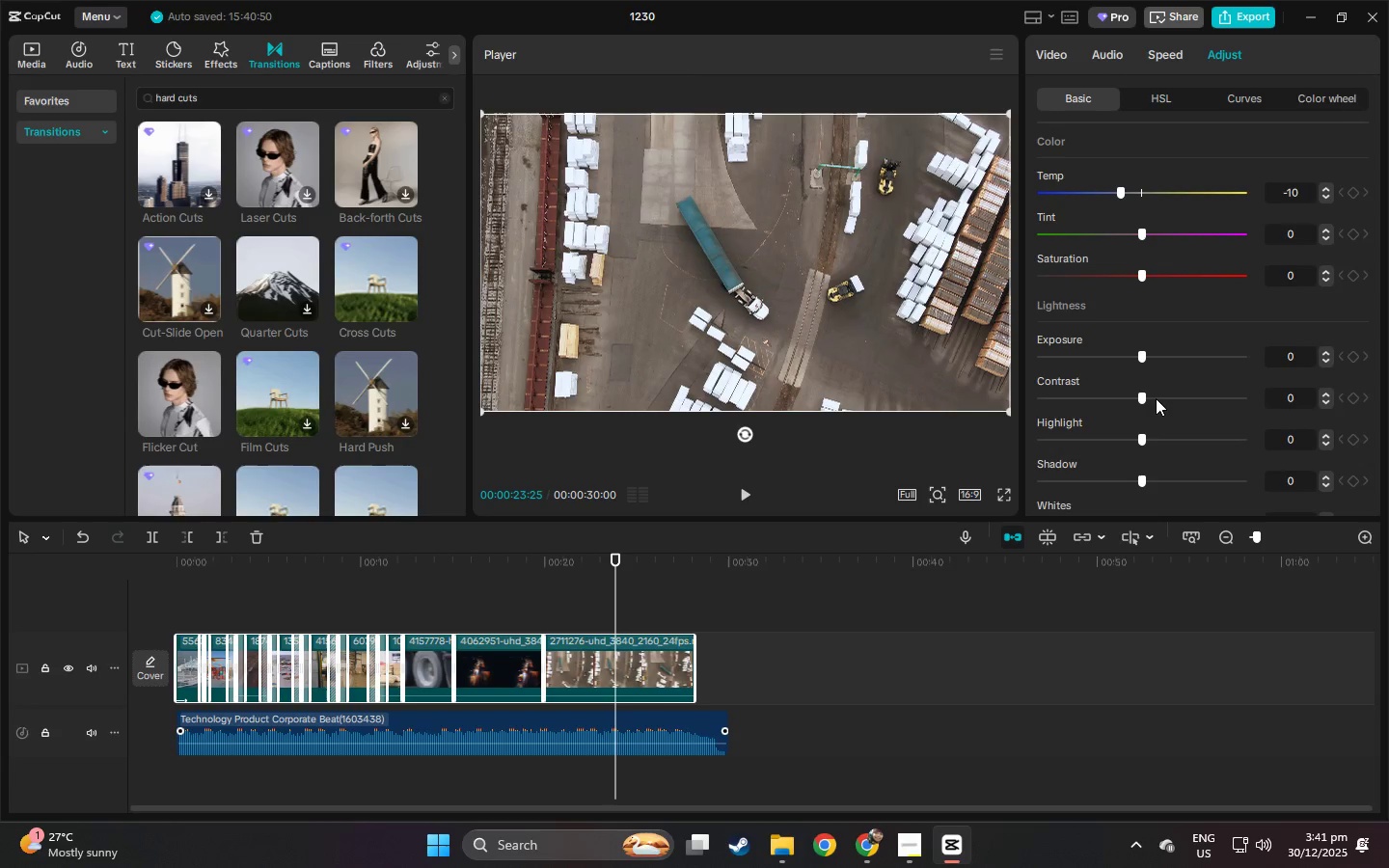 
left_click_drag(start_coordinate=[1147, 394], to_coordinate=[1169, 399])
 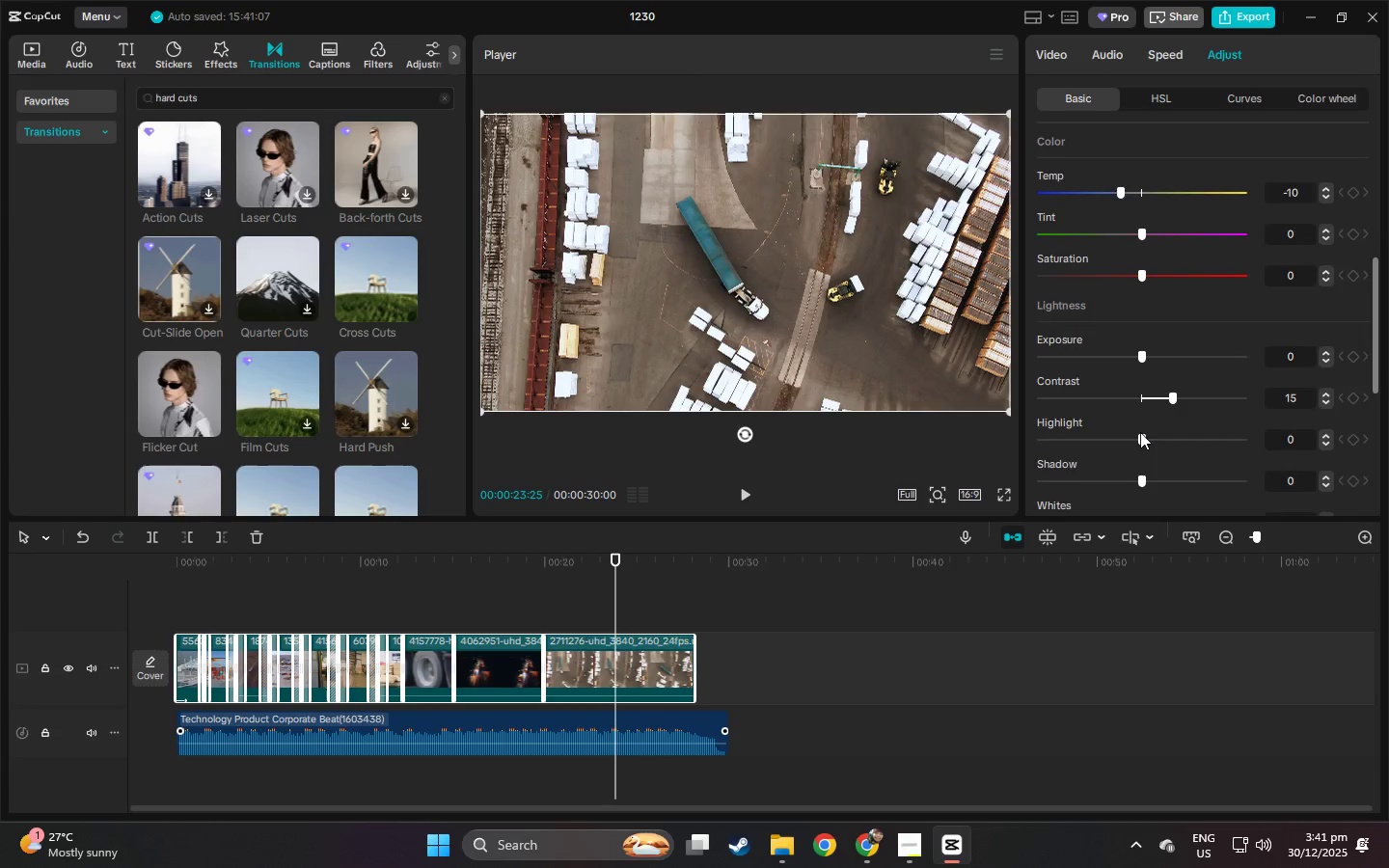 
scroll: coordinate [1158, 441], scroll_direction: down, amount: 13.0
 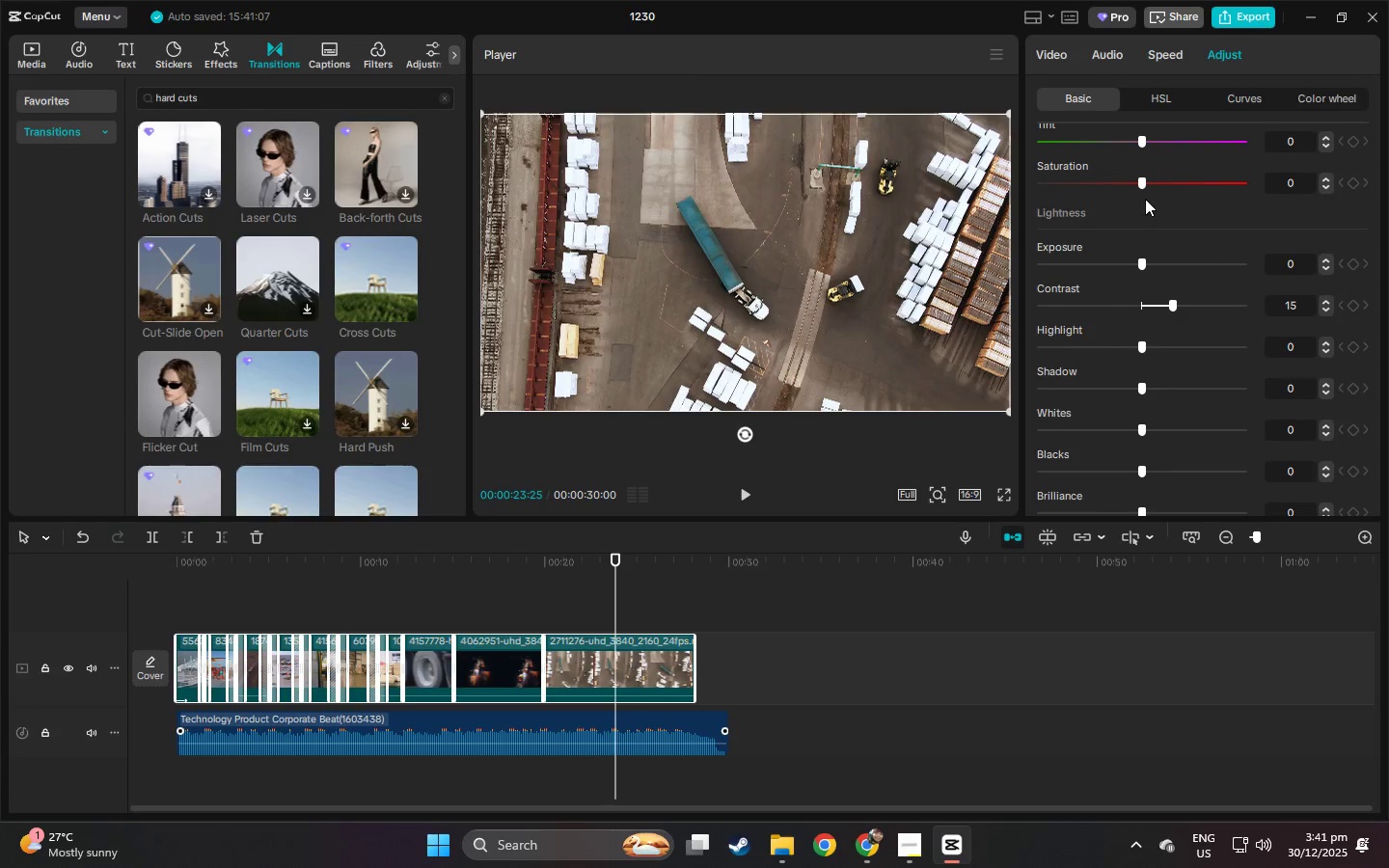 
left_click_drag(start_coordinate=[1140, 191], to_coordinate=[1133, 191])
 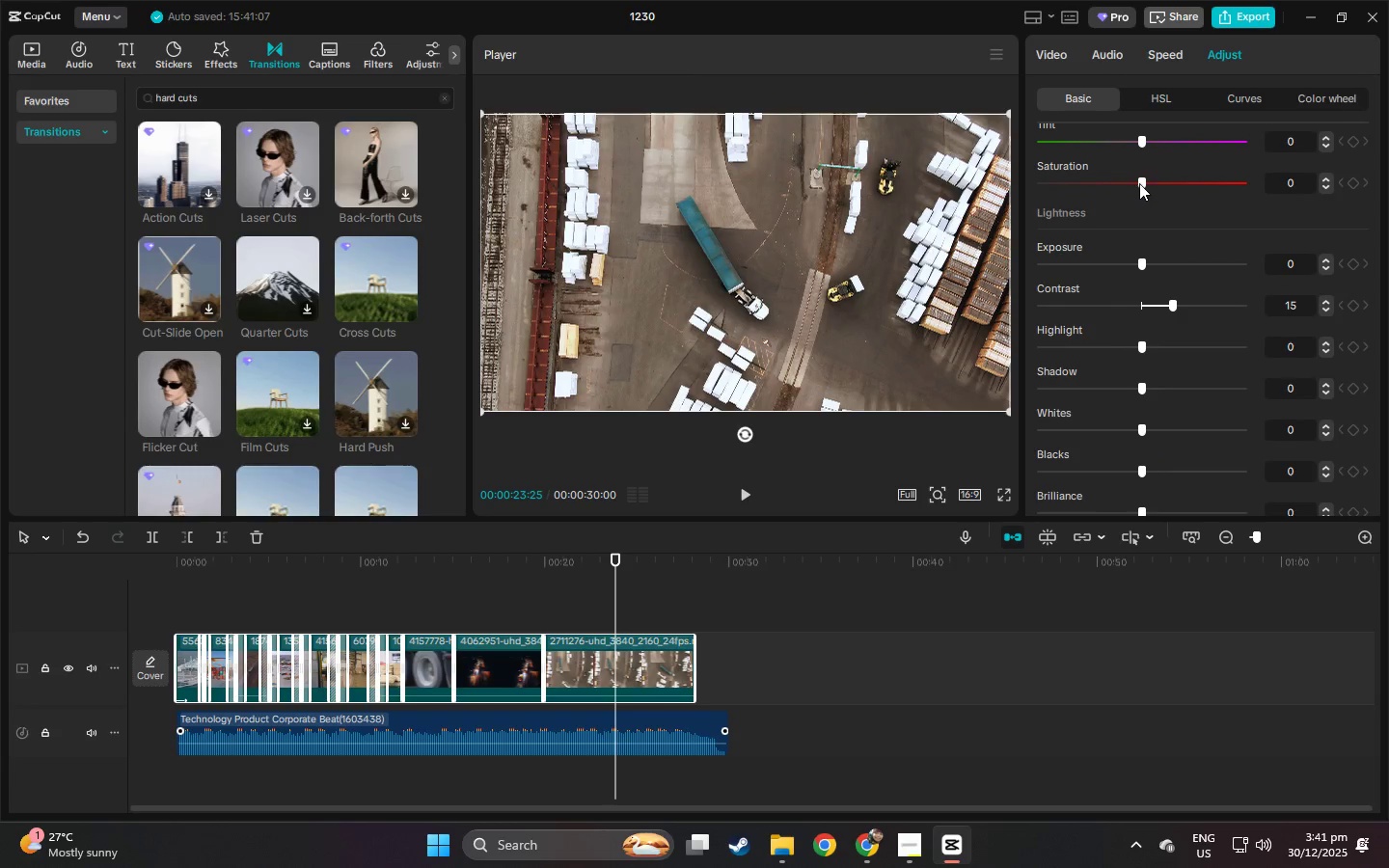 
left_click_drag(start_coordinate=[1139, 183], to_coordinate=[1130, 183])
 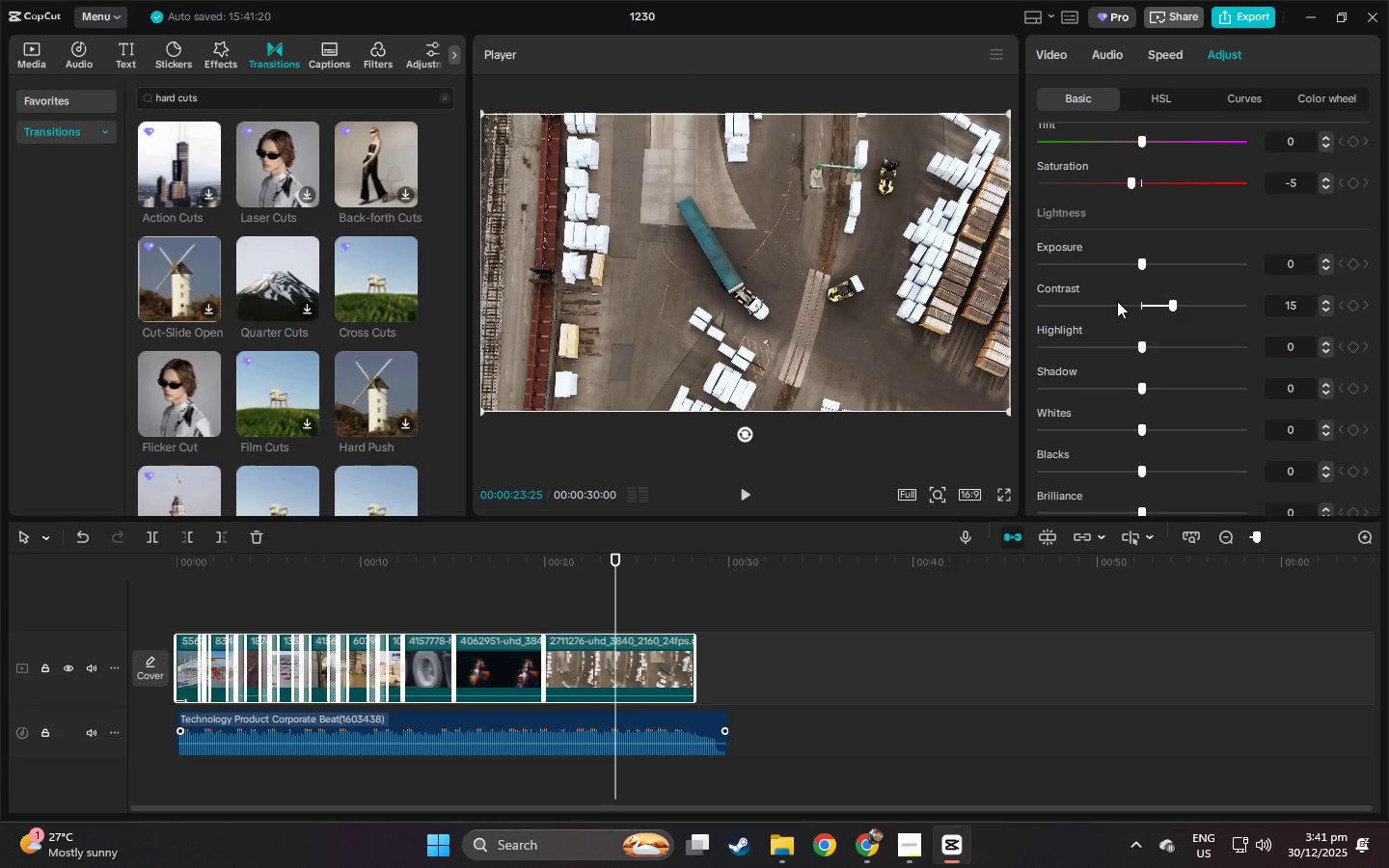 
wait(5.17)
 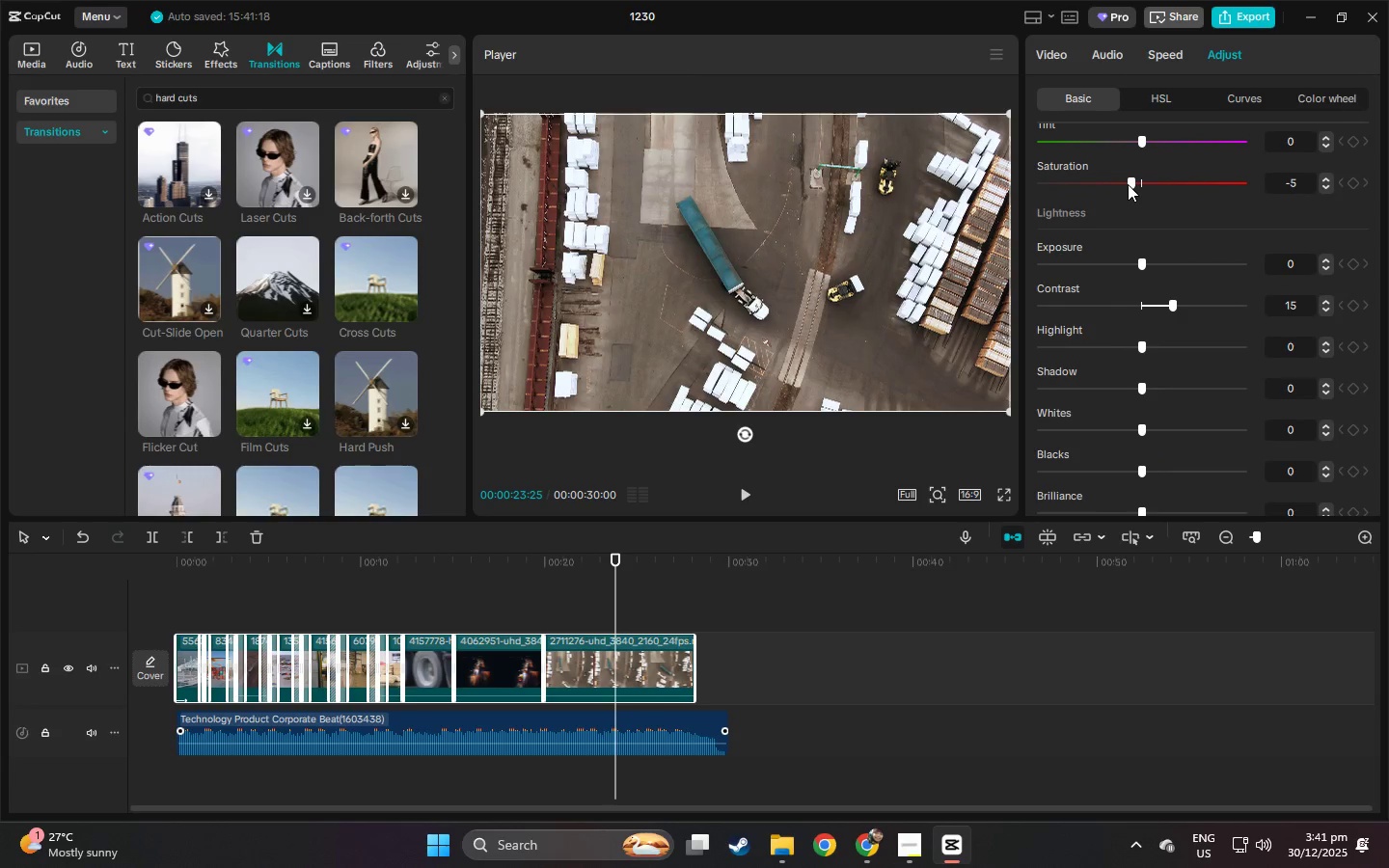 
scroll: coordinate [1123, 370], scroll_direction: down, amount: 31.0
 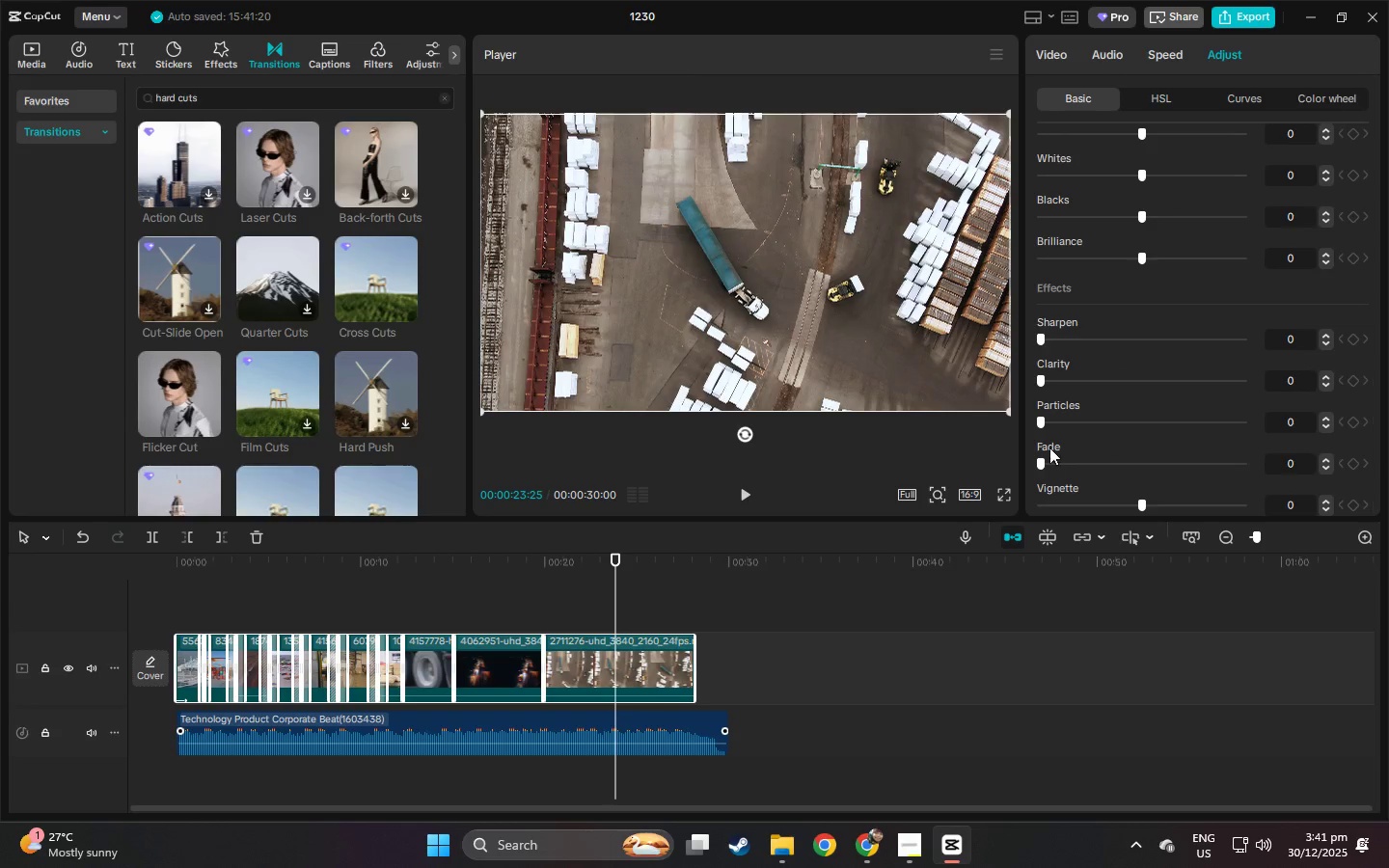 
left_click_drag(start_coordinate=[1044, 420], to_coordinate=[1056, 420])
 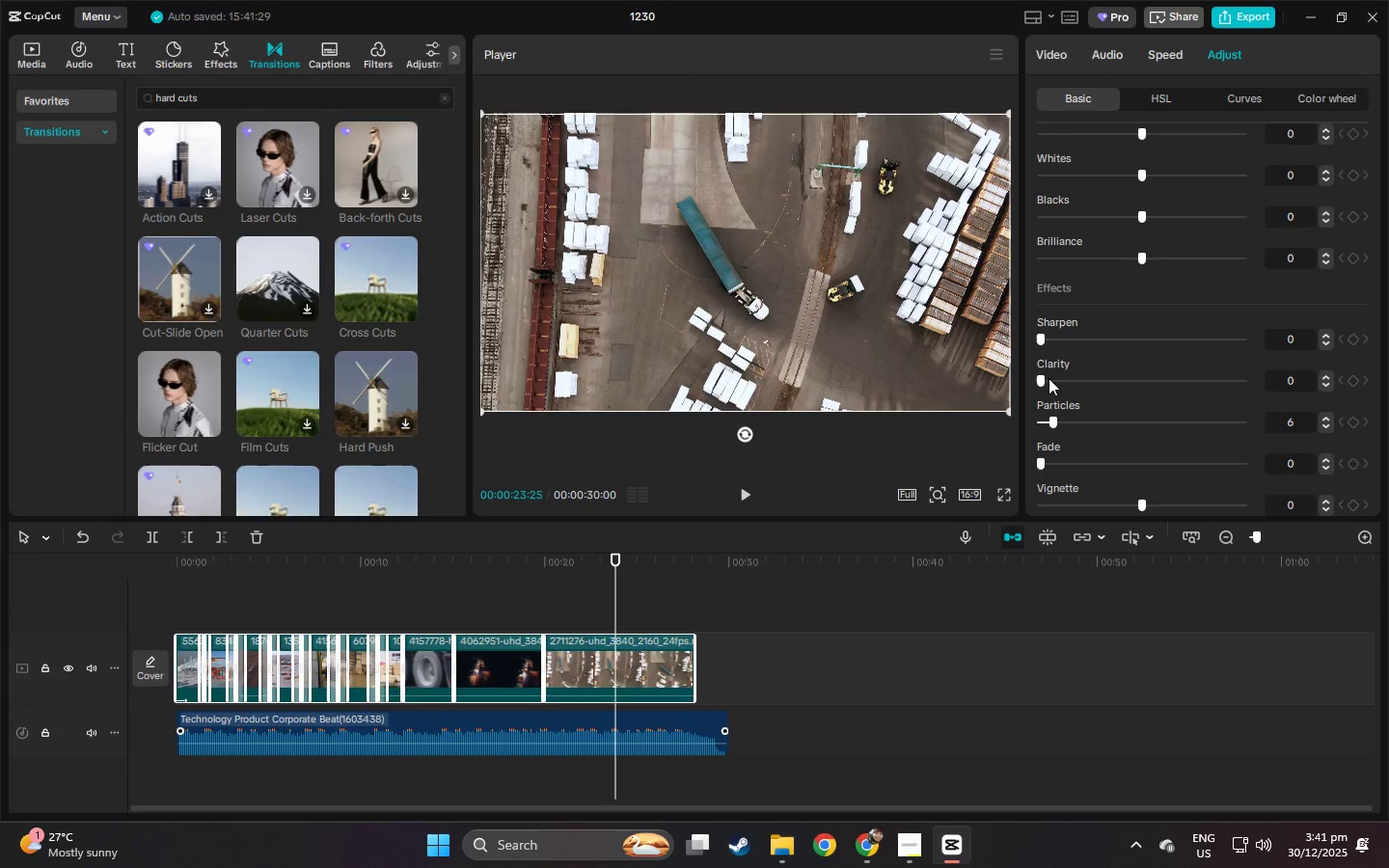 
left_click_drag(start_coordinate=[1049, 378], to_coordinate=[1061, 378])
 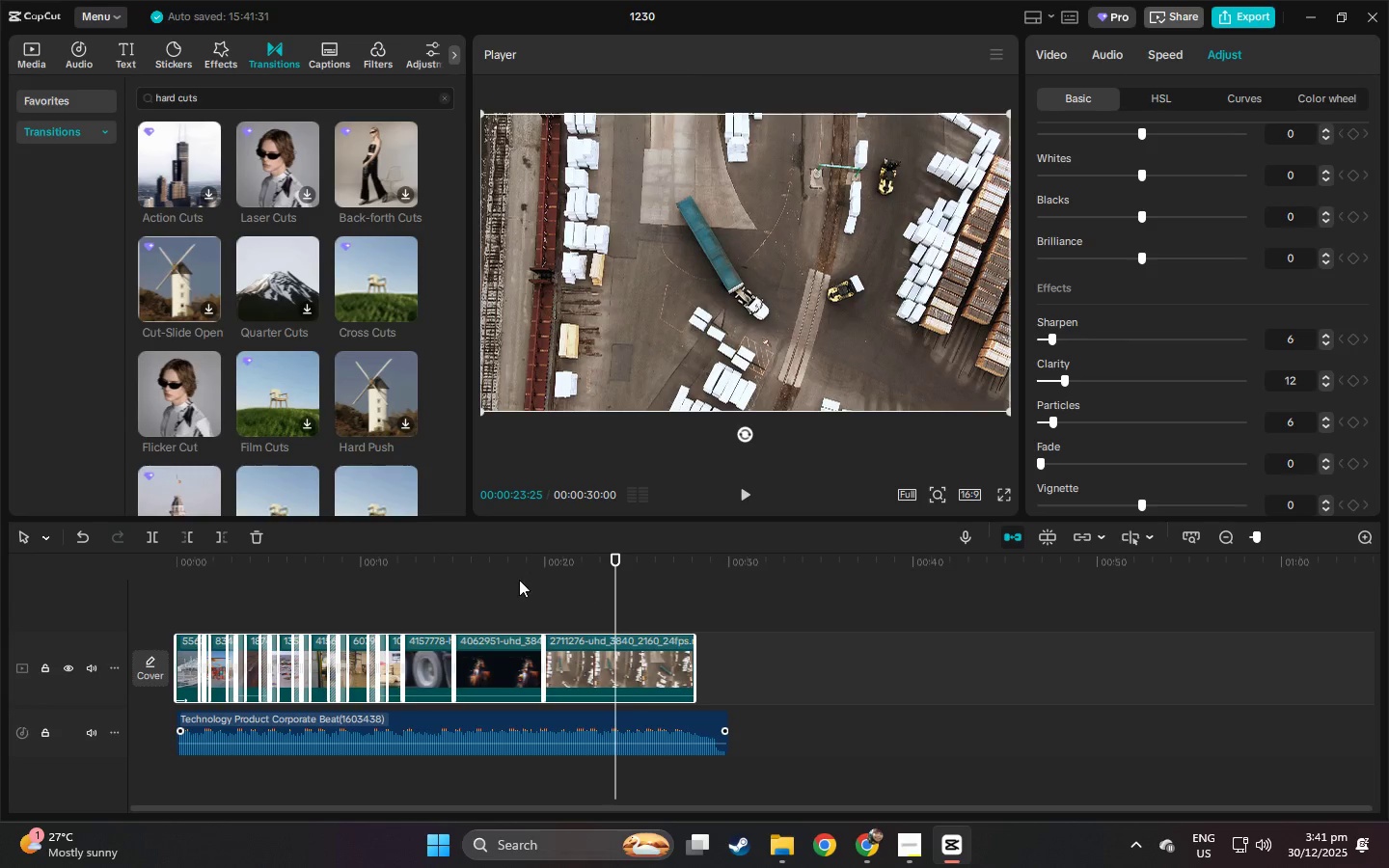 
left_click_drag(start_coordinate=[492, 556], to_coordinate=[45, 611])
 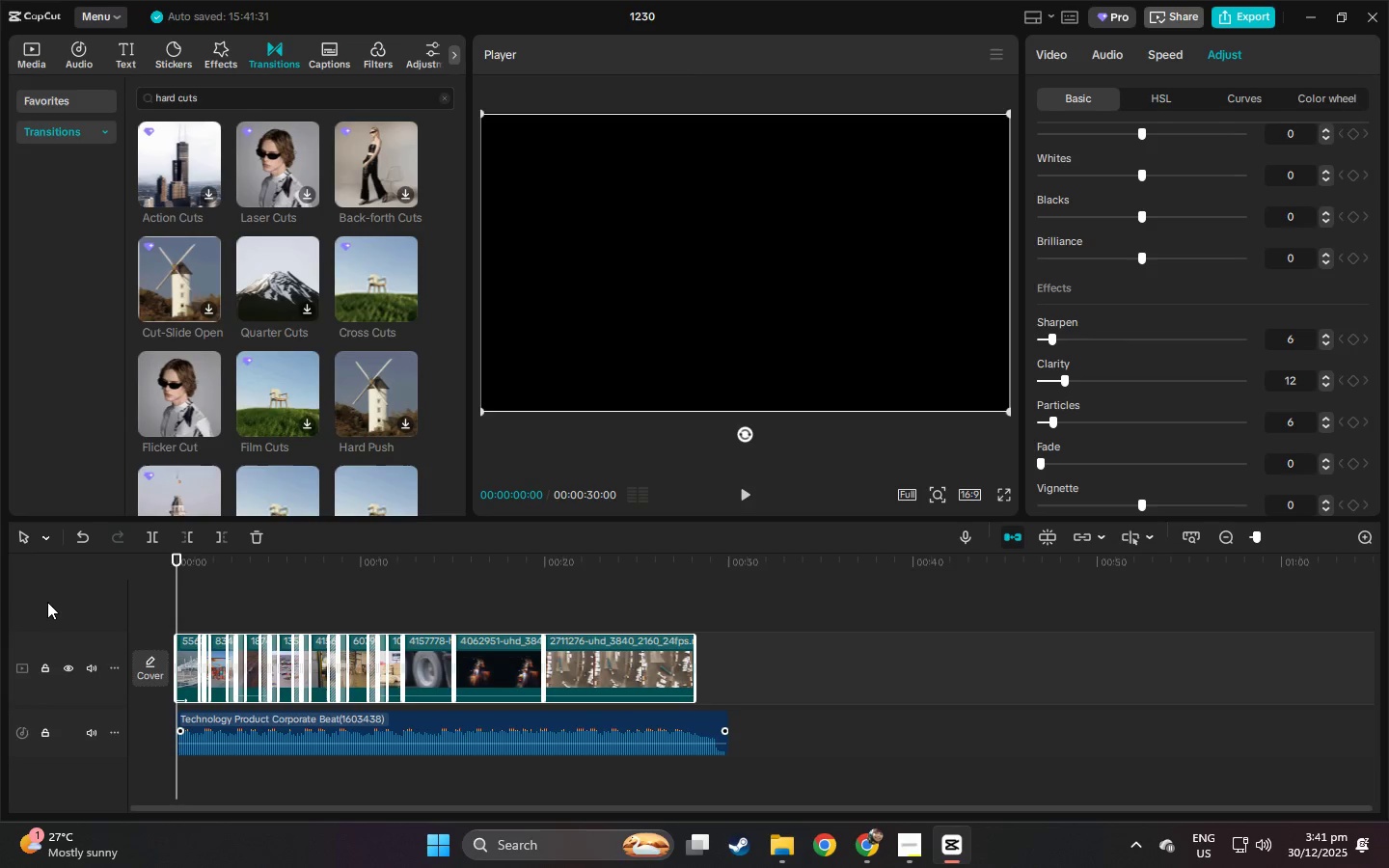 
hold_key(key=Space, duration=2.61)
 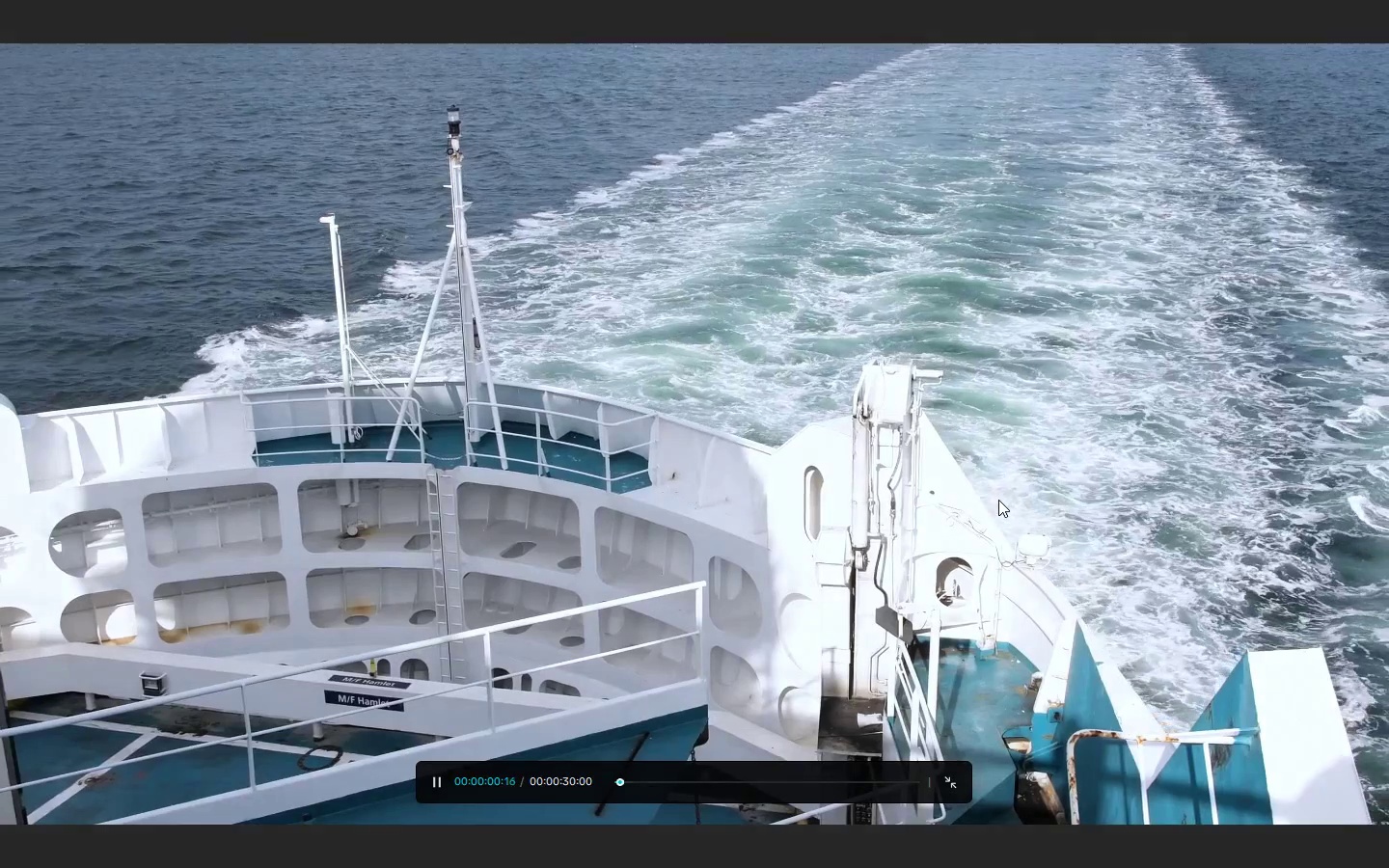 
left_click_drag(start_coordinate=[229, 560], to_coordinate=[69, 564])
 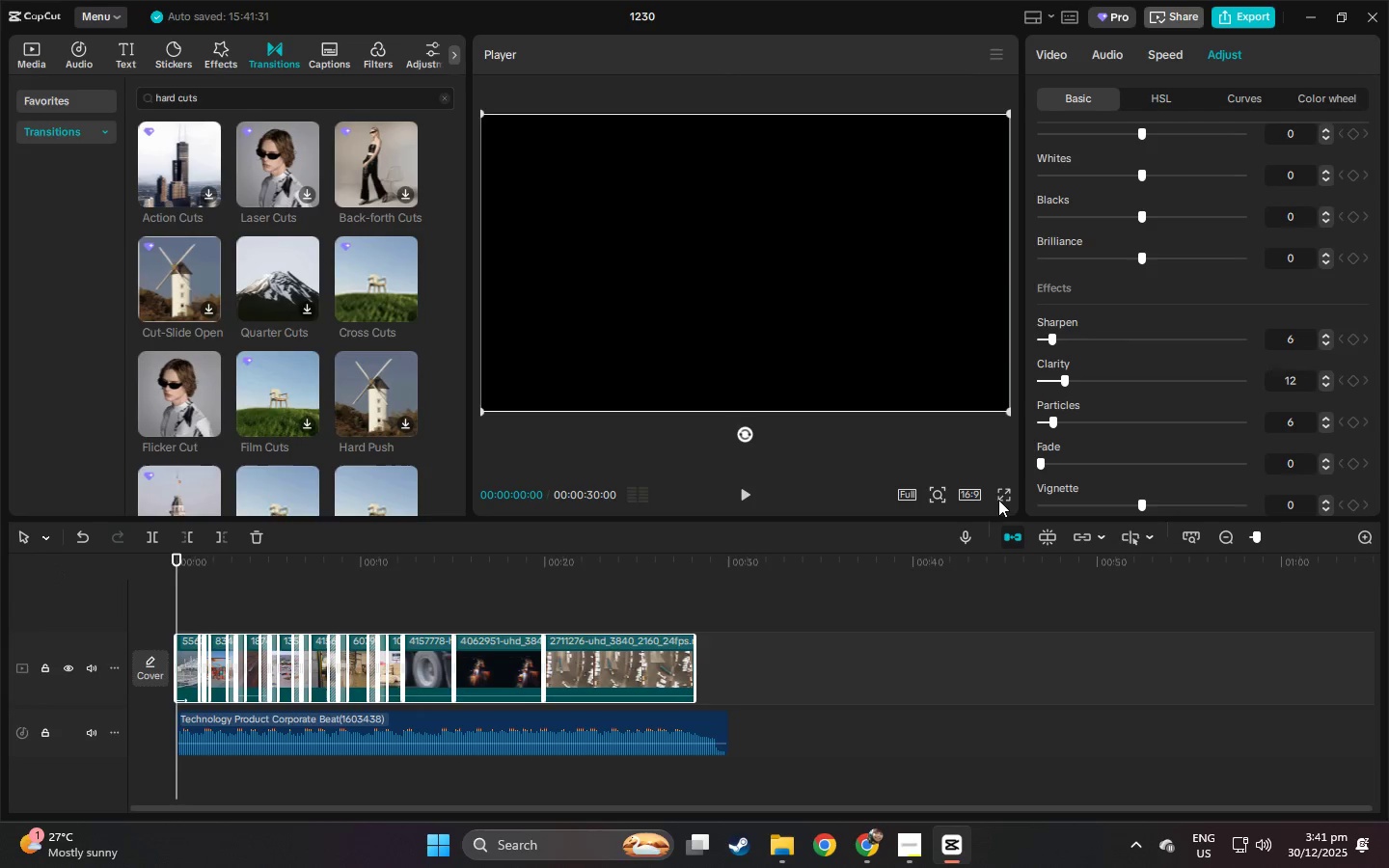 
left_click([998, 500])
 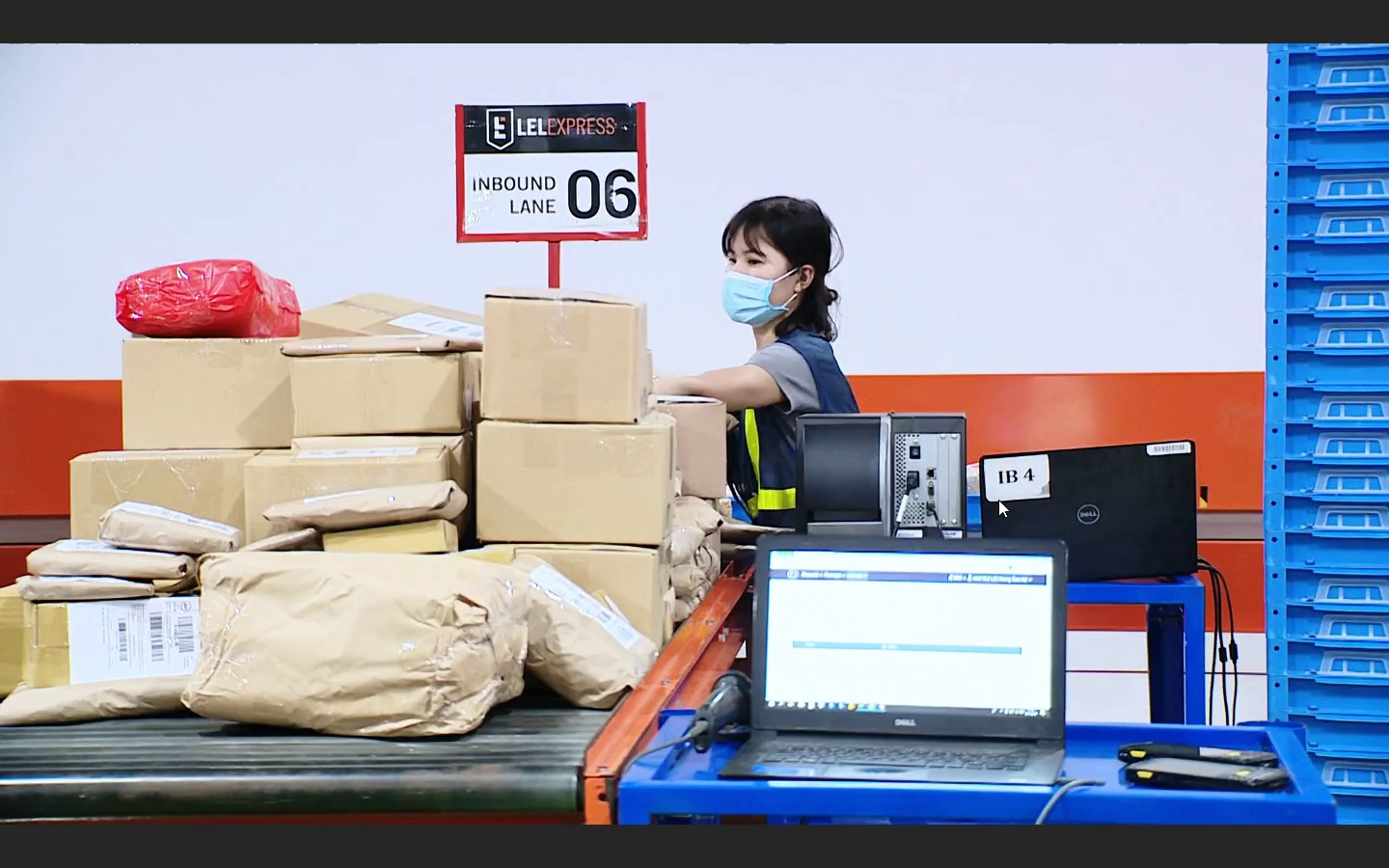 
wait(16.8)
 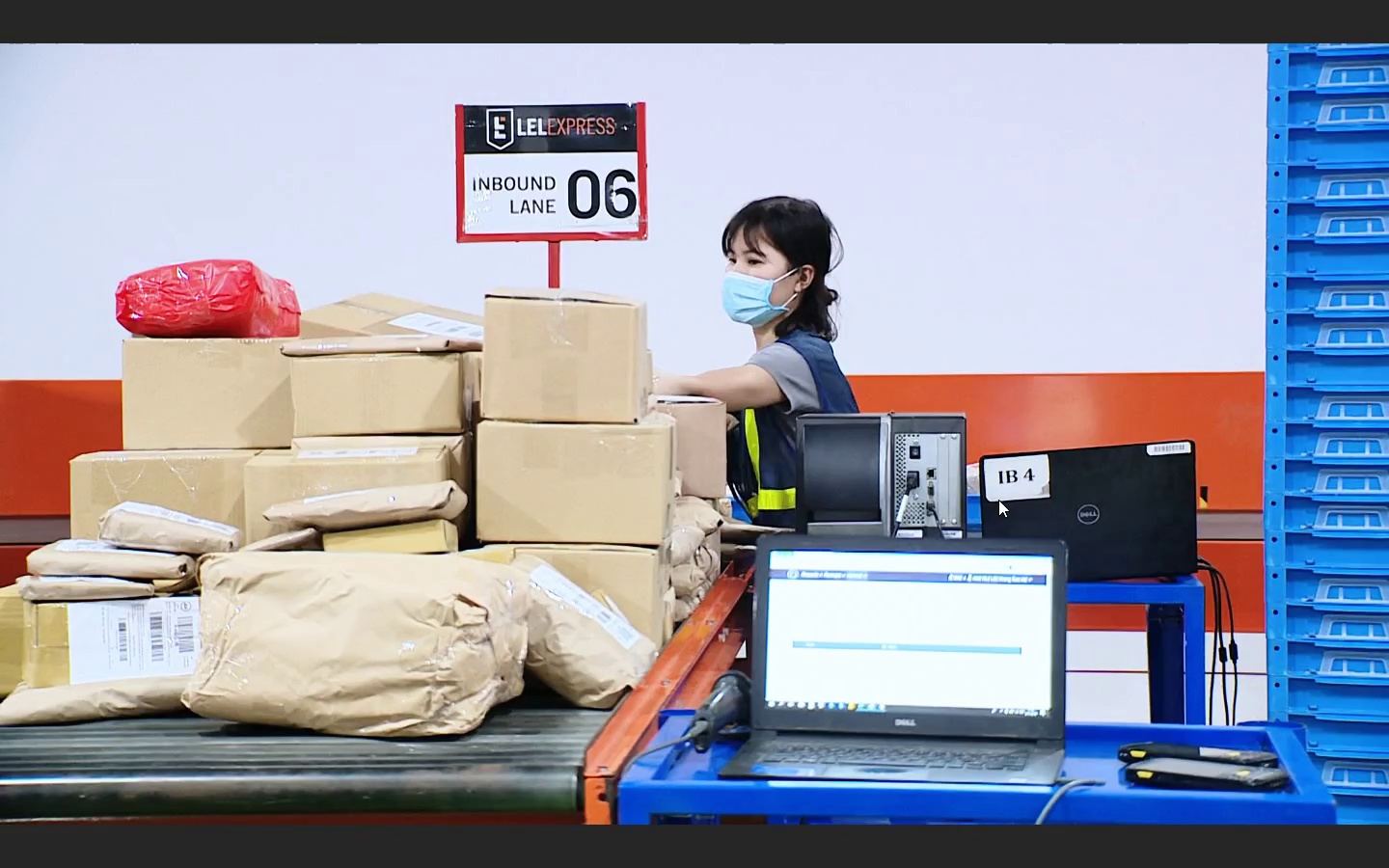 
key(Space)
 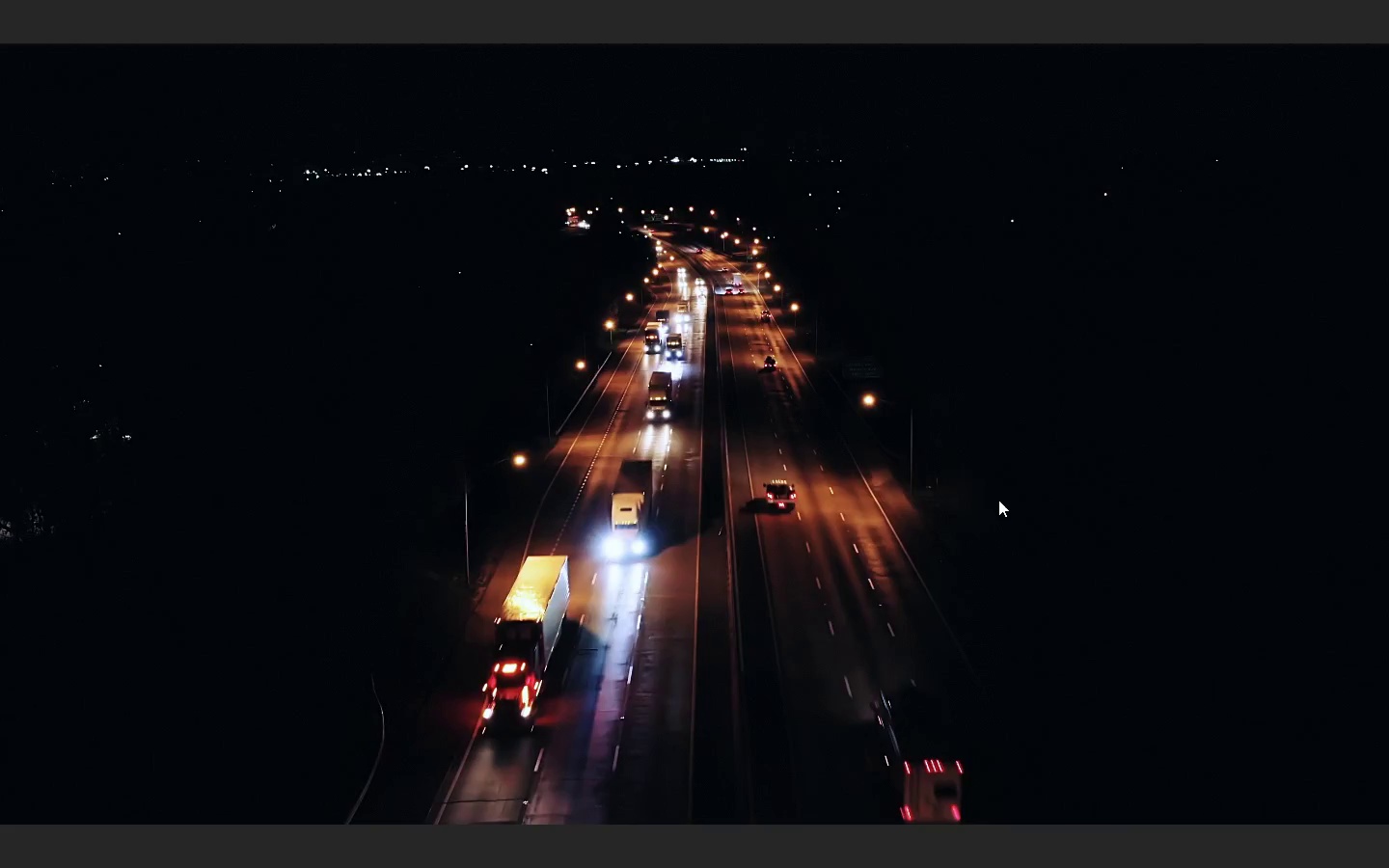 
key(Escape)
 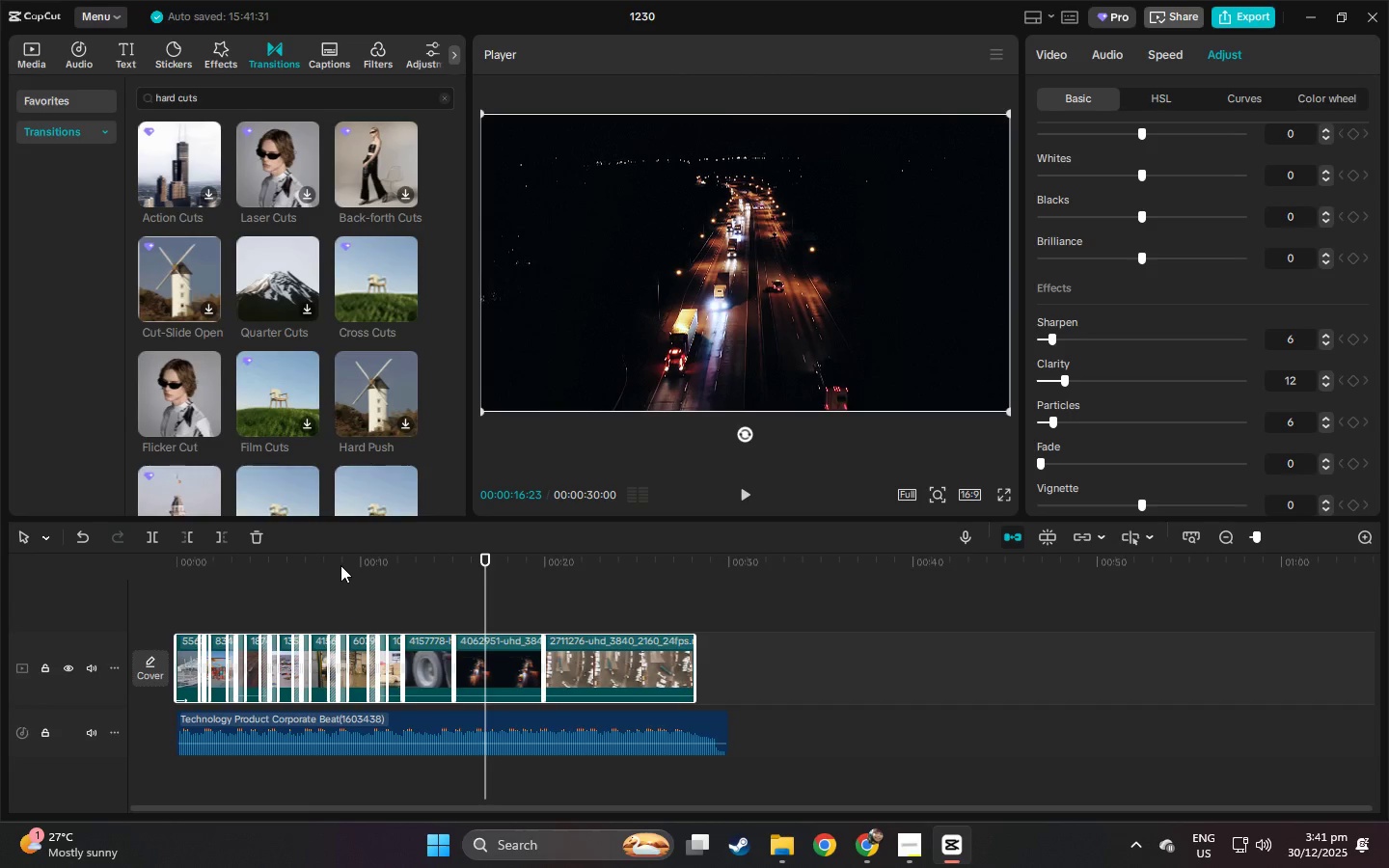 
left_click_drag(start_coordinate=[340, 562], to_coordinate=[148, 567])
 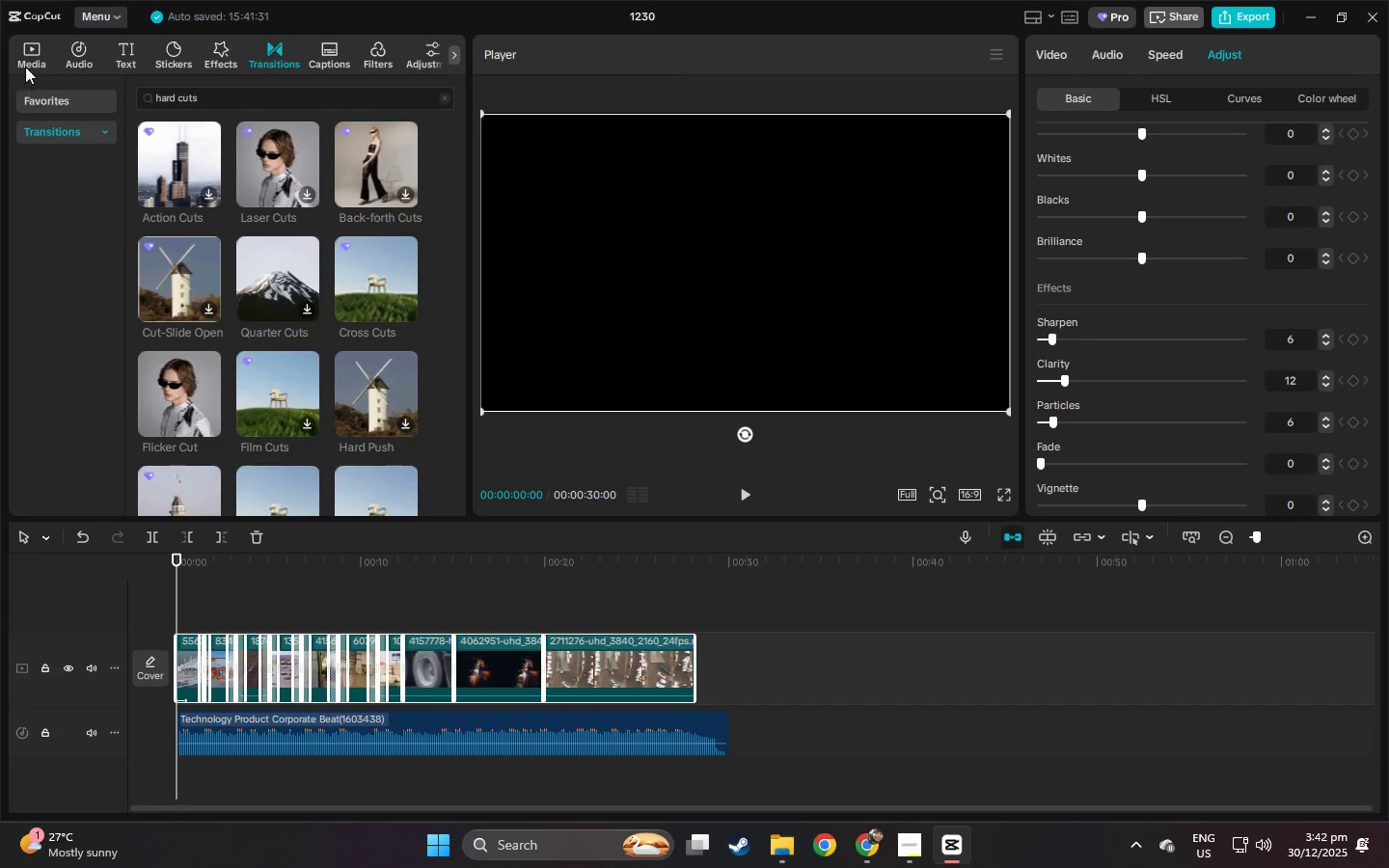 
left_click([28, 49])
 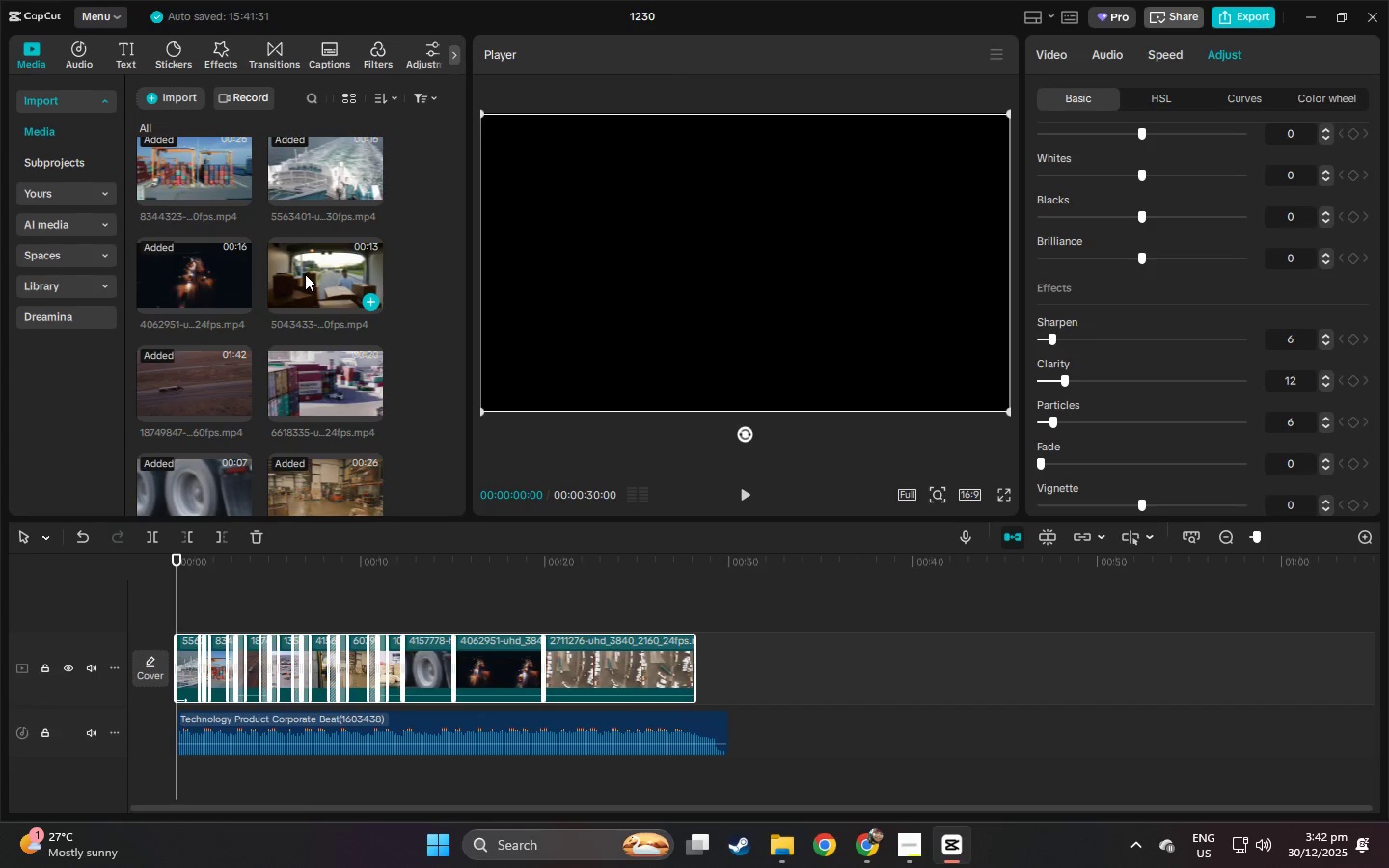 
wait(36.66)
 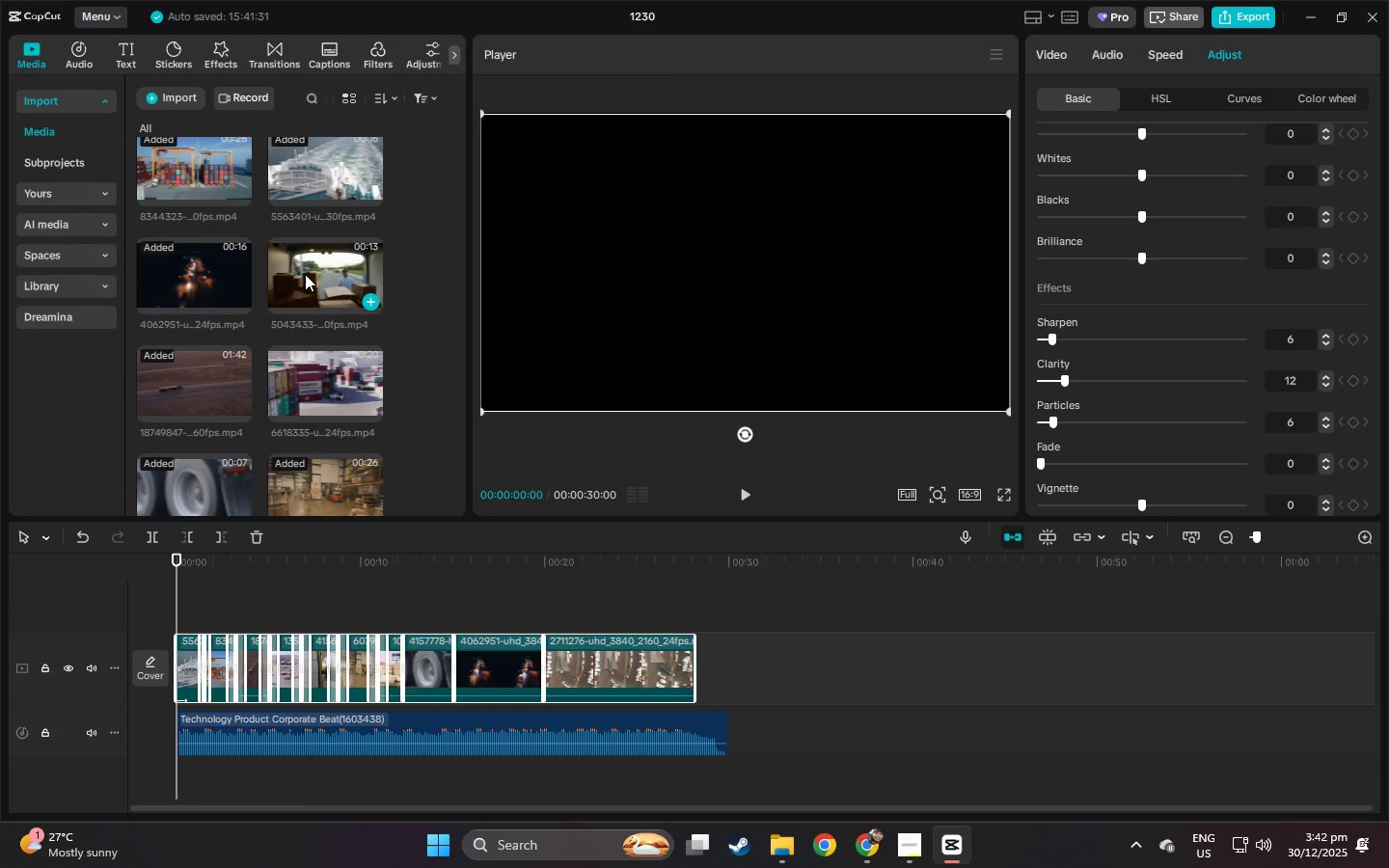 
left_click_drag(start_coordinate=[316, 283], to_coordinate=[399, 665])
 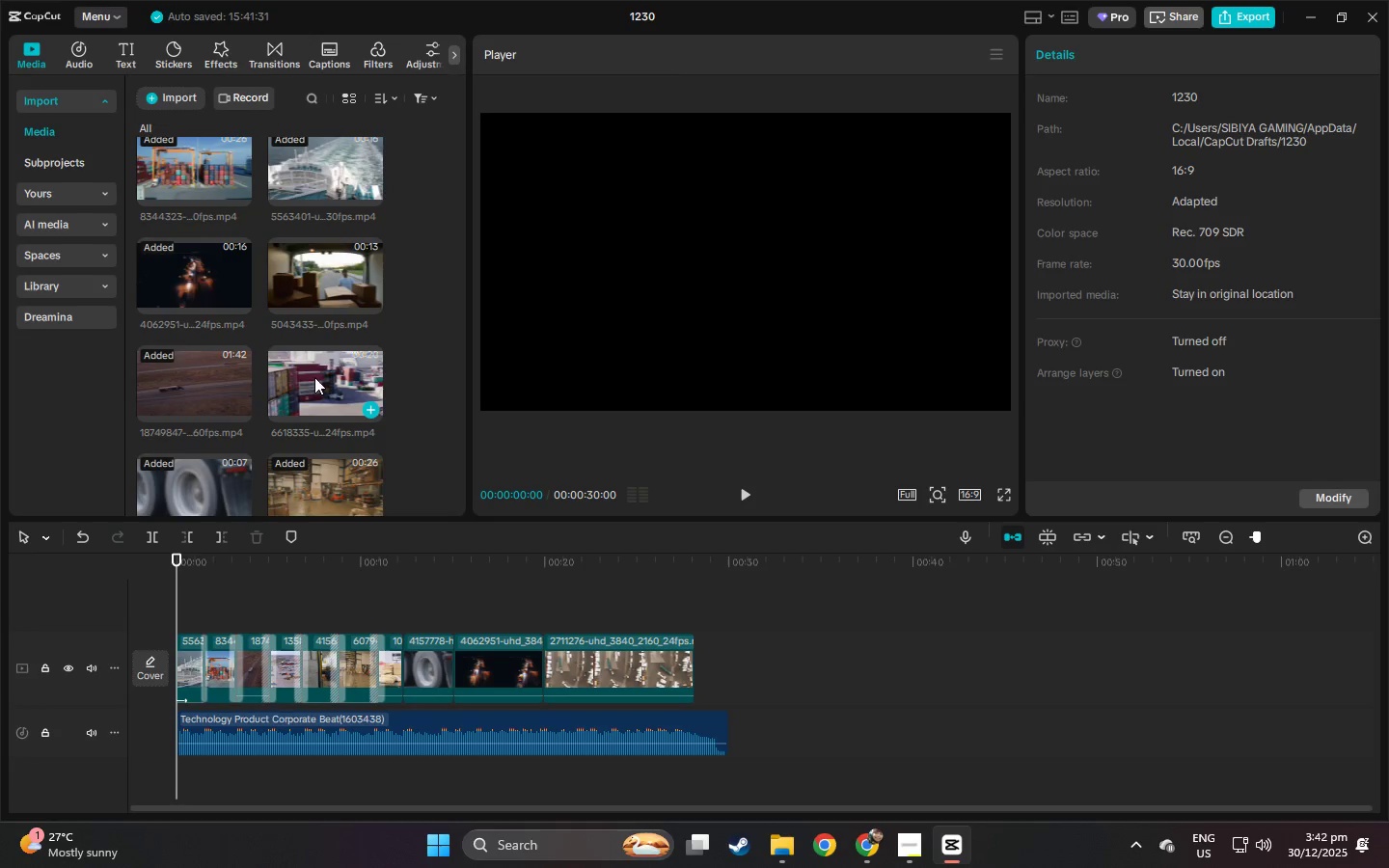 
left_click_drag(start_coordinate=[291, 276], to_coordinate=[406, 662])
 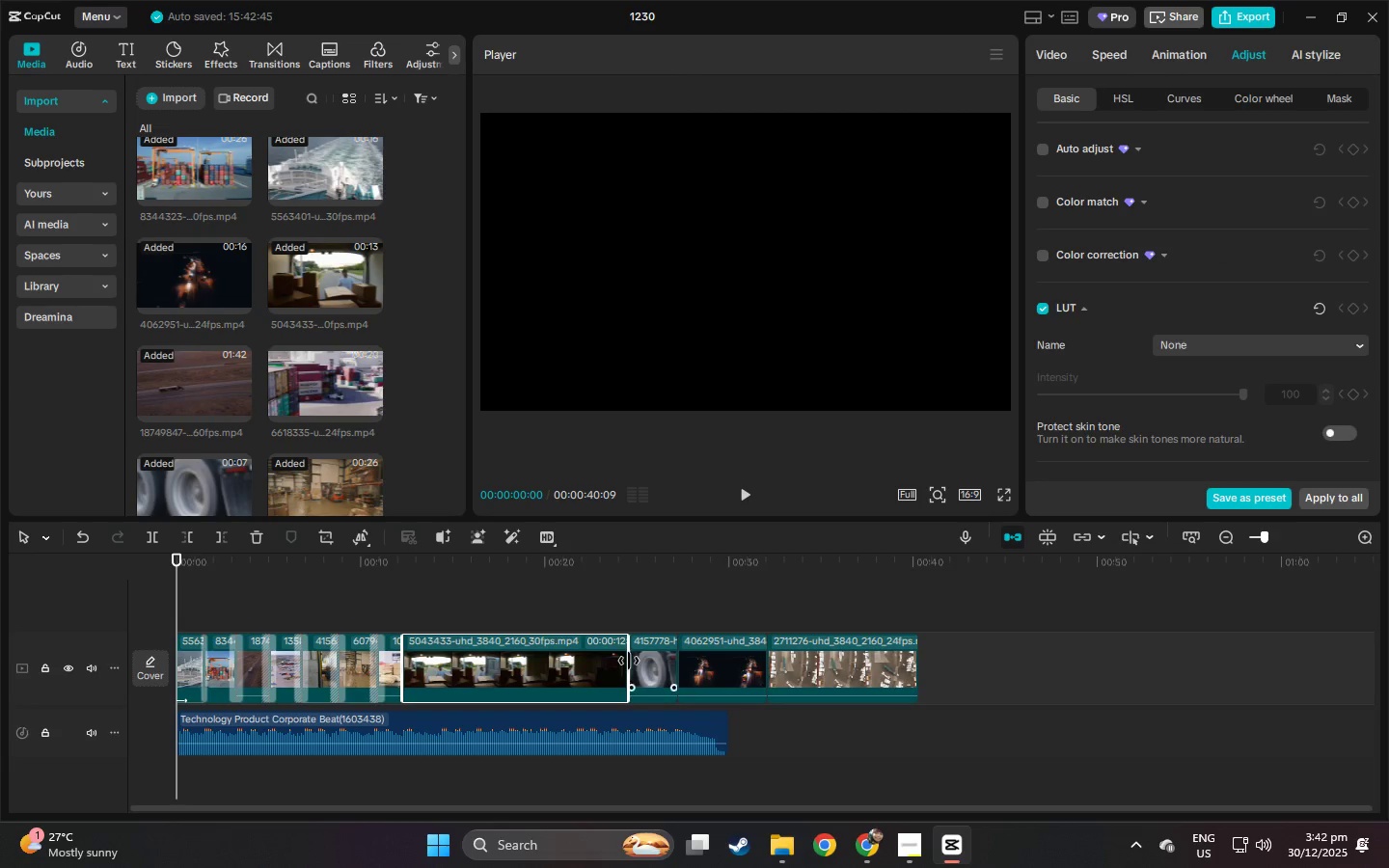 
left_click_drag(start_coordinate=[630, 661], to_coordinate=[422, 670])
 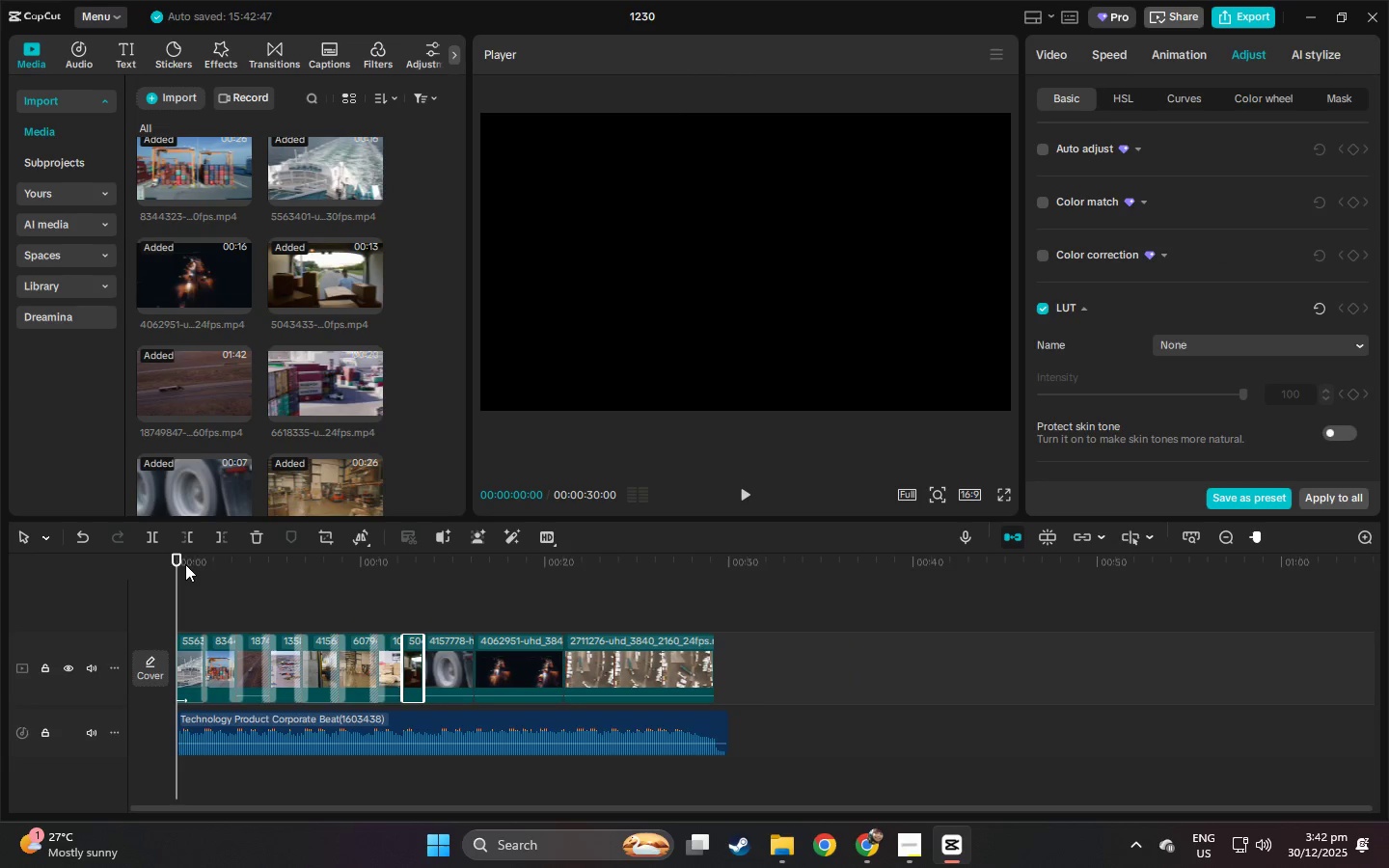 
left_click_drag(start_coordinate=[185, 563], to_coordinate=[143, 565])
 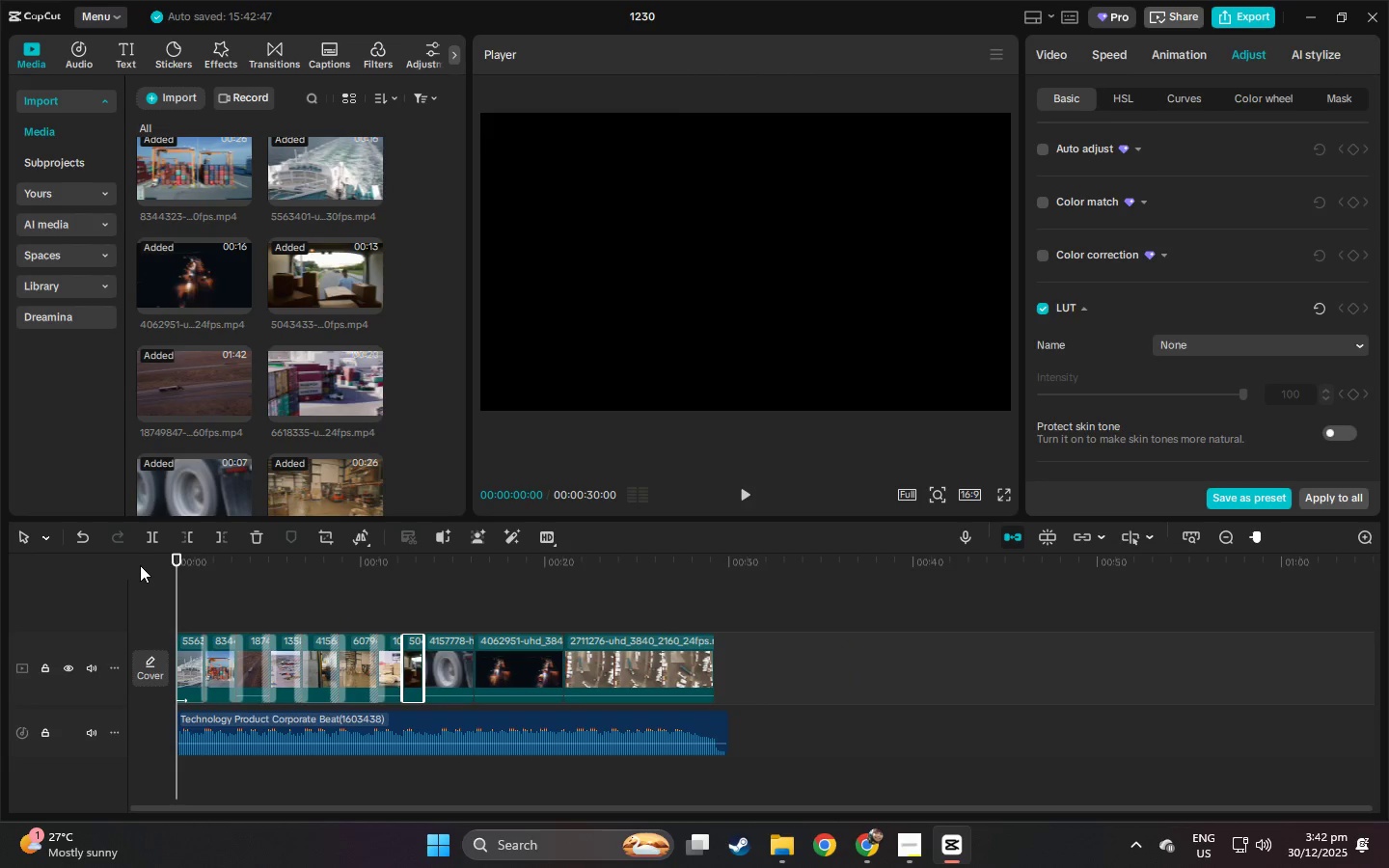 
key(Space)
 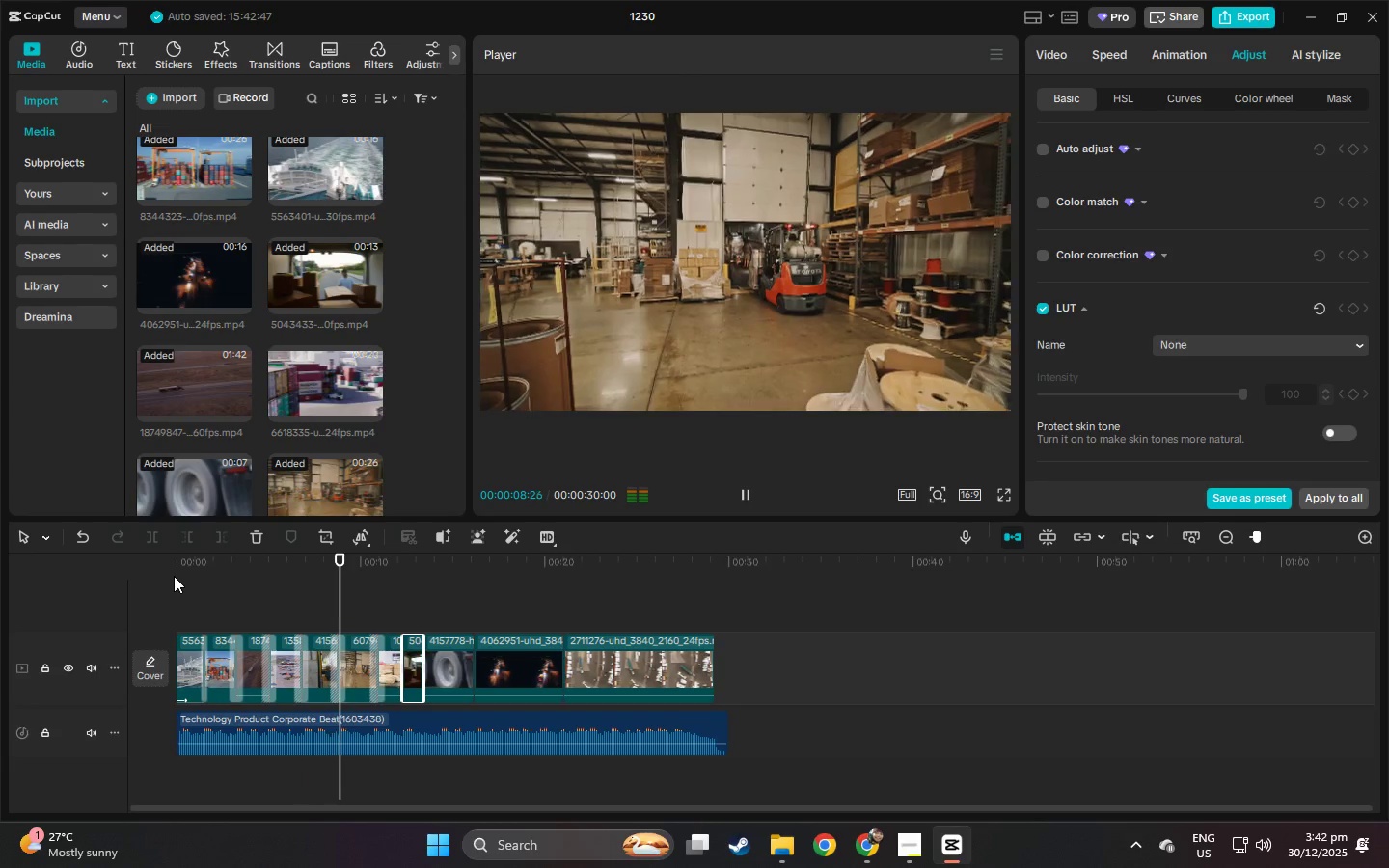 
wait(13.92)
 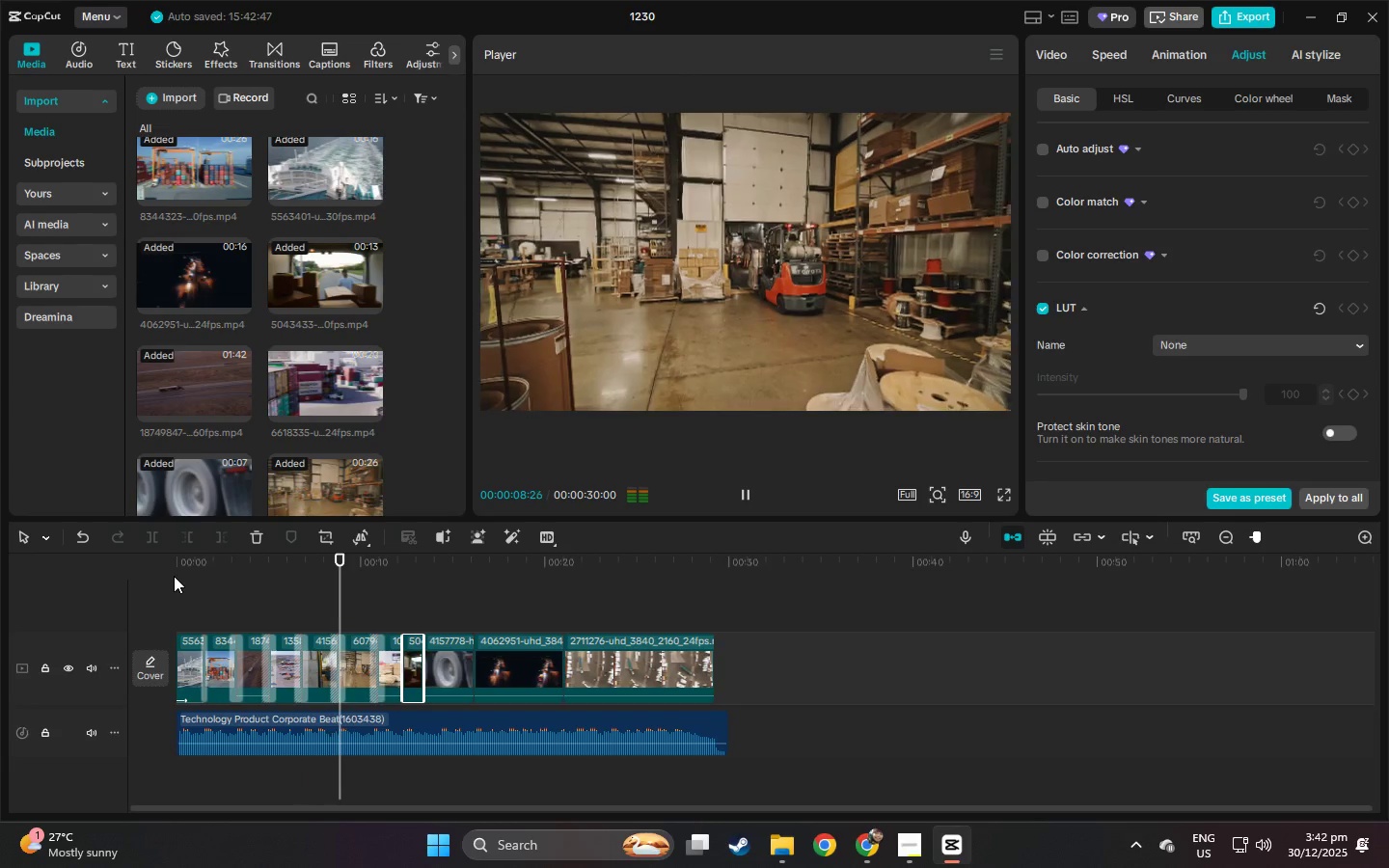 
left_click([410, 673])
 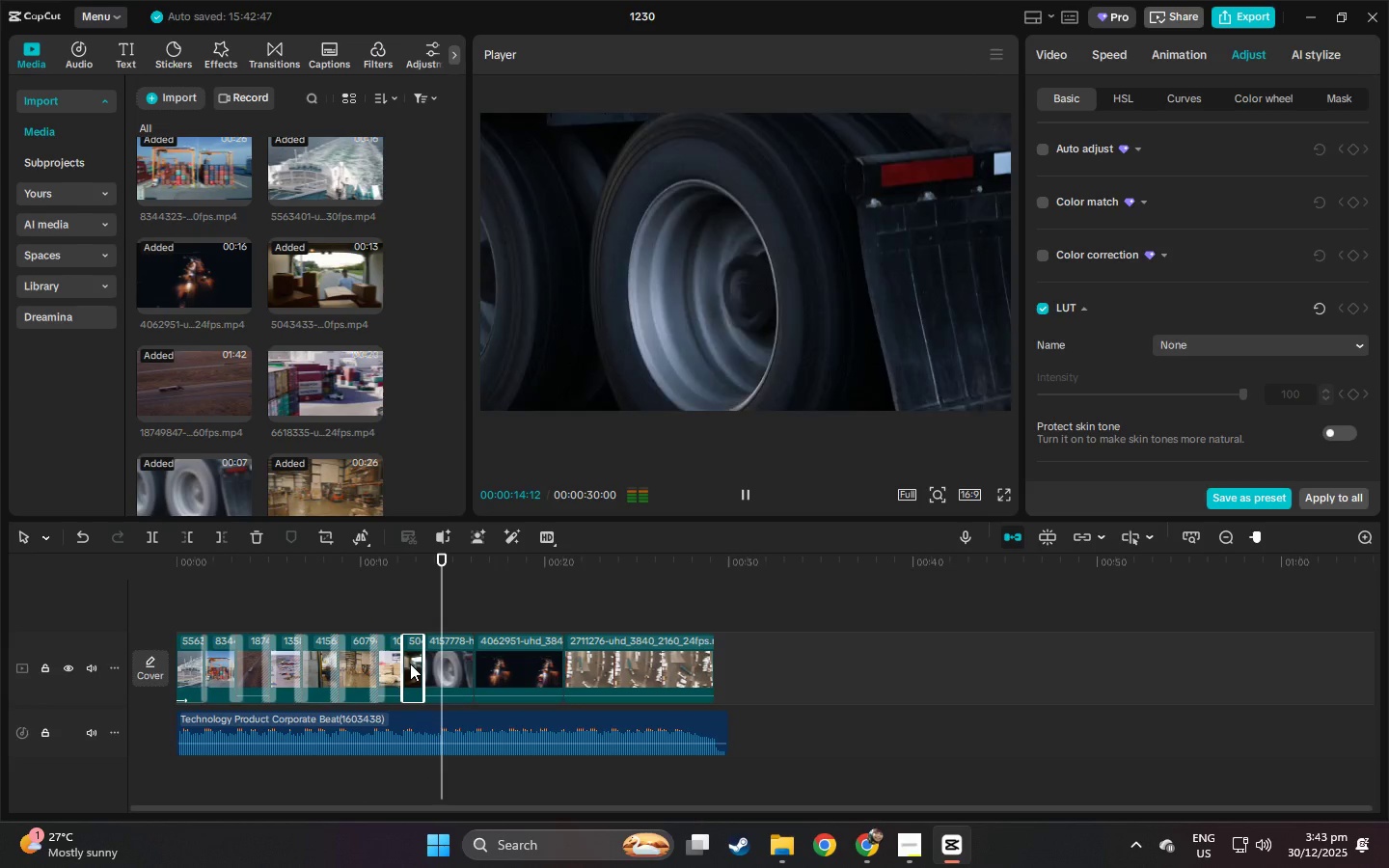 
key(Space)
 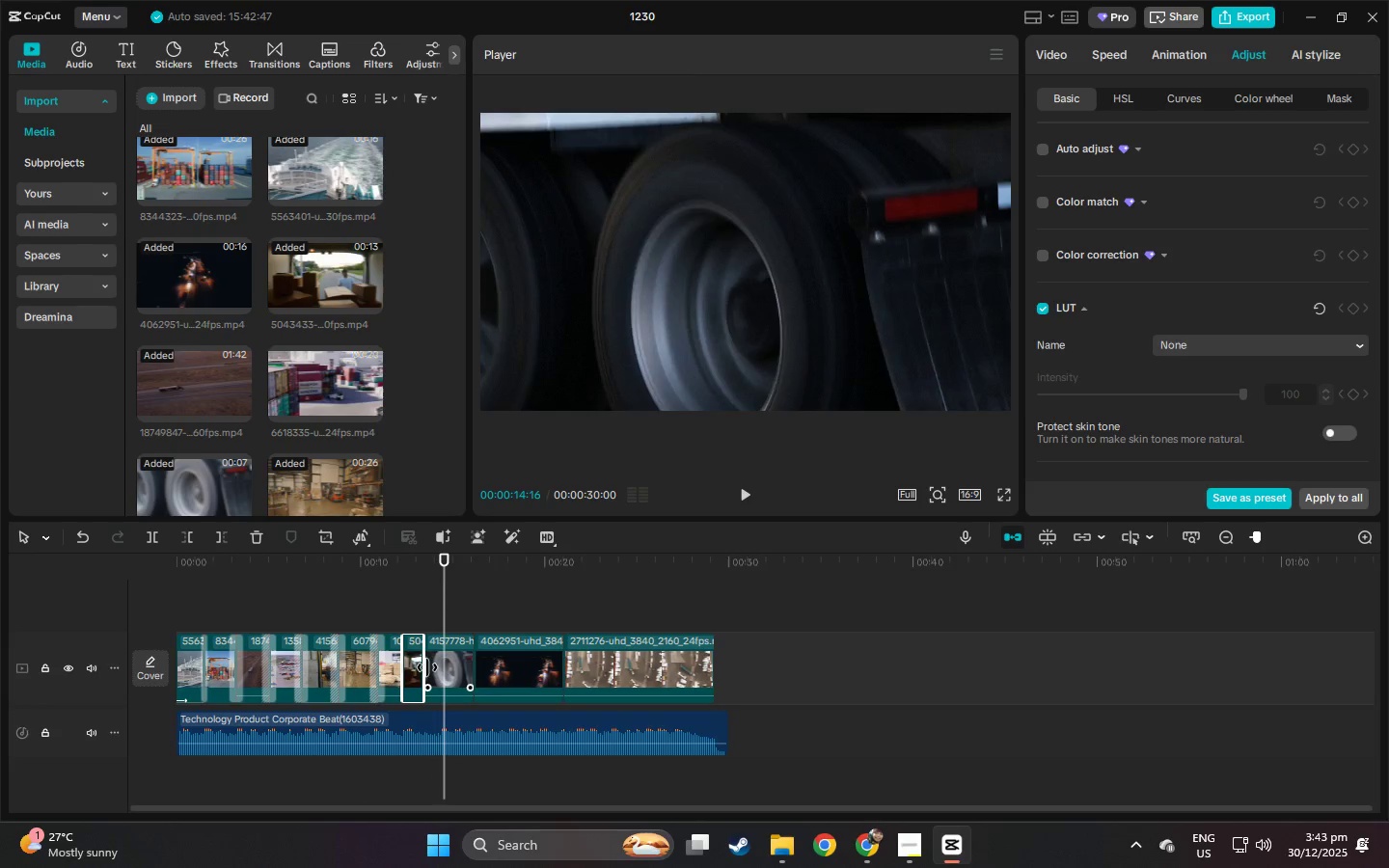 
left_click_drag(start_coordinate=[425, 667], to_coordinate=[739, 692])
 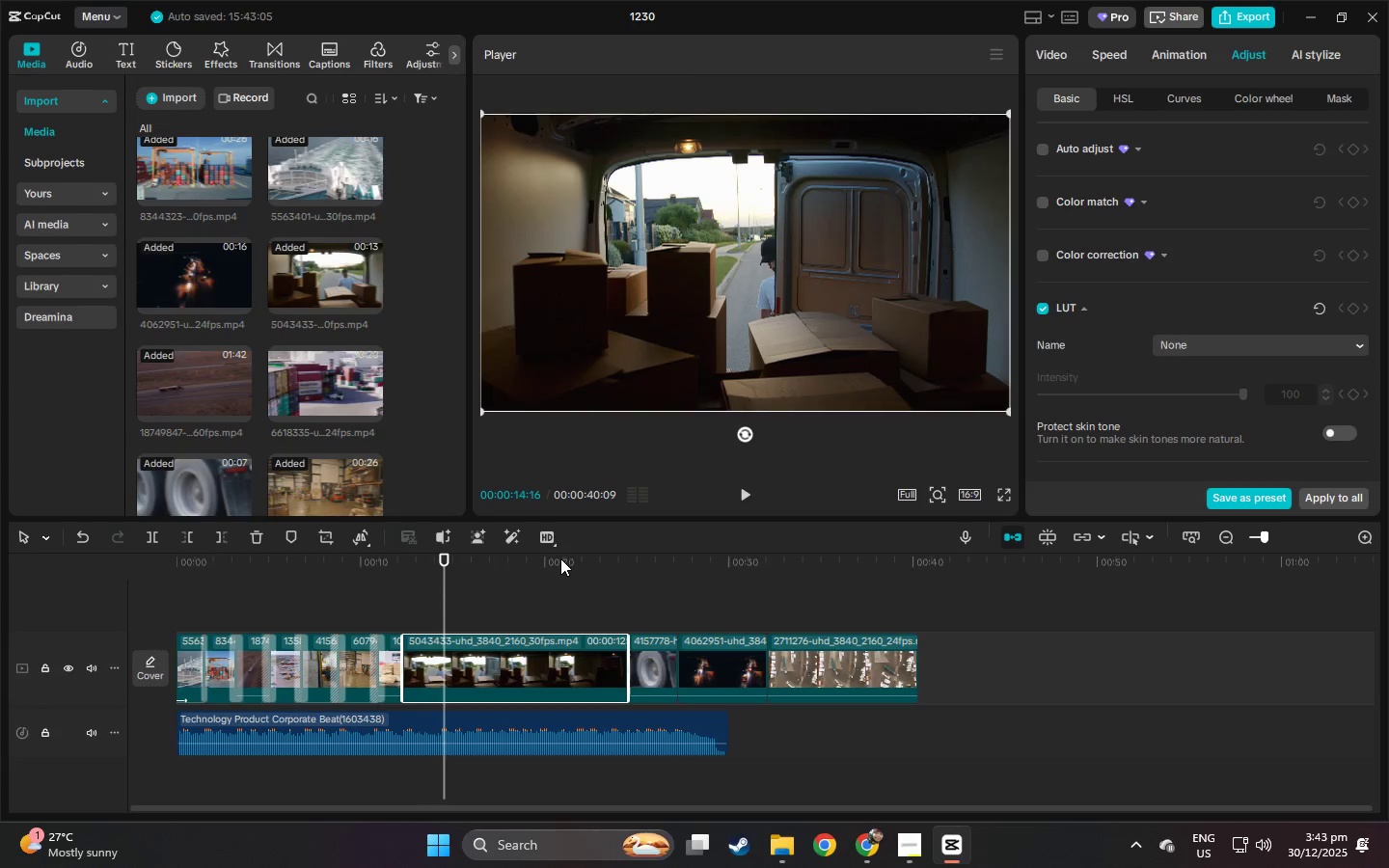 
left_click_drag(start_coordinate=[560, 558], to_coordinate=[544, 575])
 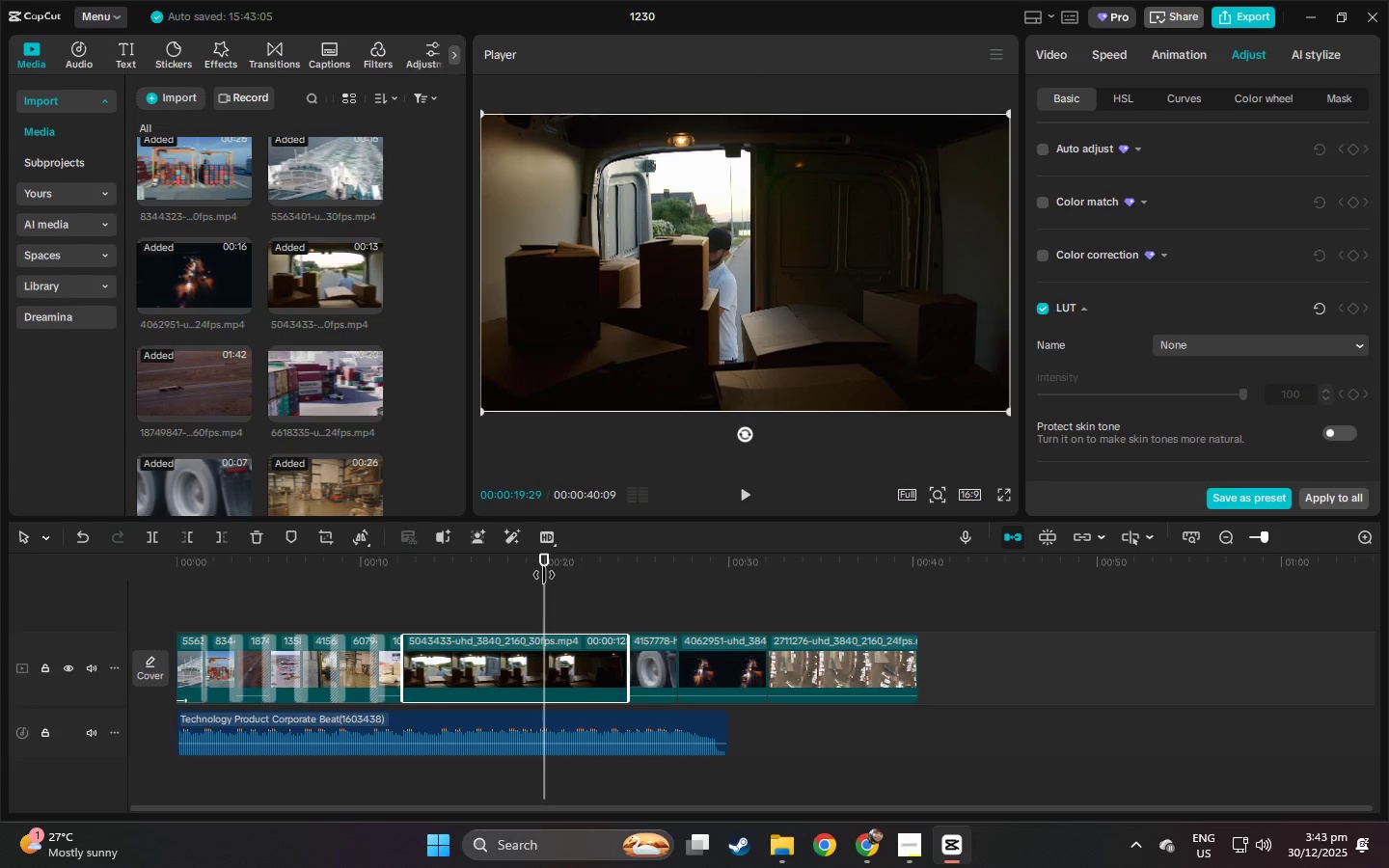 
key(Control+B)
 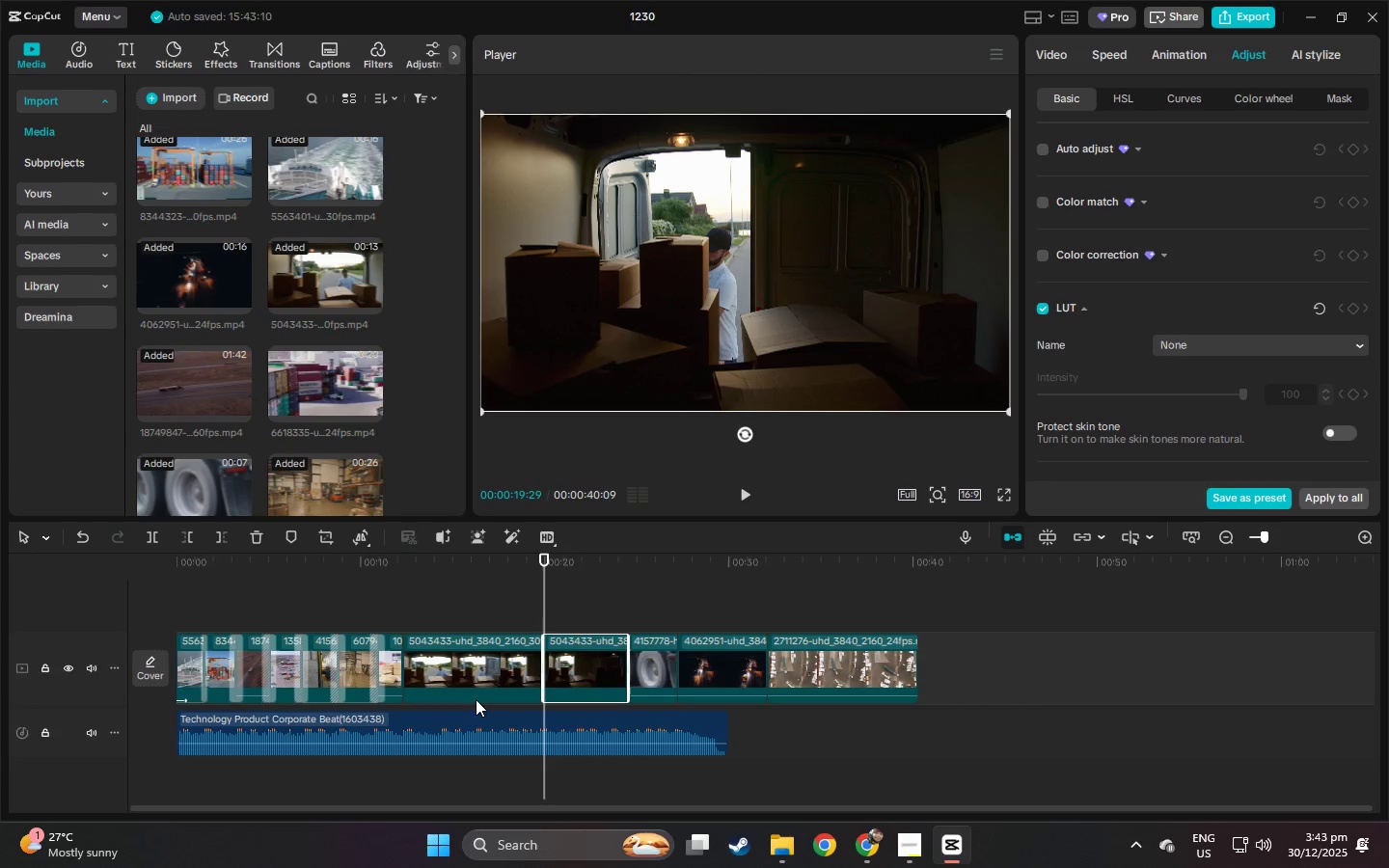 
left_click([455, 668])
 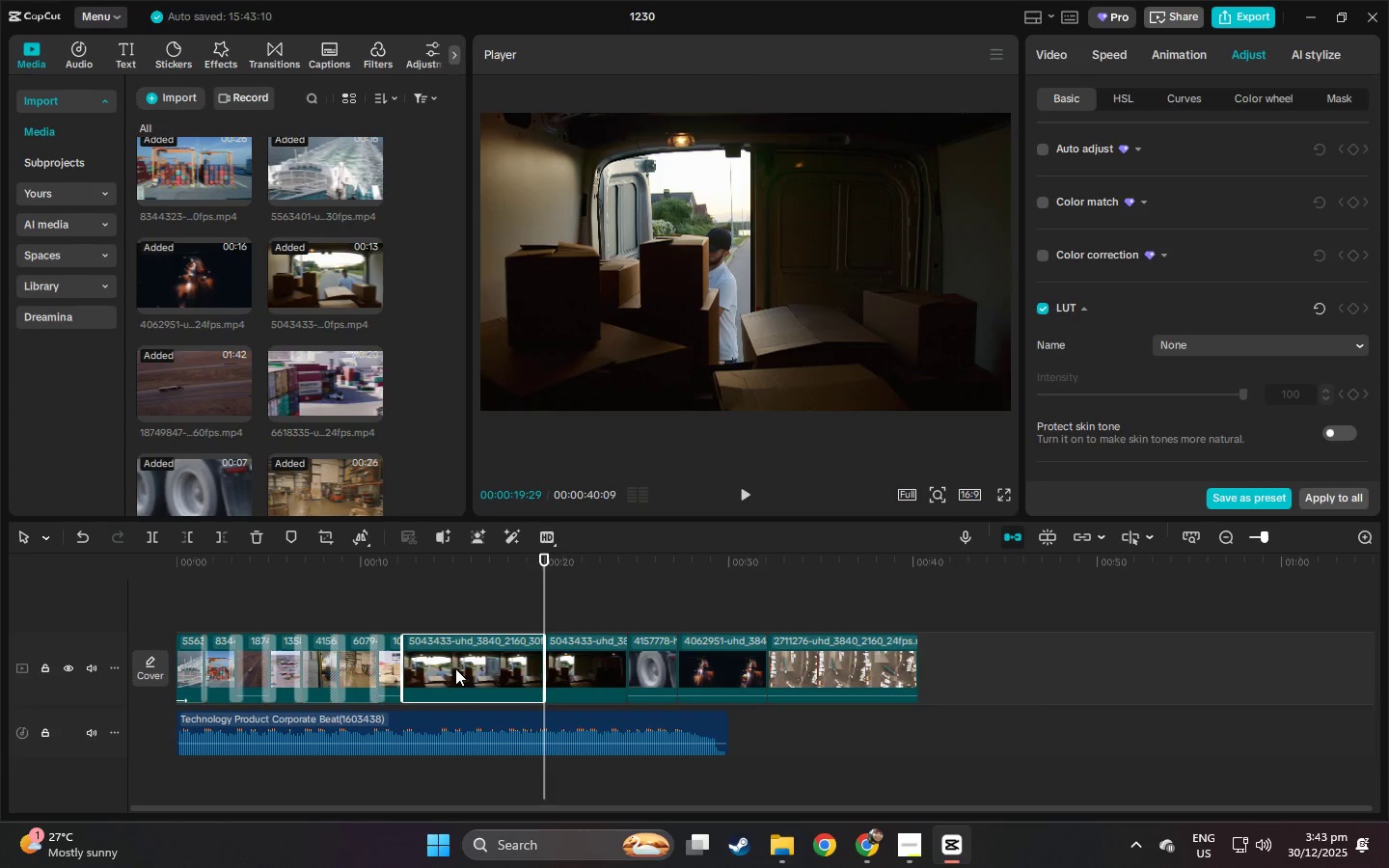 
key(Delete)
 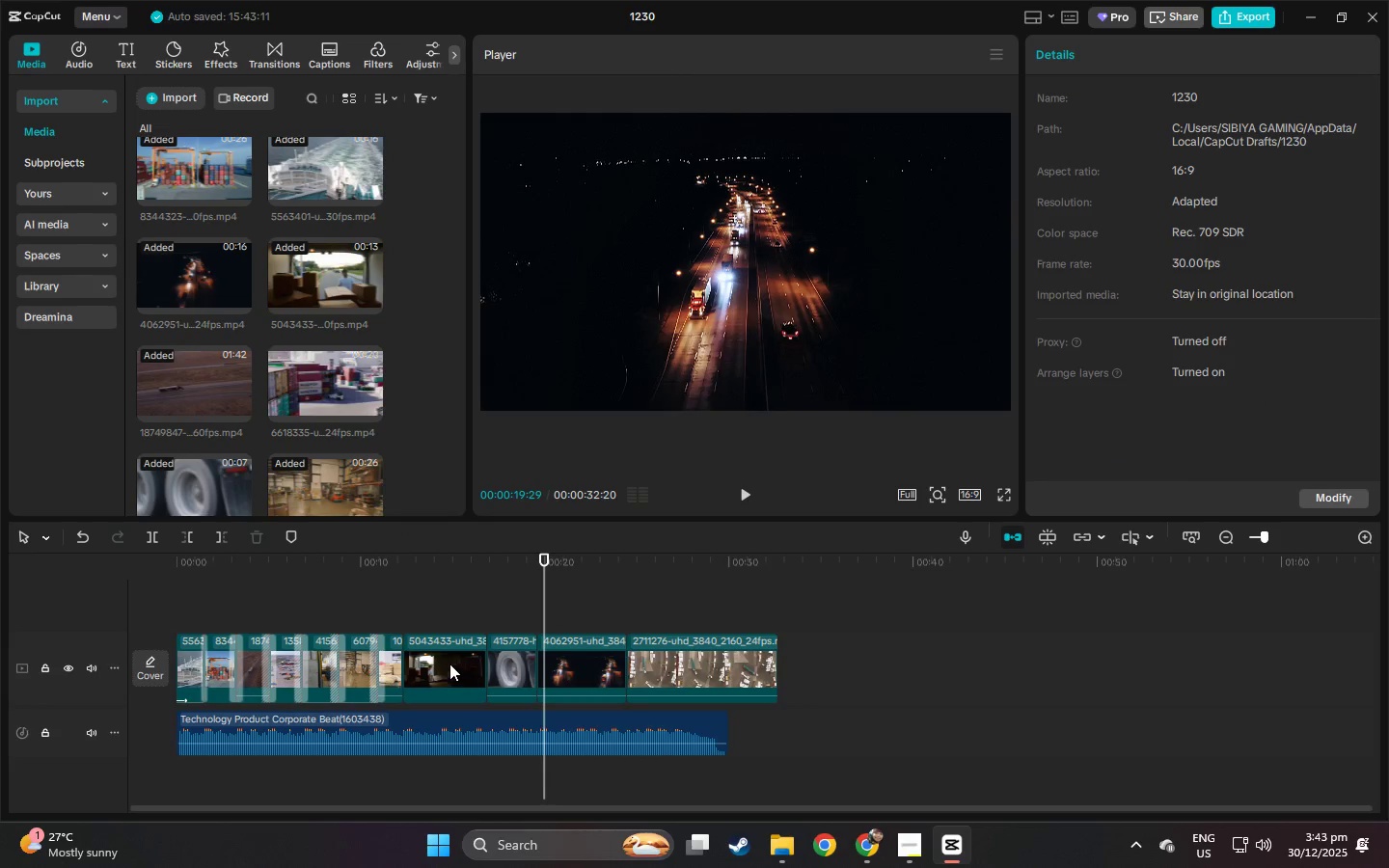 
left_click([443, 662])
 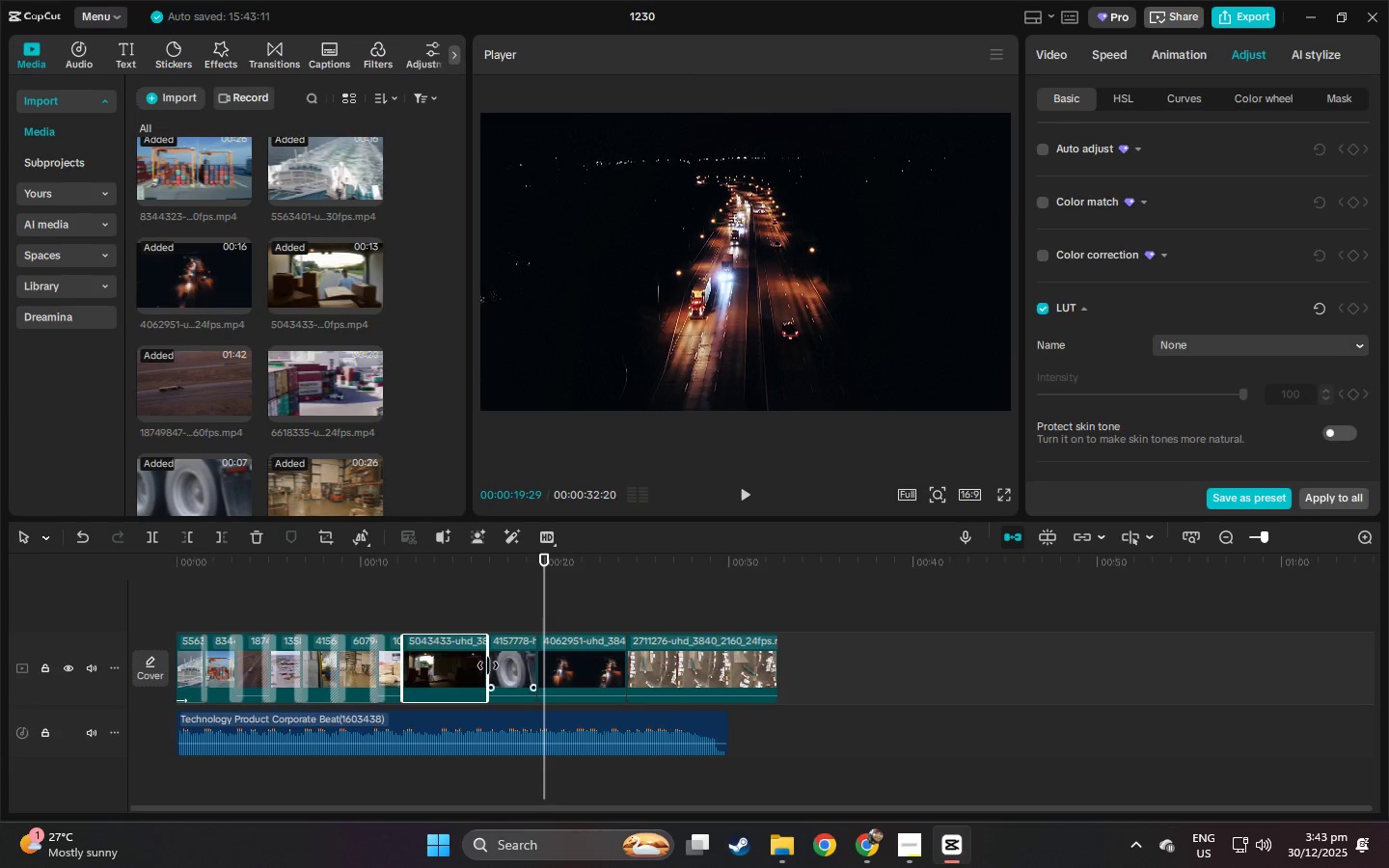 
left_click_drag(start_coordinate=[488, 665], to_coordinate=[436, 669])
 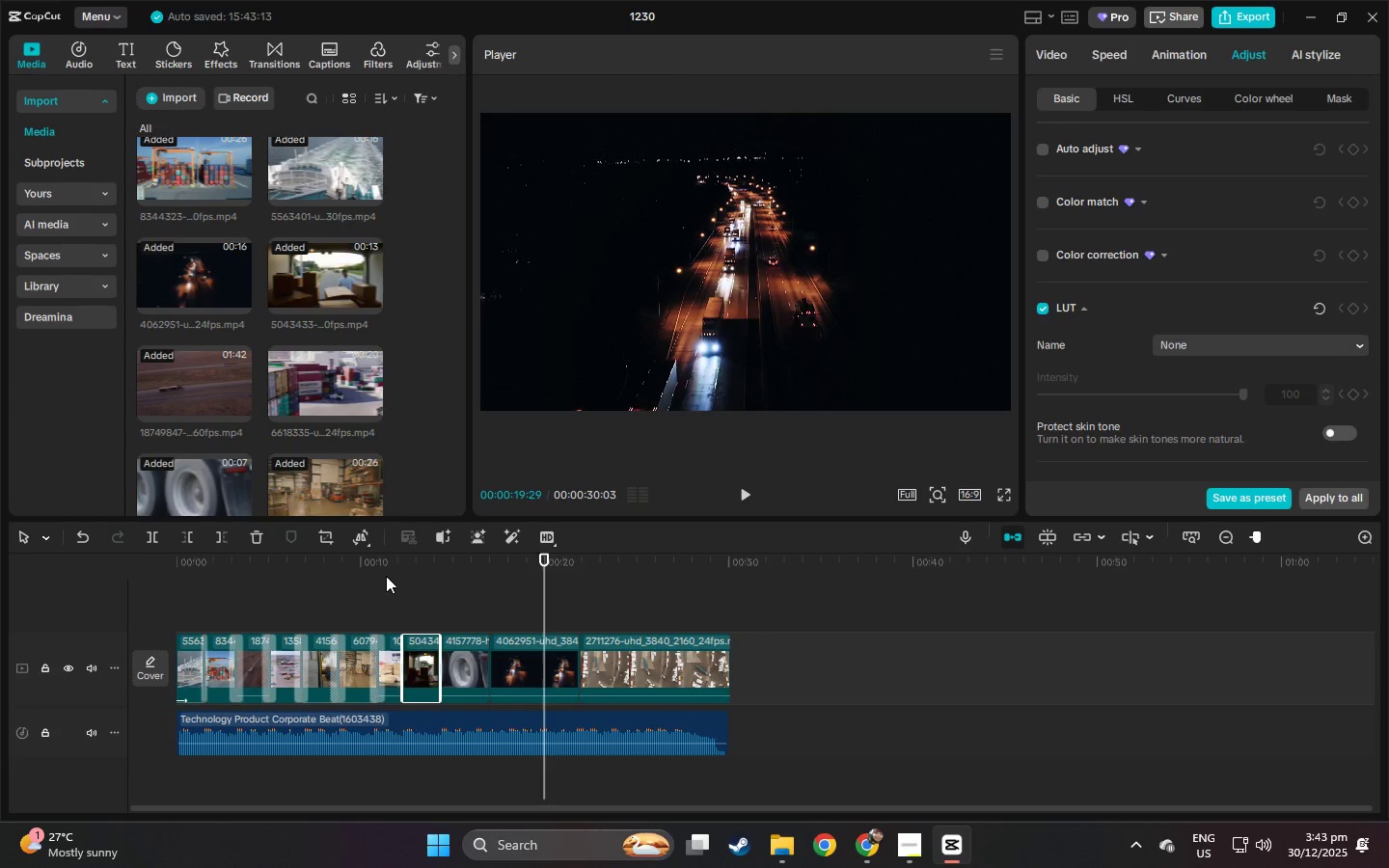 
left_click([382, 572])
 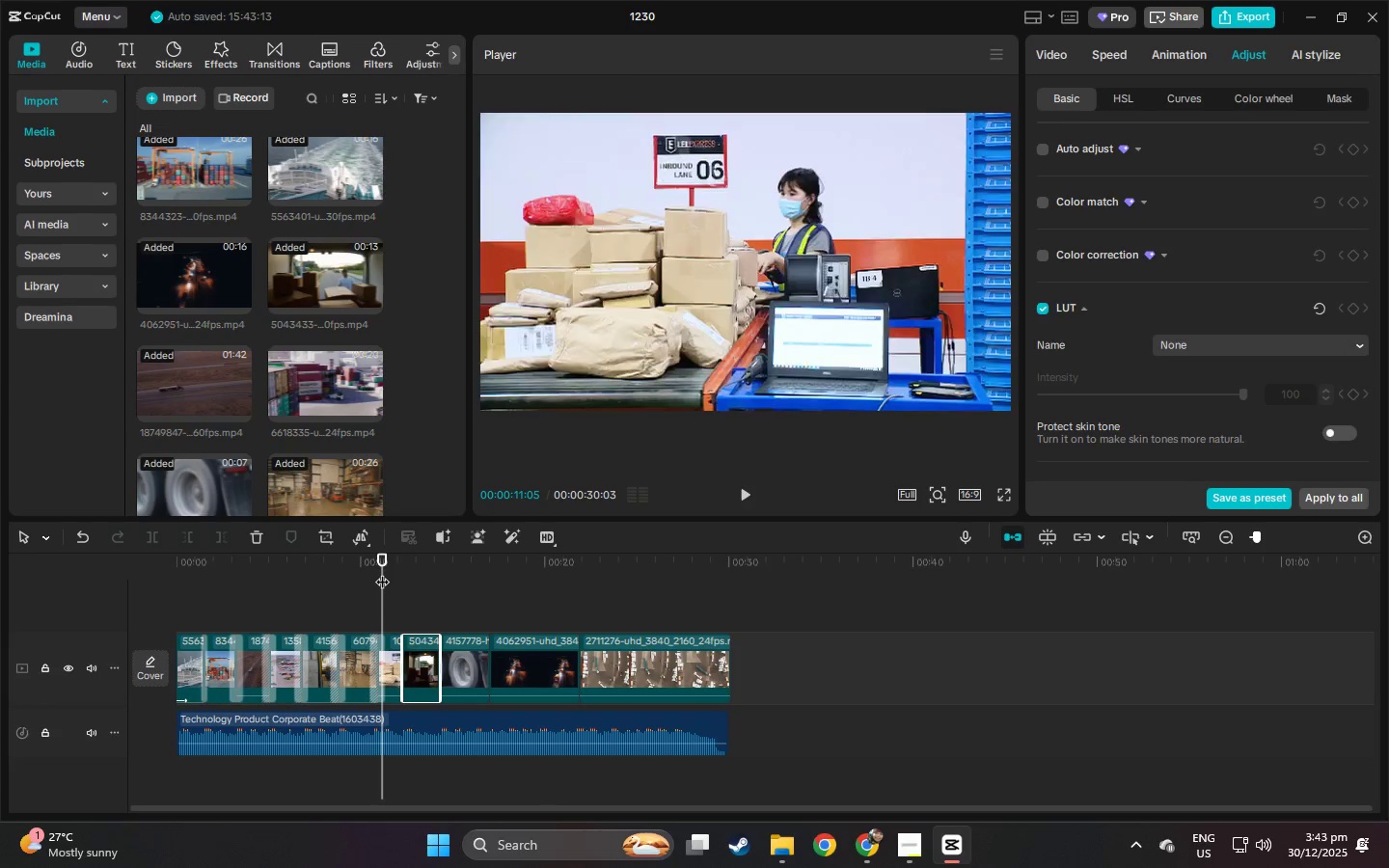 
key(Space)
 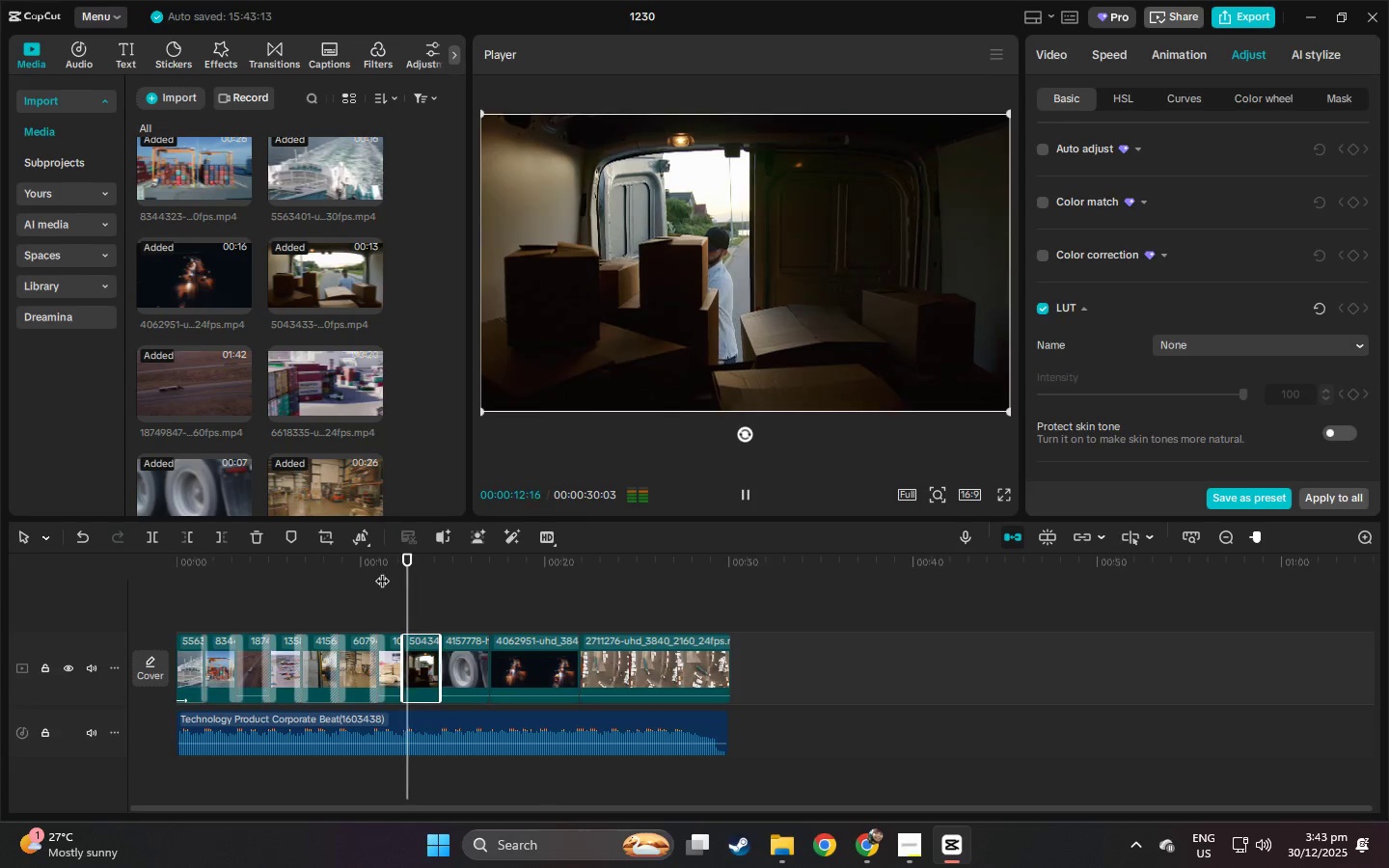 
key(Space)
 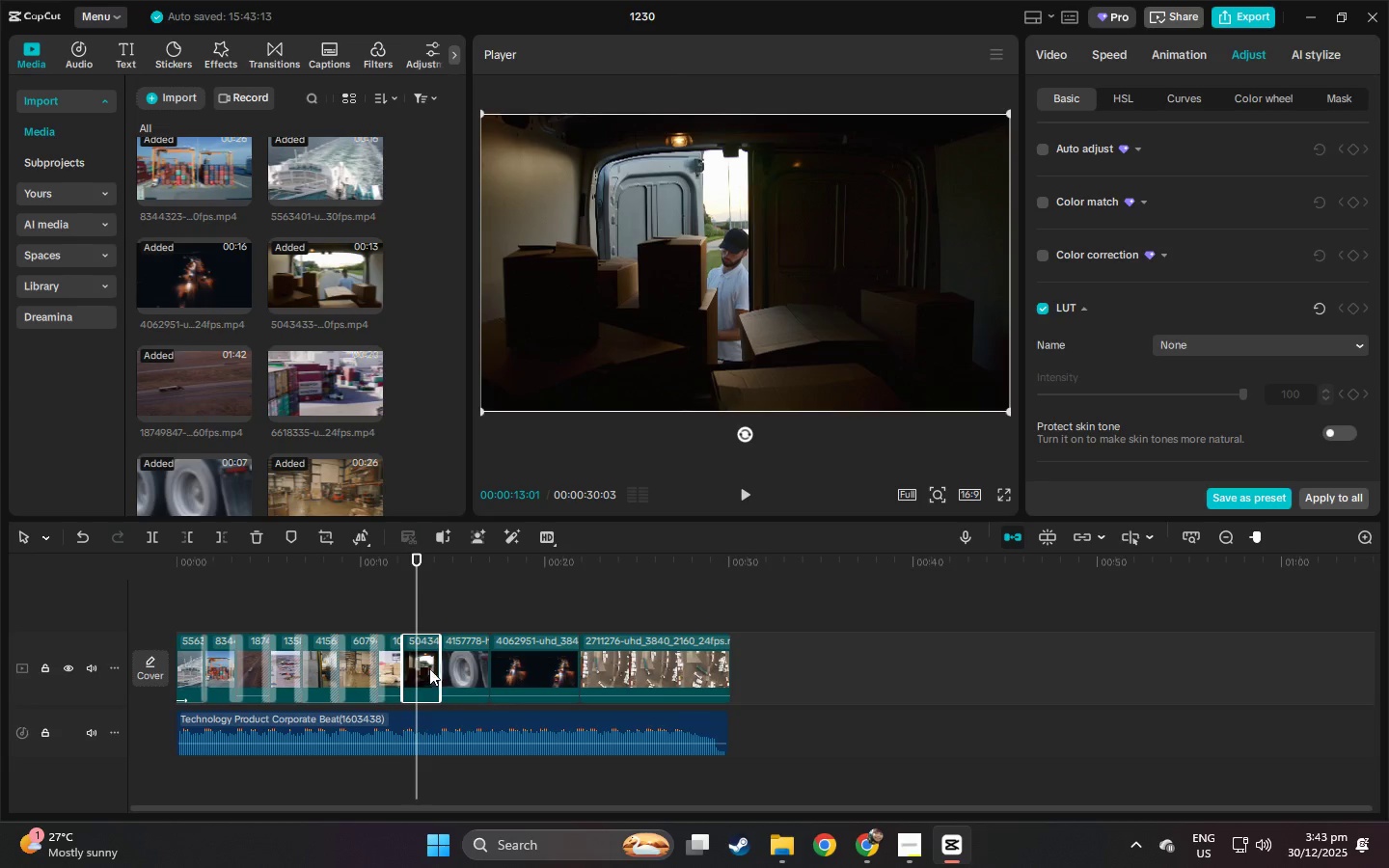 
left_click([417, 662])
 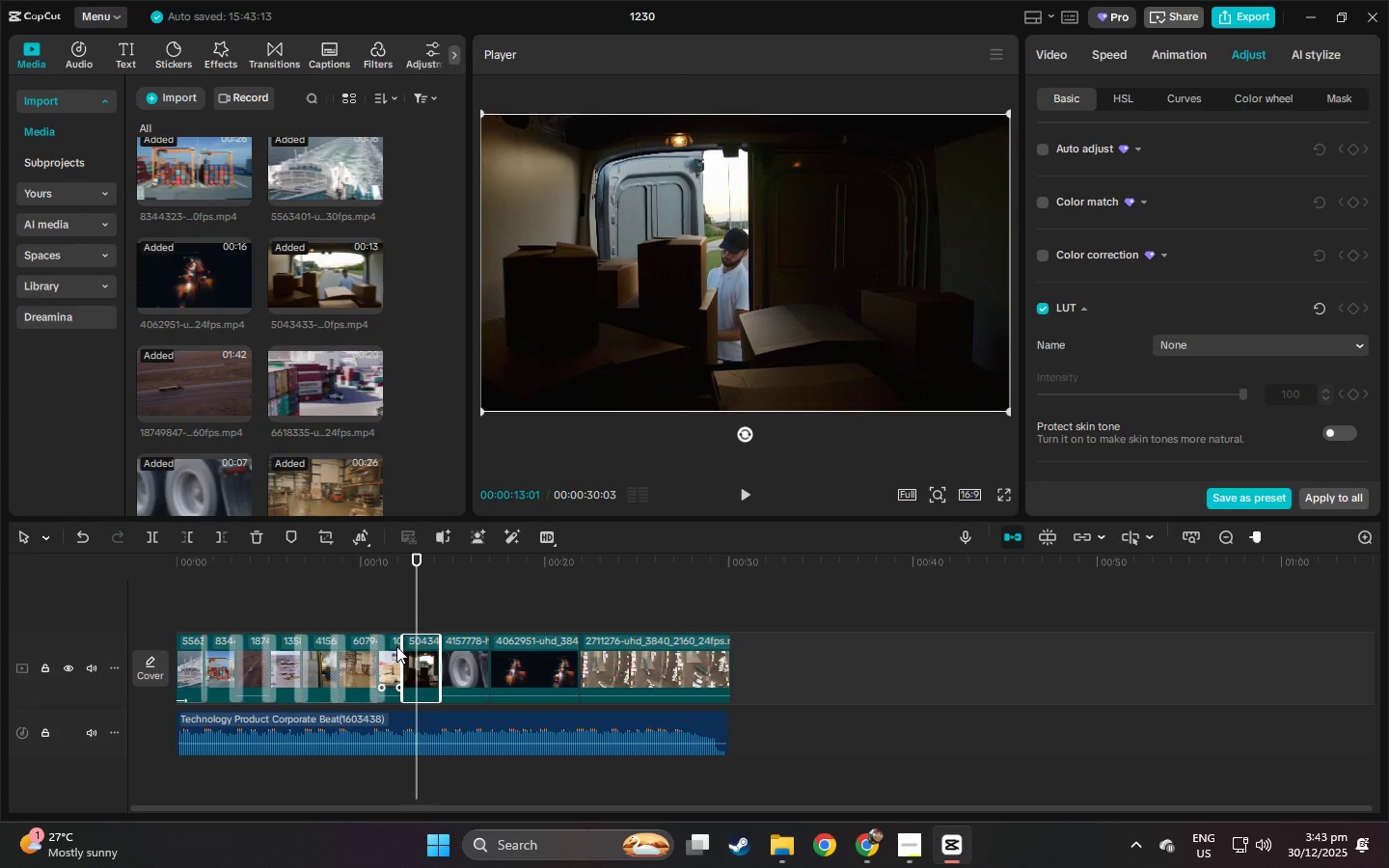 
left_click([396, 646])
 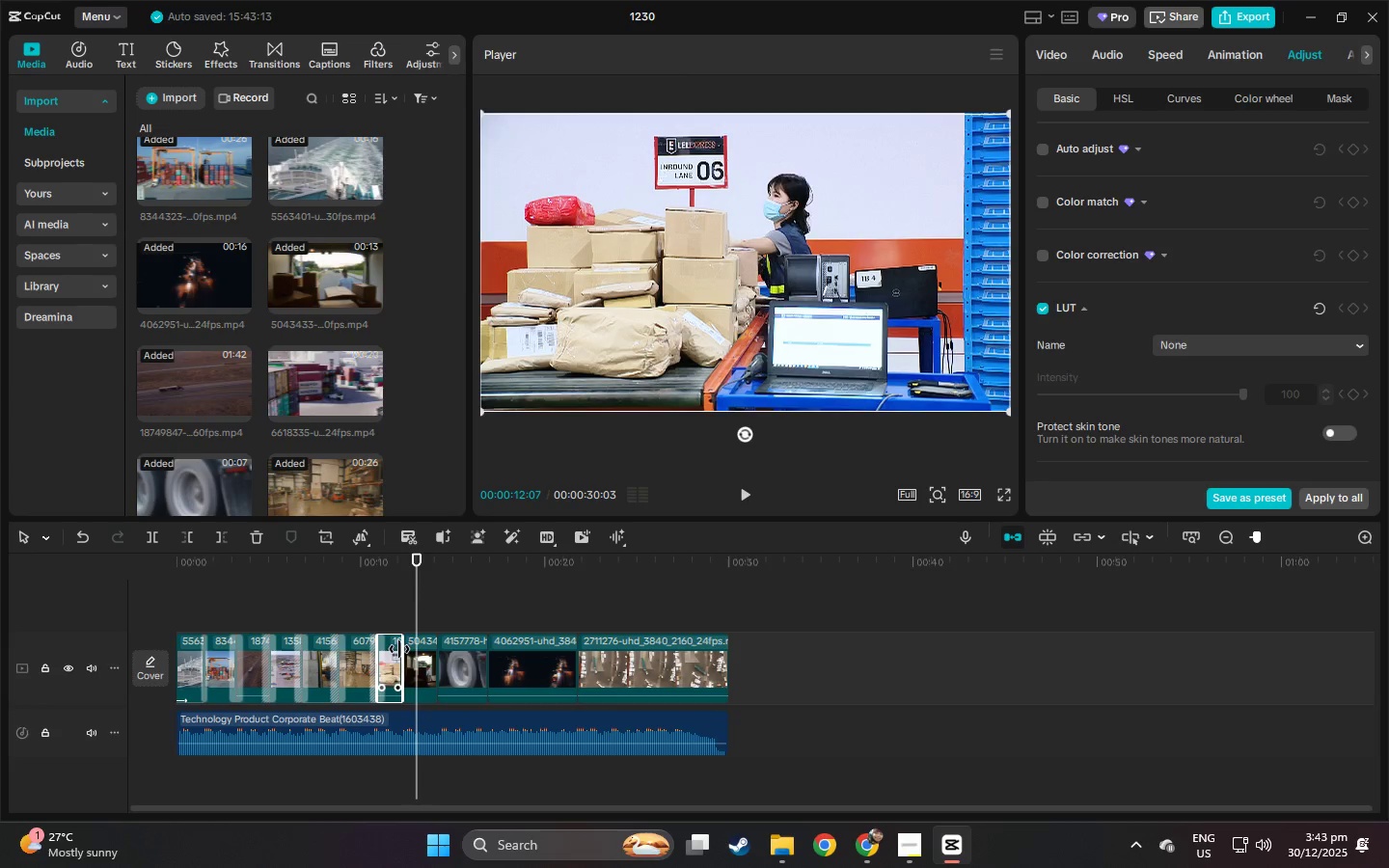 
left_click([427, 645])
 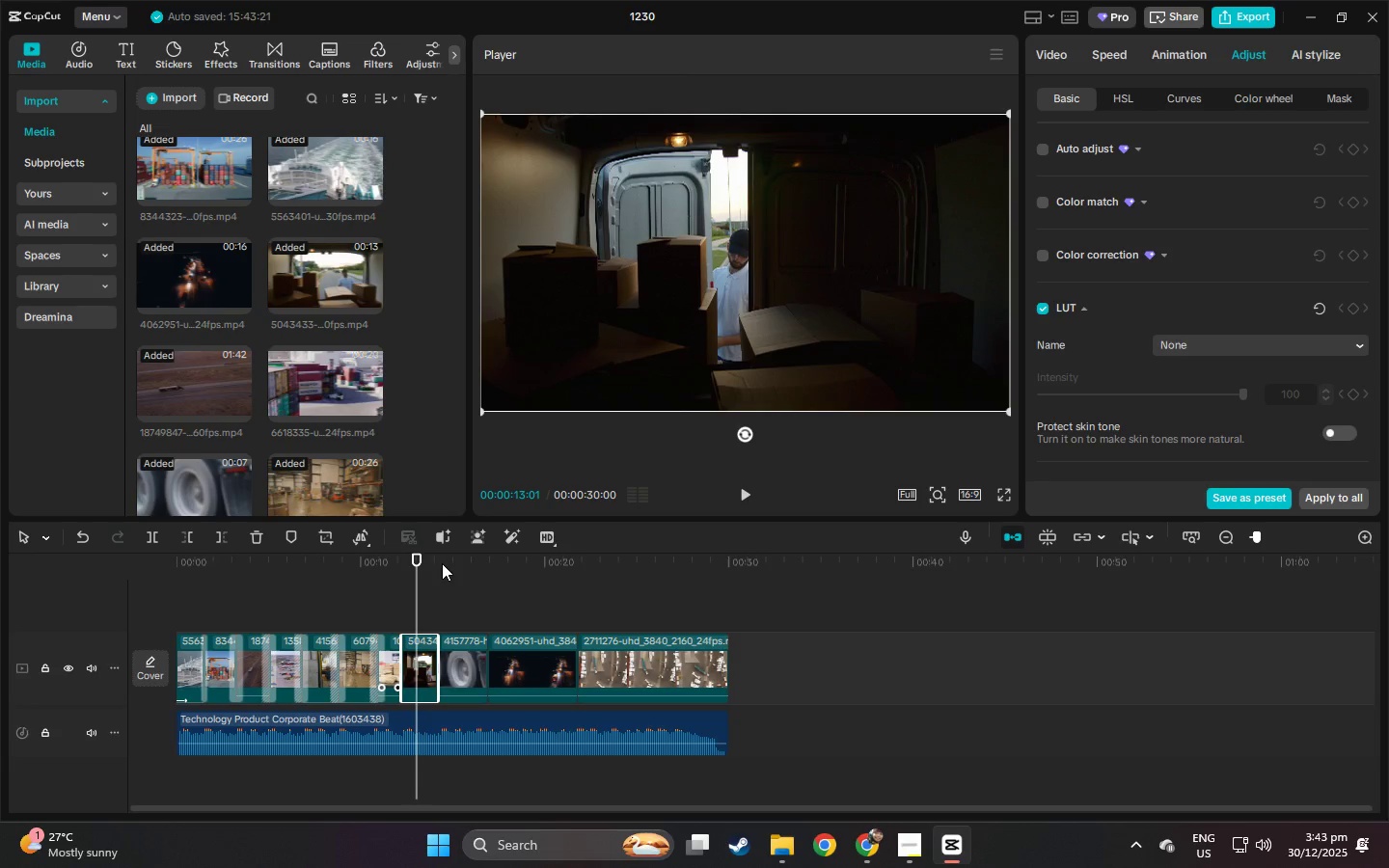 
left_click_drag(start_coordinate=[427, 560], to_coordinate=[388, 560])
 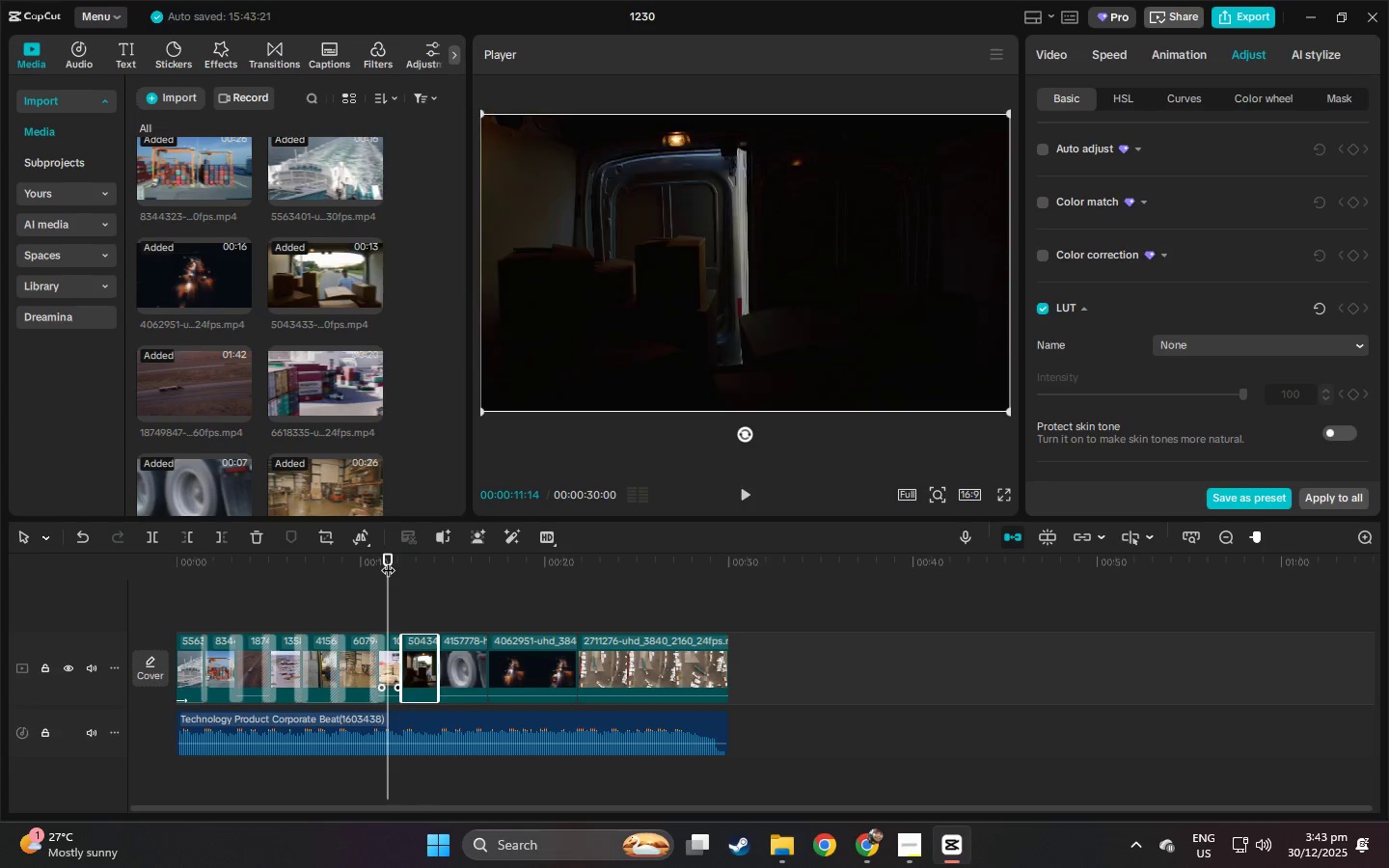 
key(Space)
 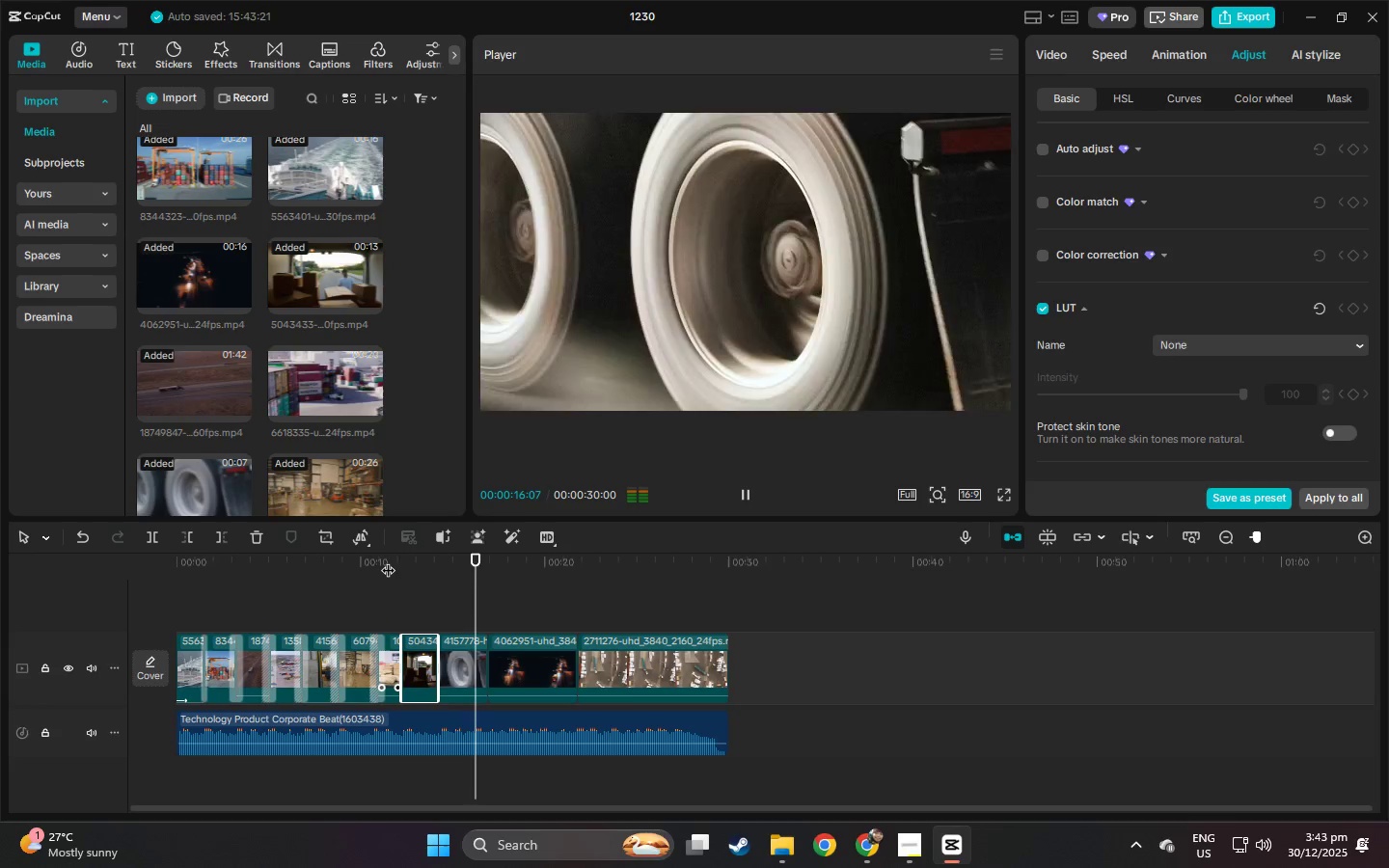 
wait(6.44)
 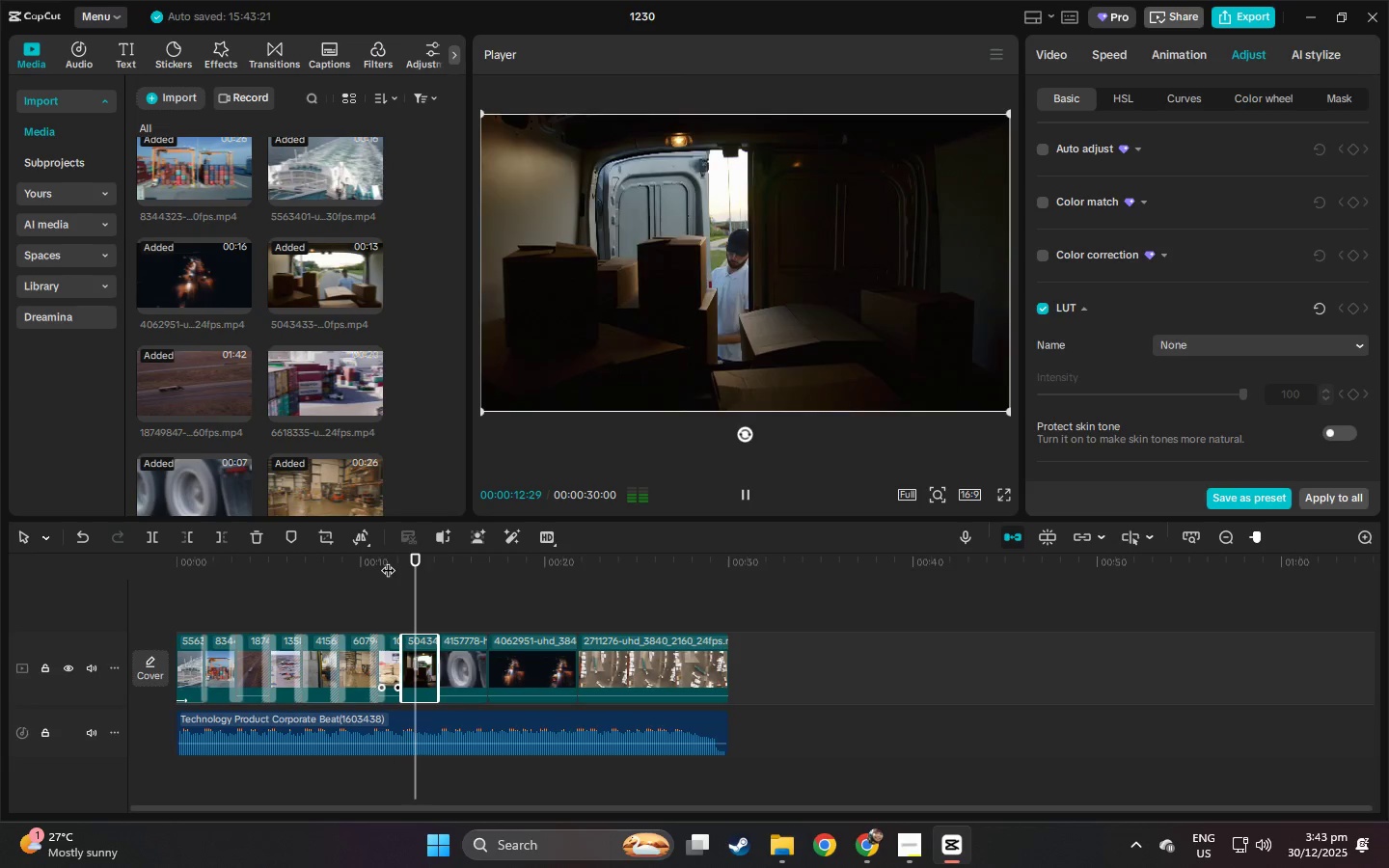 
key(Space)
 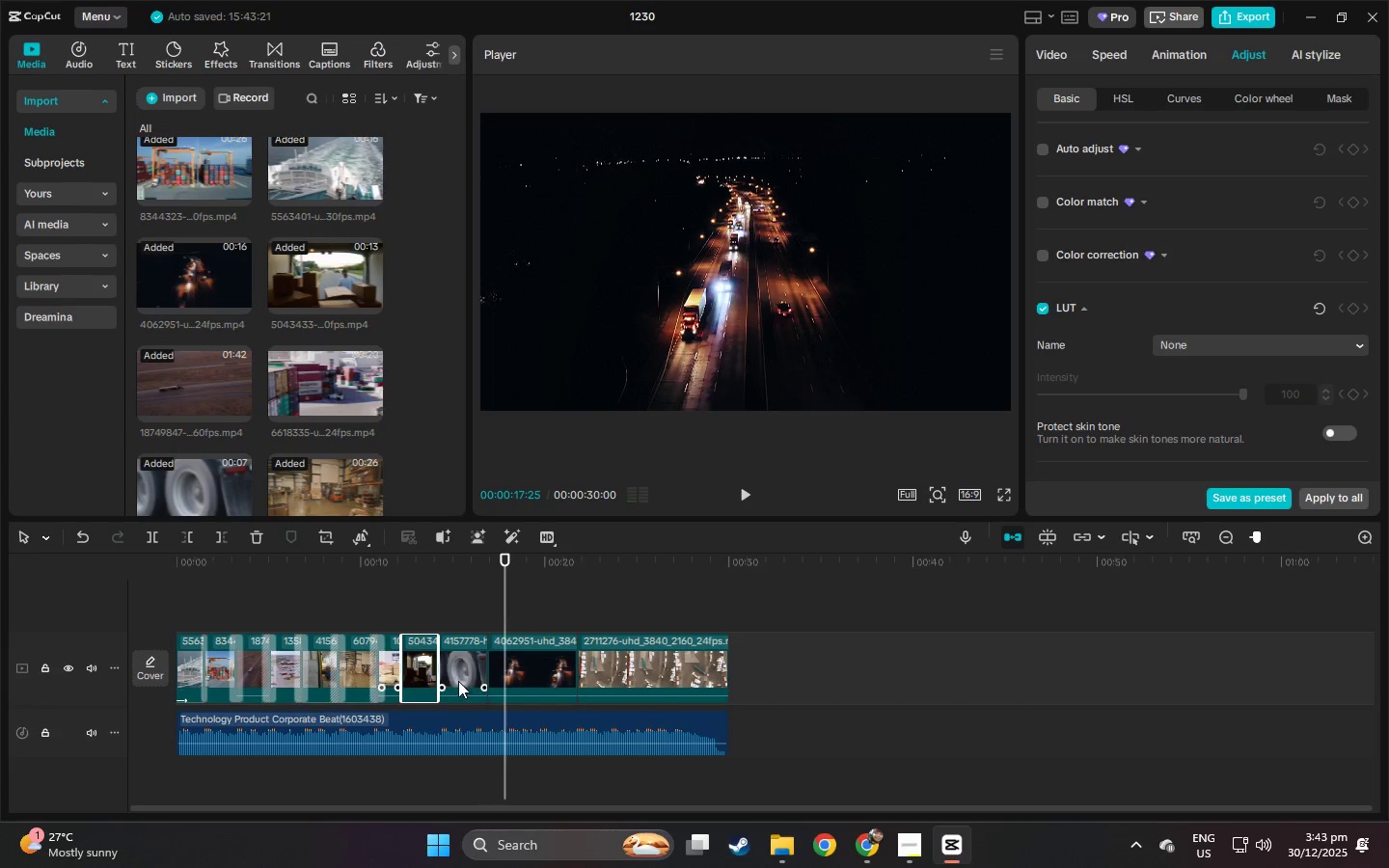 
left_click([458, 681])
 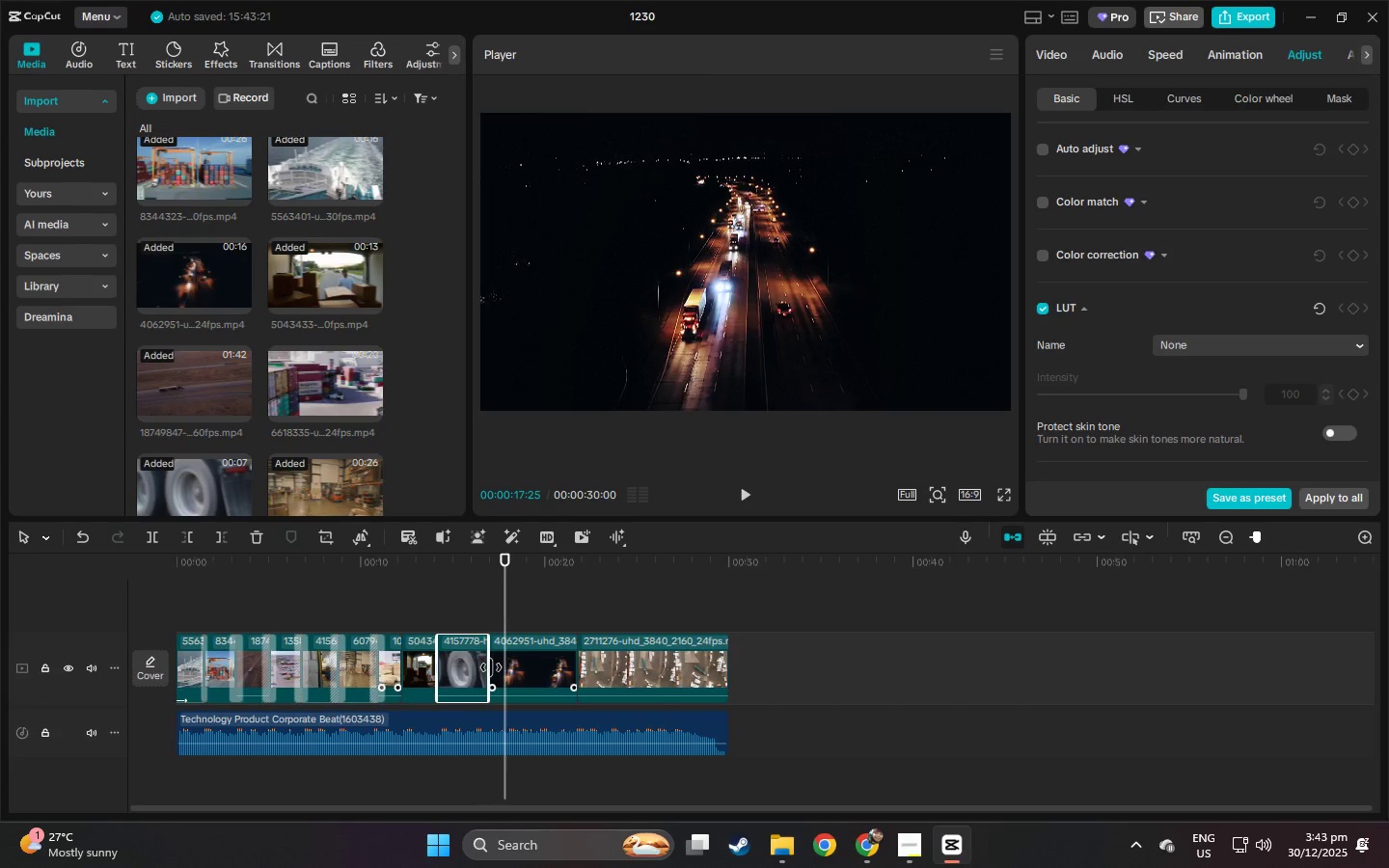 
left_click_drag(start_coordinate=[491, 667], to_coordinate=[499, 675])
 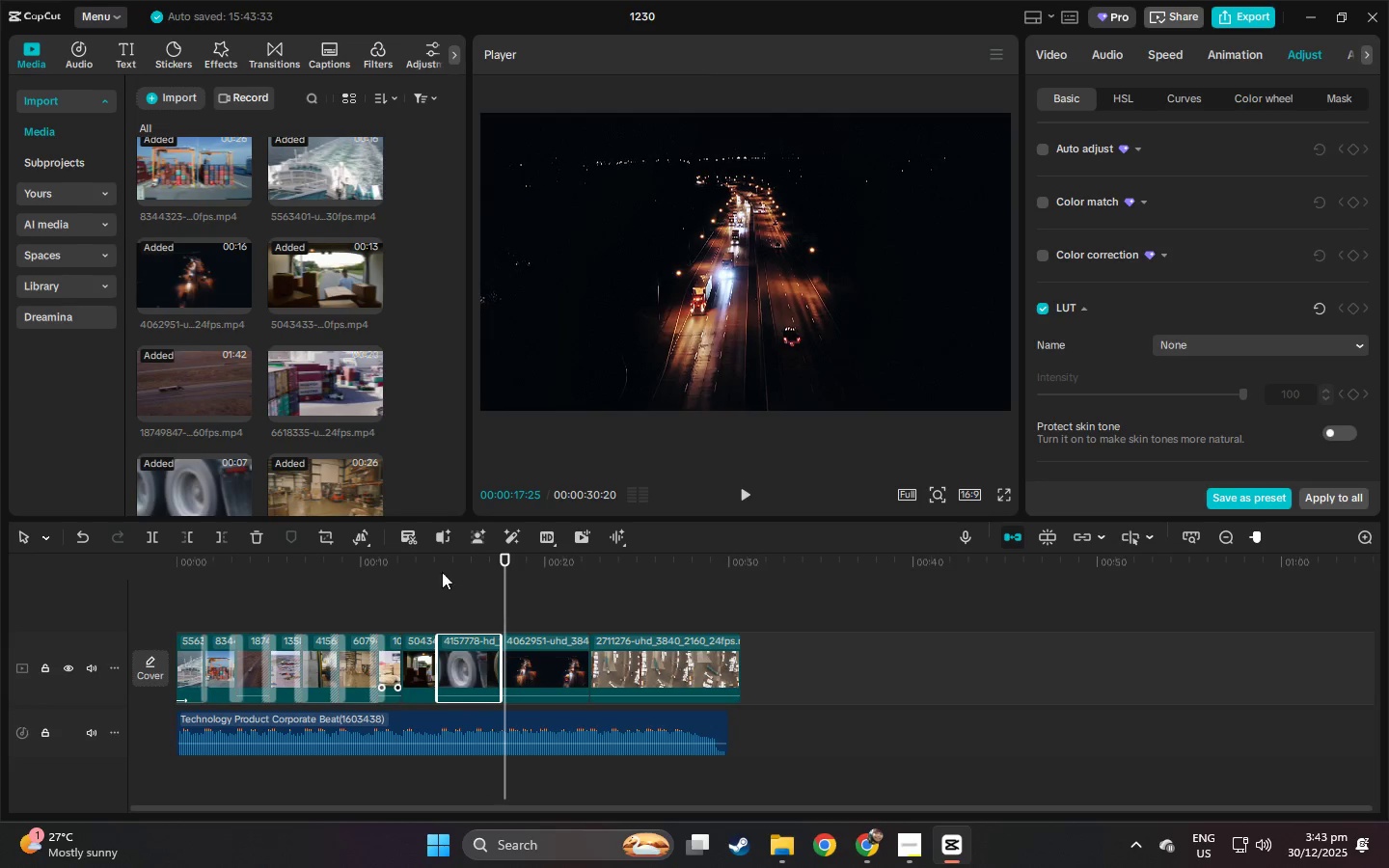 
left_click([412, 563])
 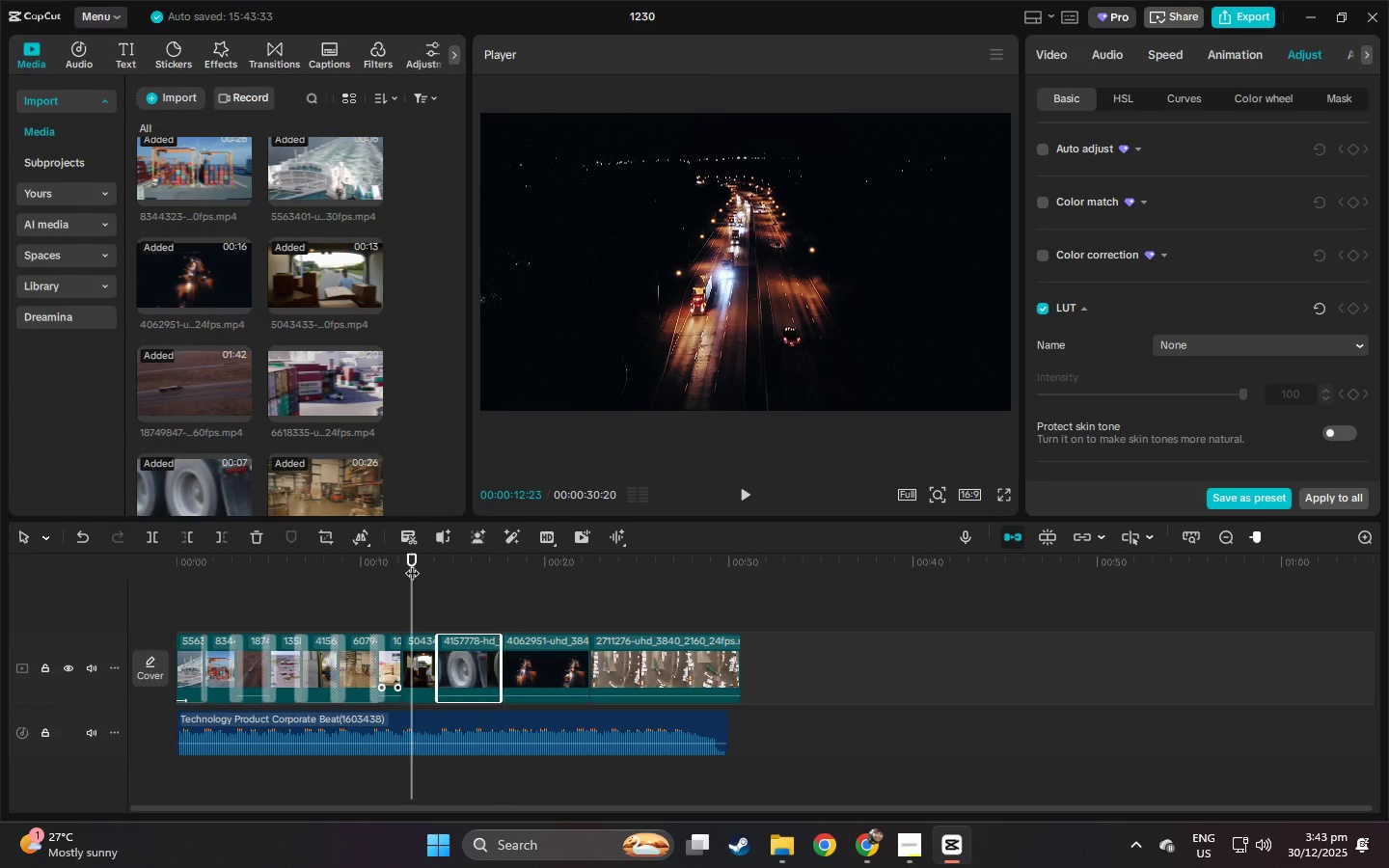 
key(Space)
 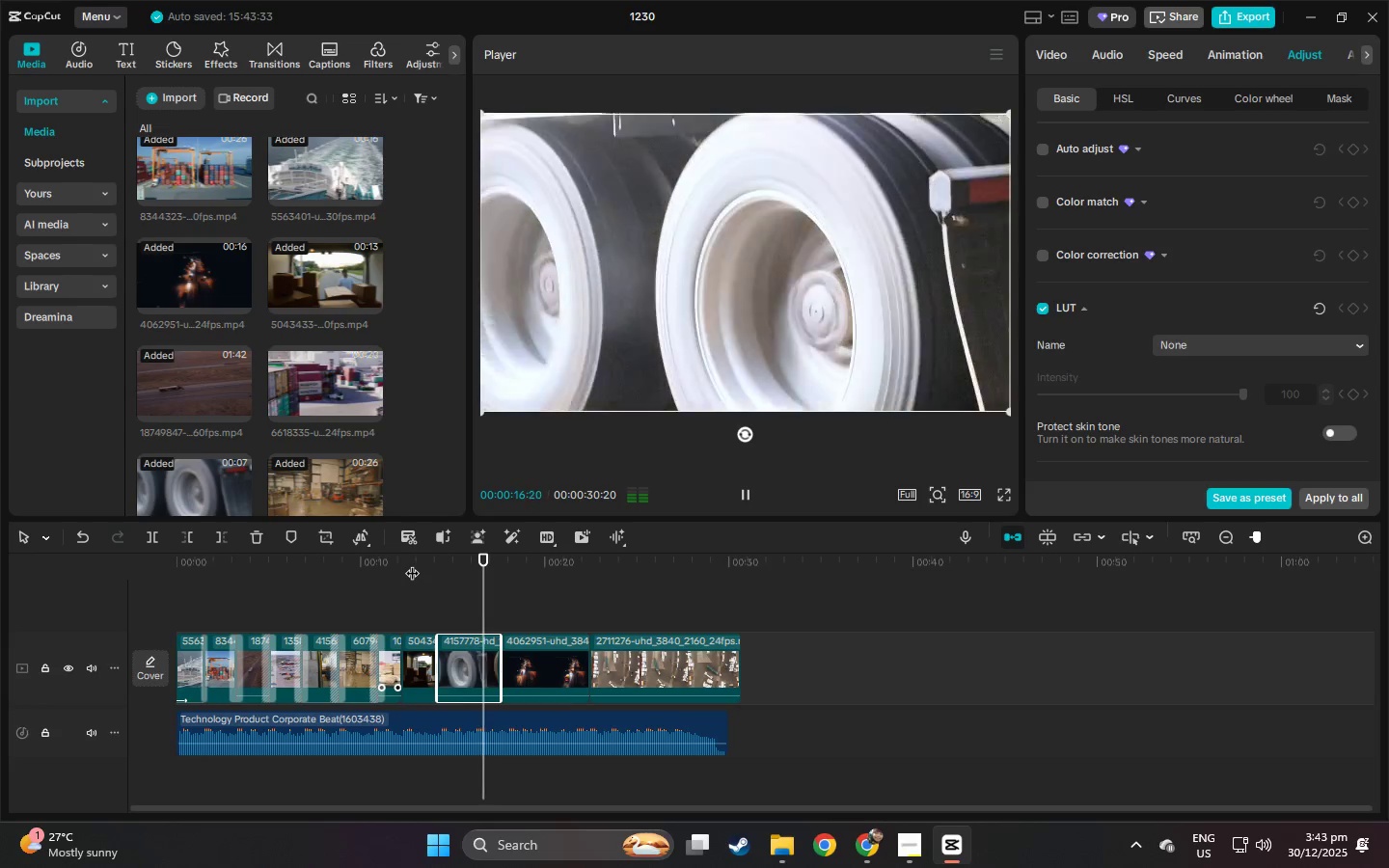 
wait(5.3)
 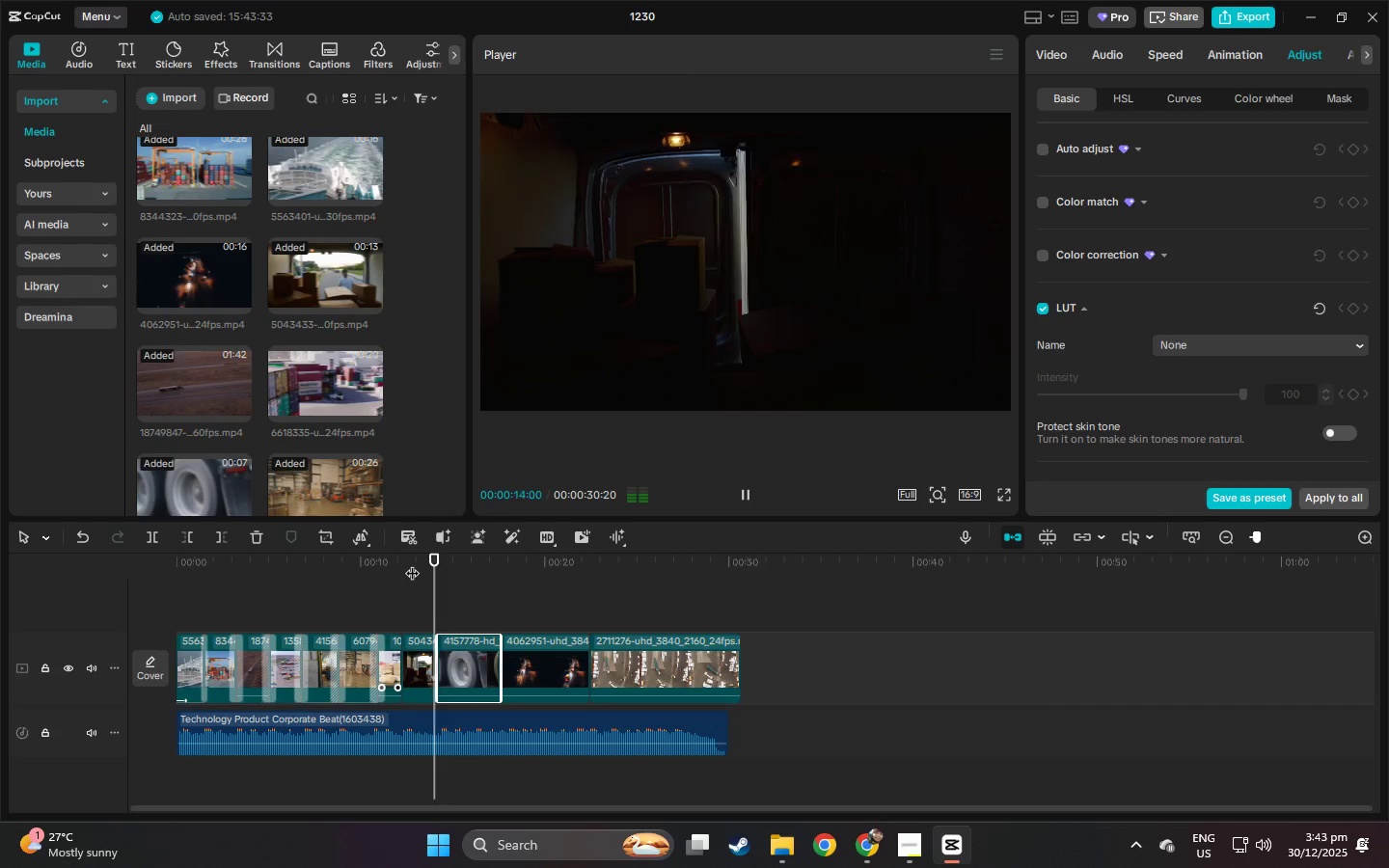 
key(Space)
 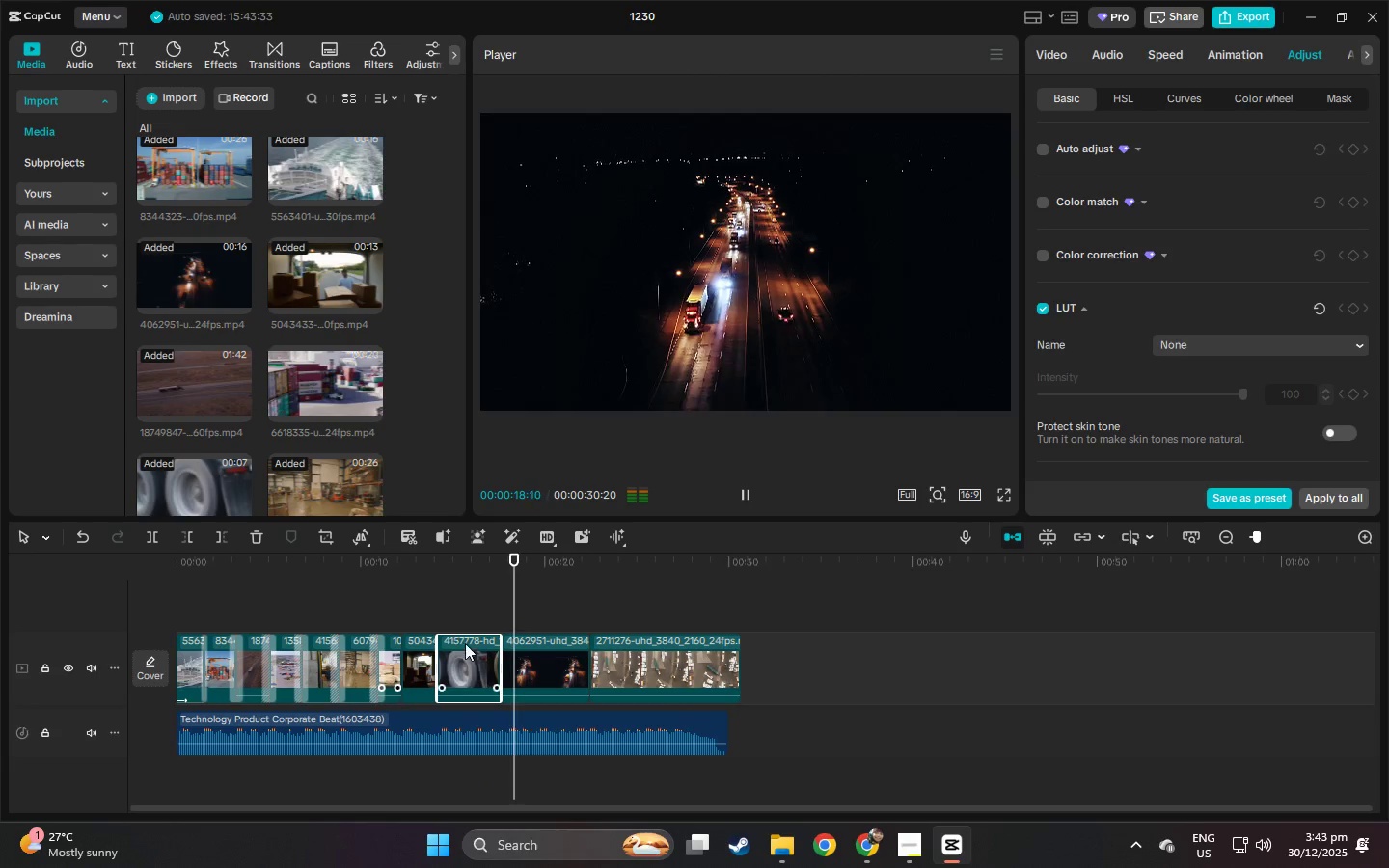 
key(Space)
 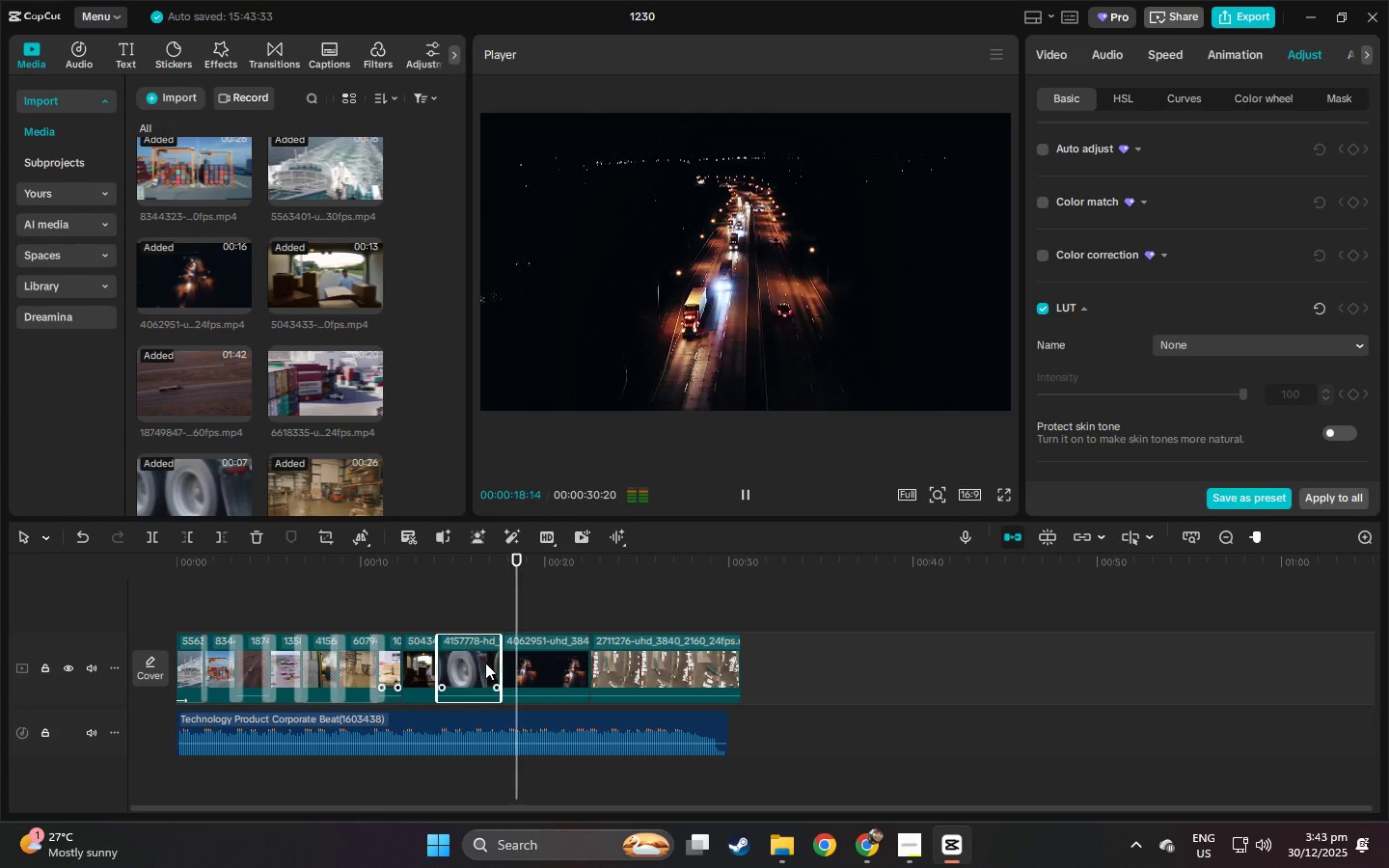 
key(Space)
 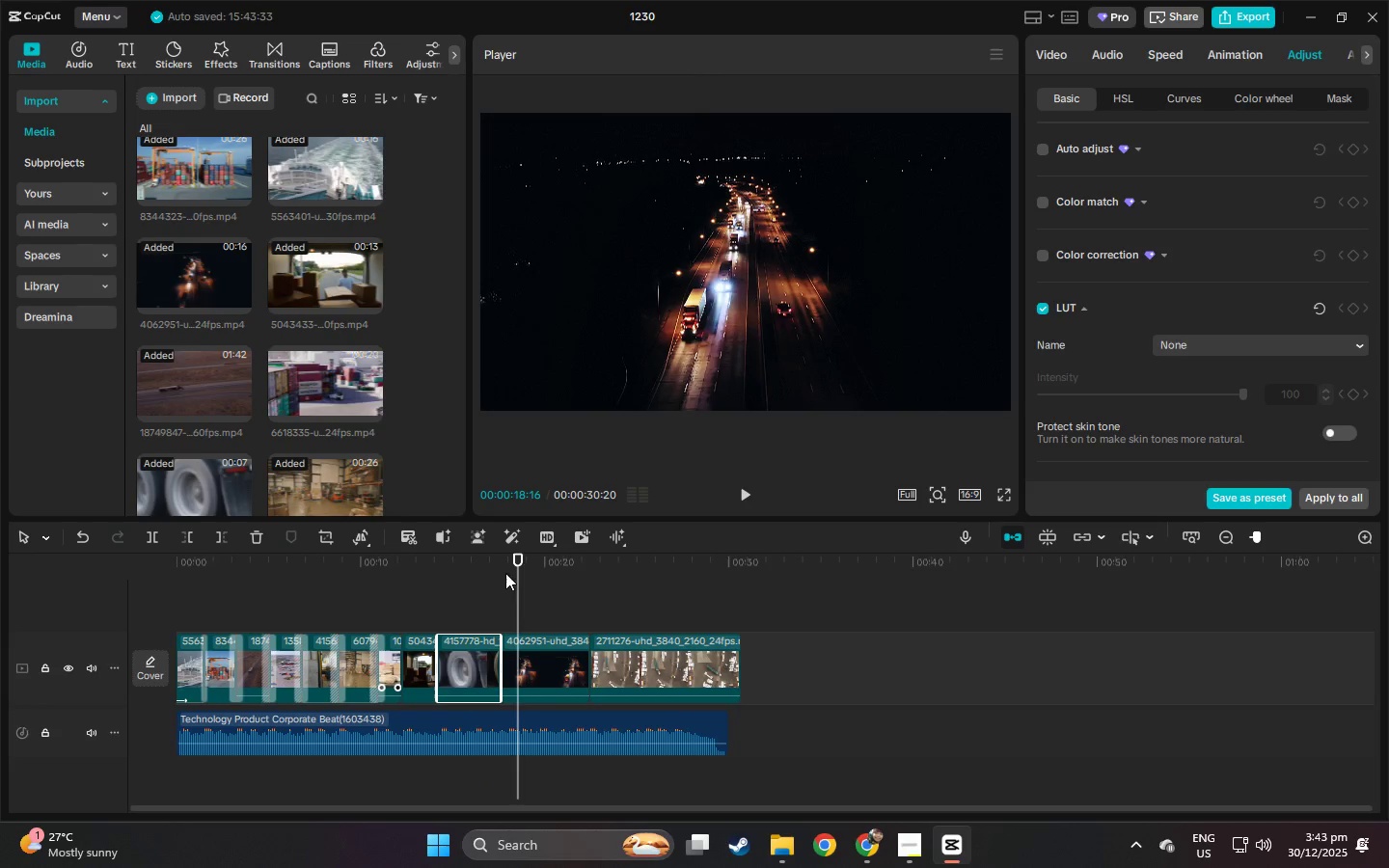 
left_click_drag(start_coordinate=[504, 559], to_coordinate=[495, 561])
 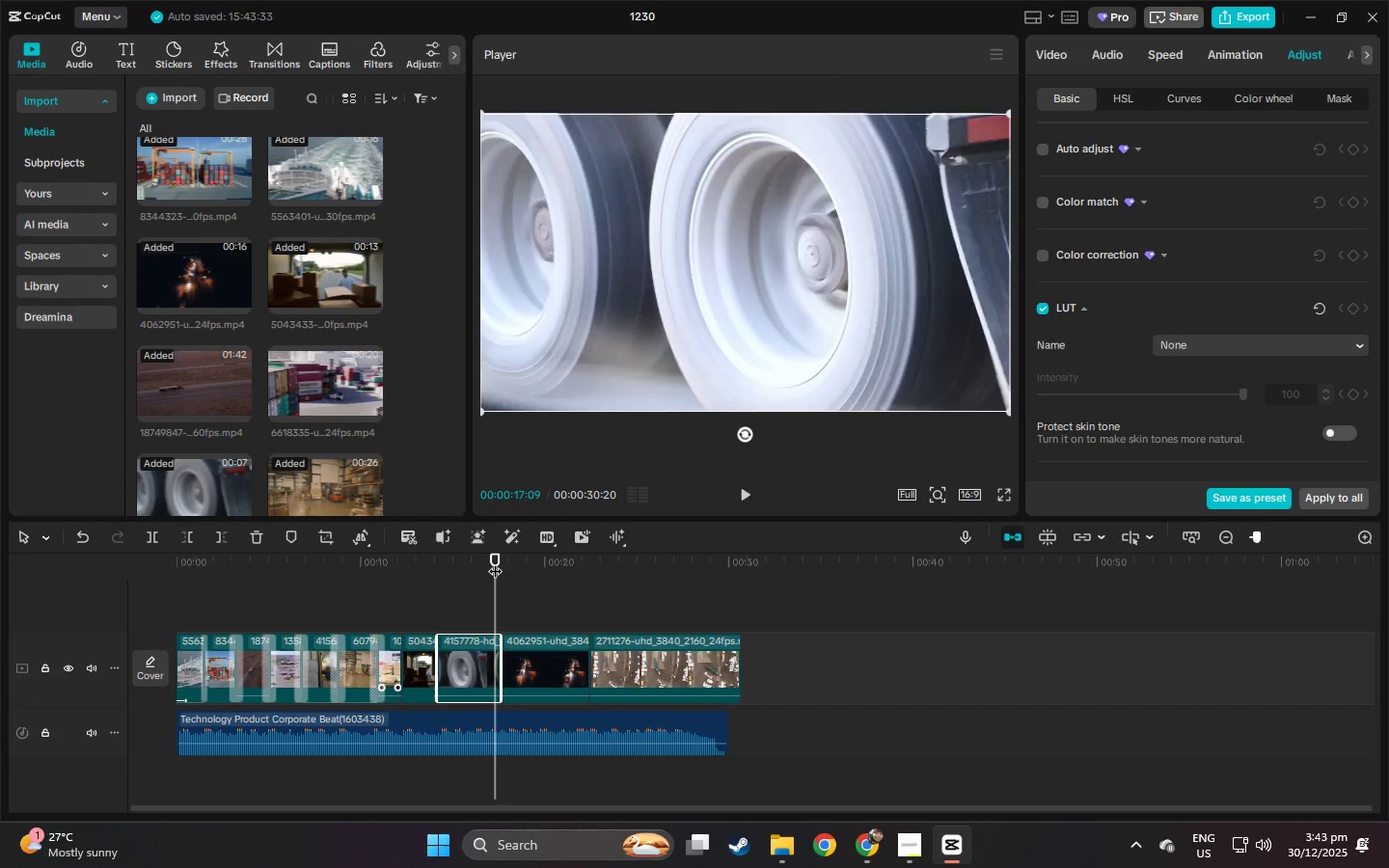 
key(Space)
 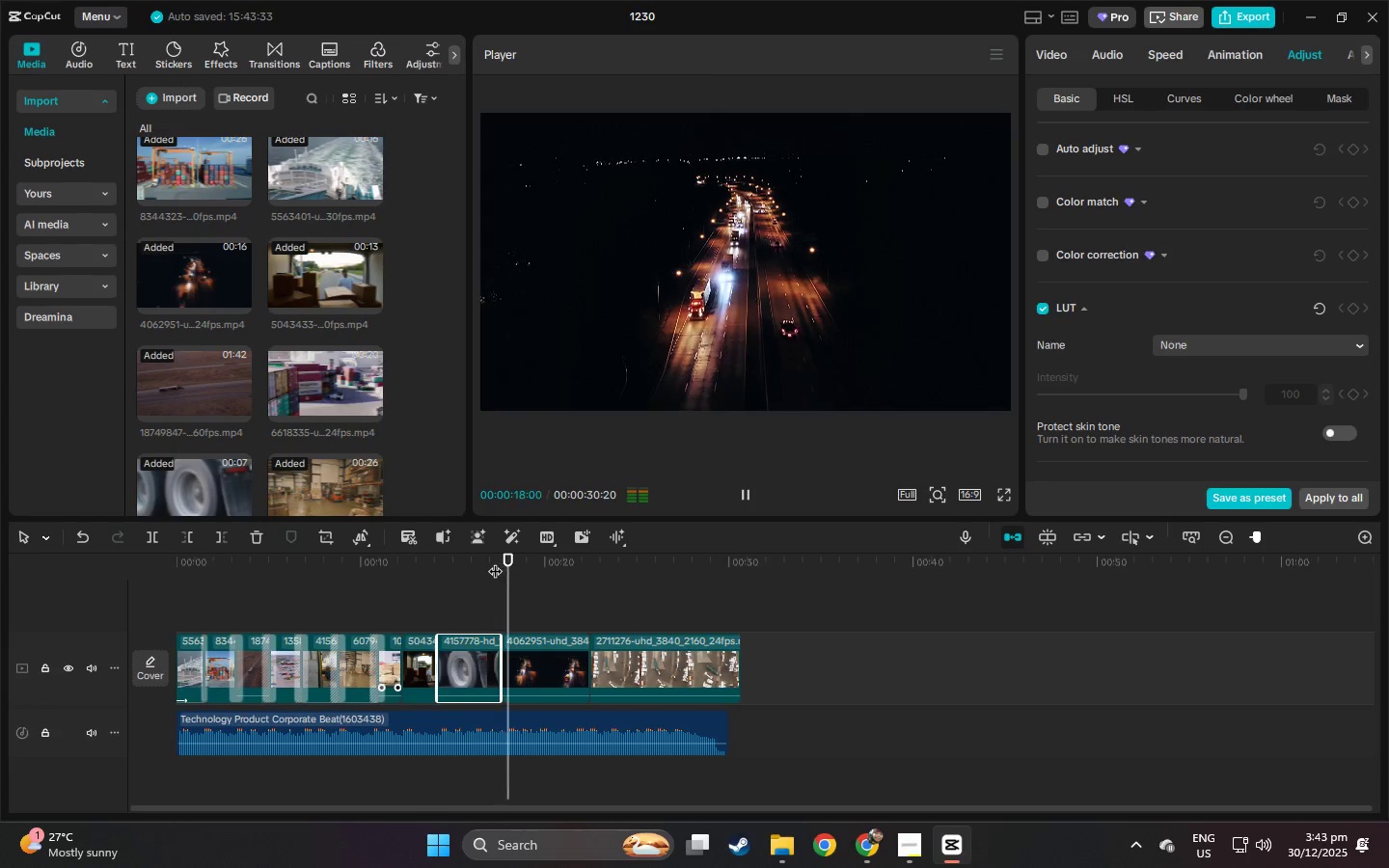 
key(Space)
 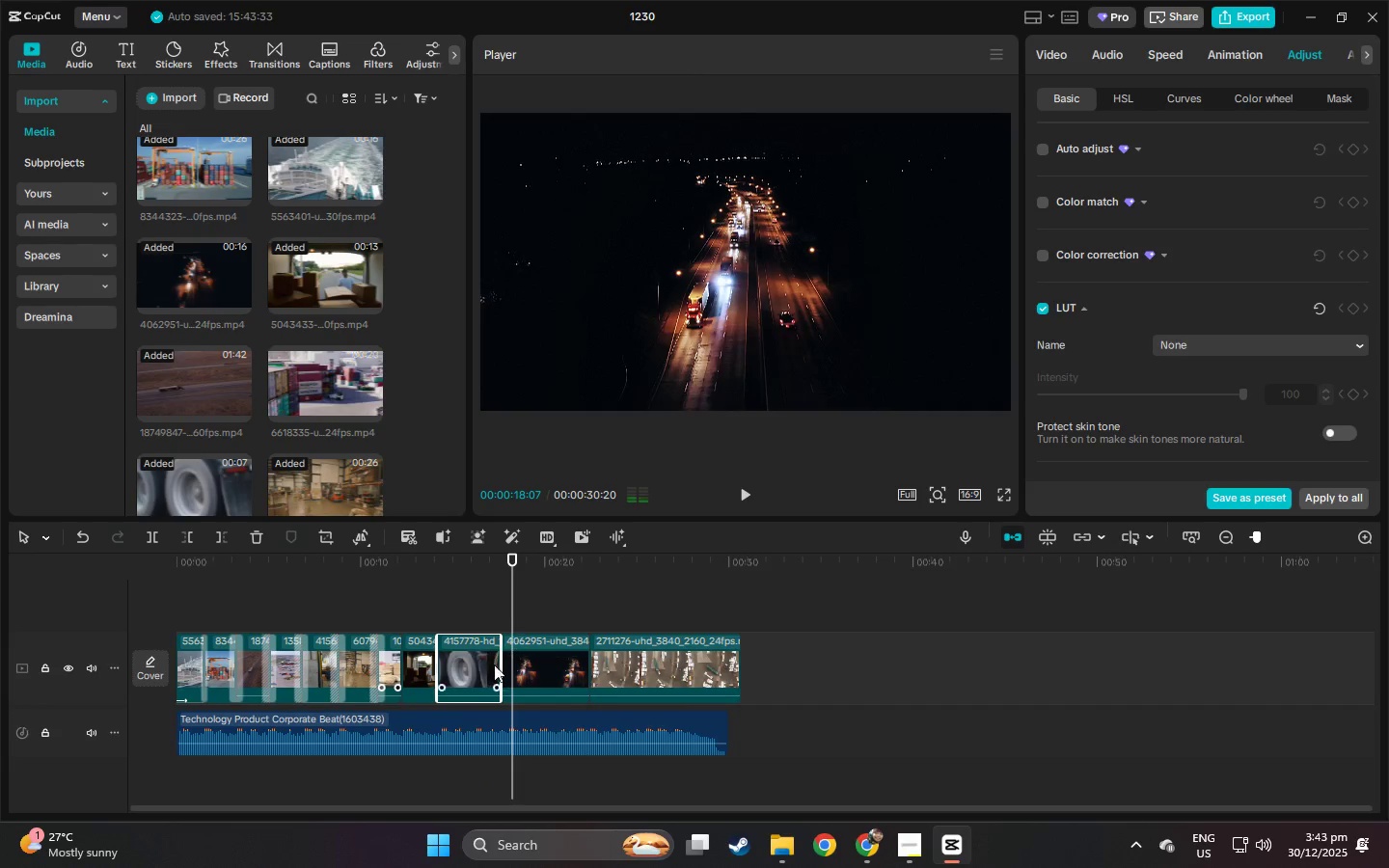 
left_click([481, 666])
 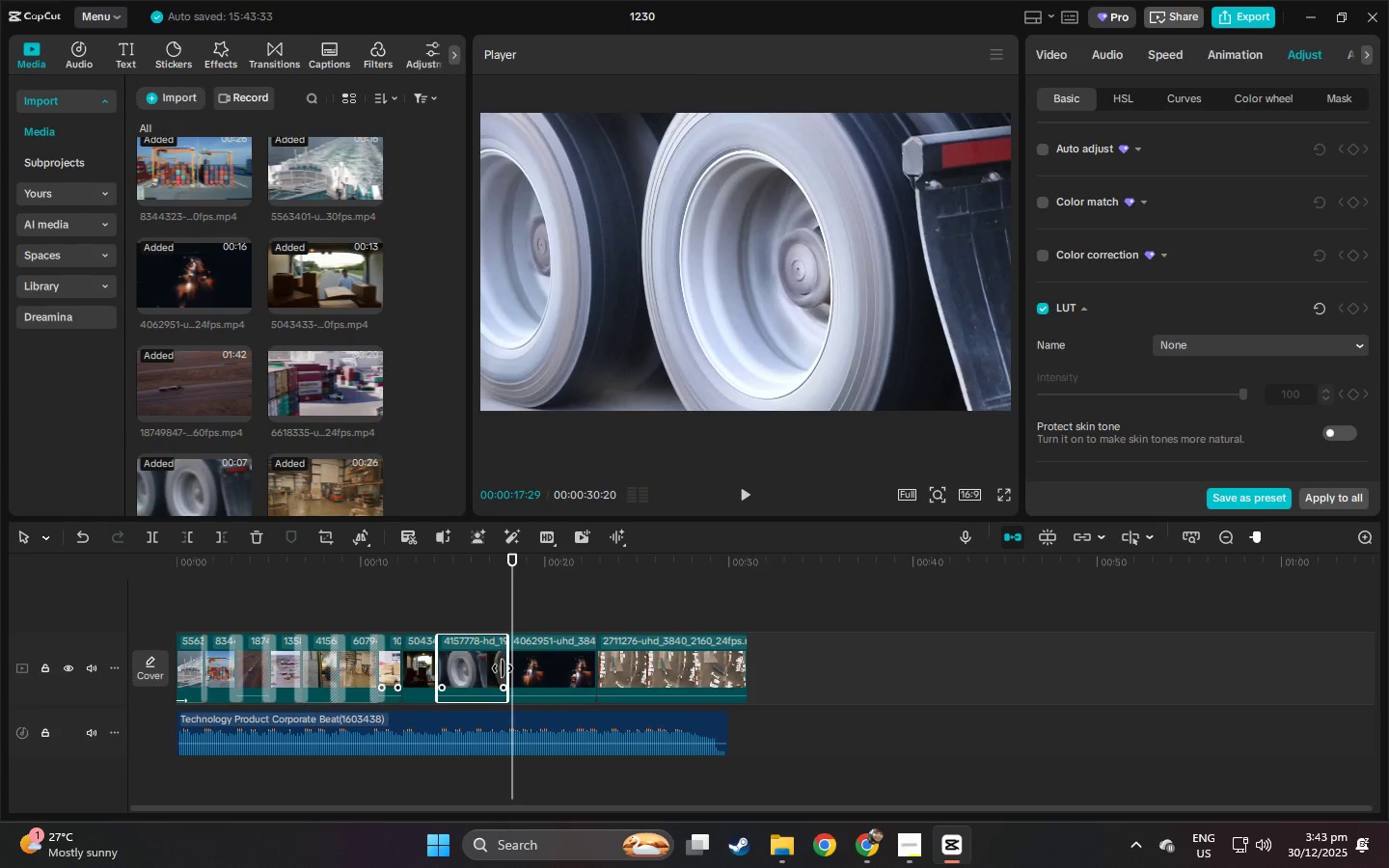 
left_click_drag(start_coordinate=[483, 555], to_coordinate=[478, 555])
 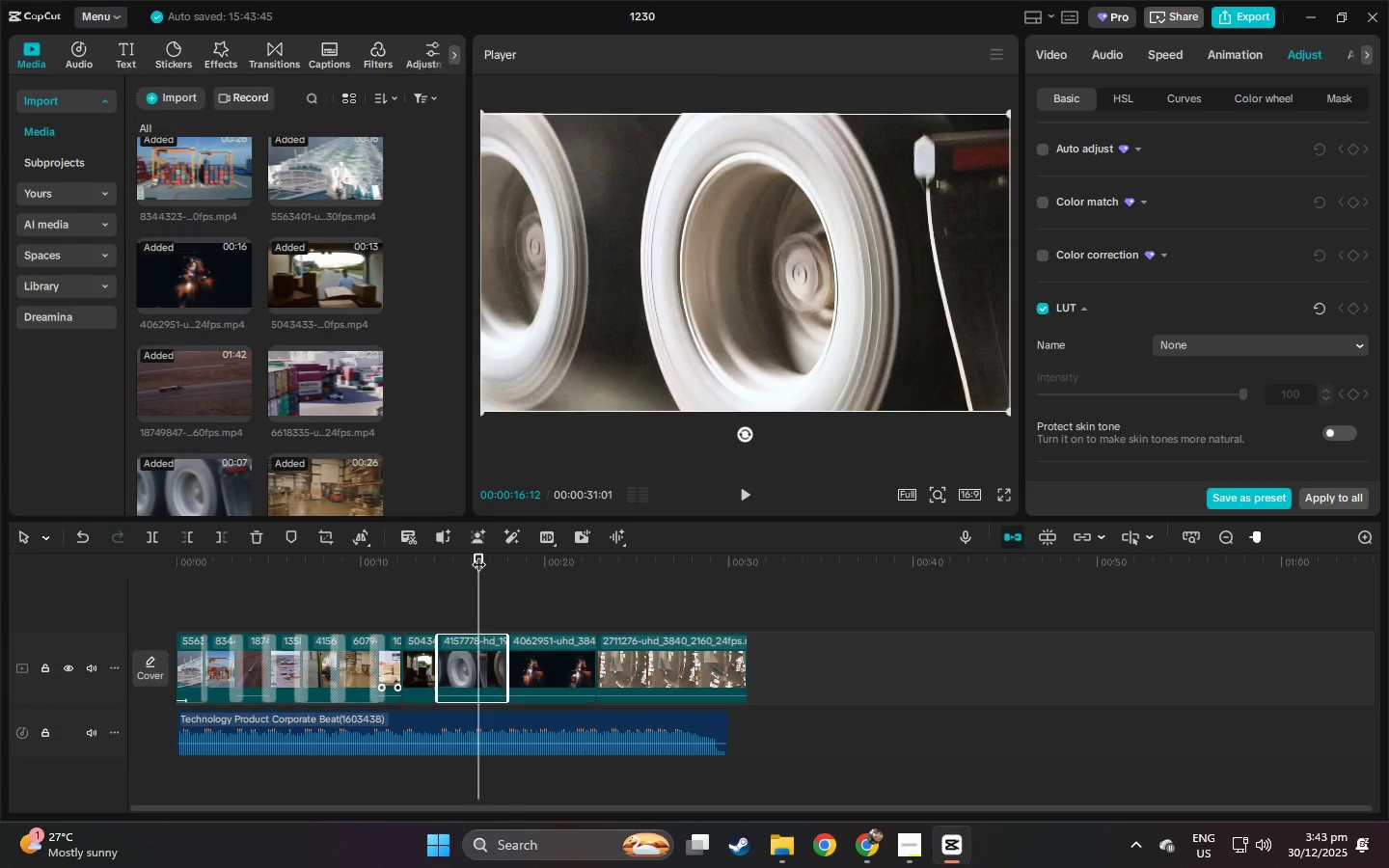 
key(Space)
 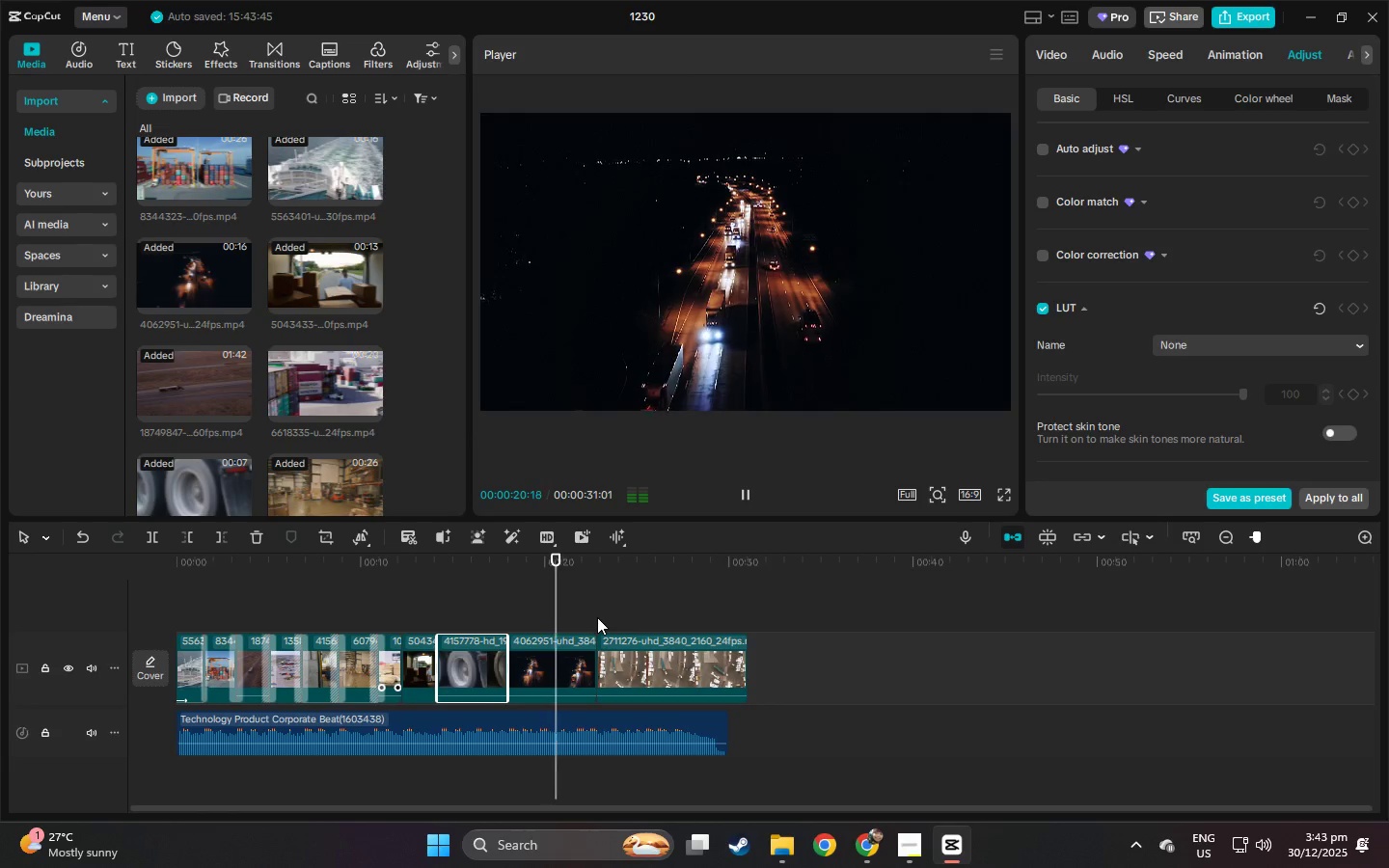 
wait(5.64)
 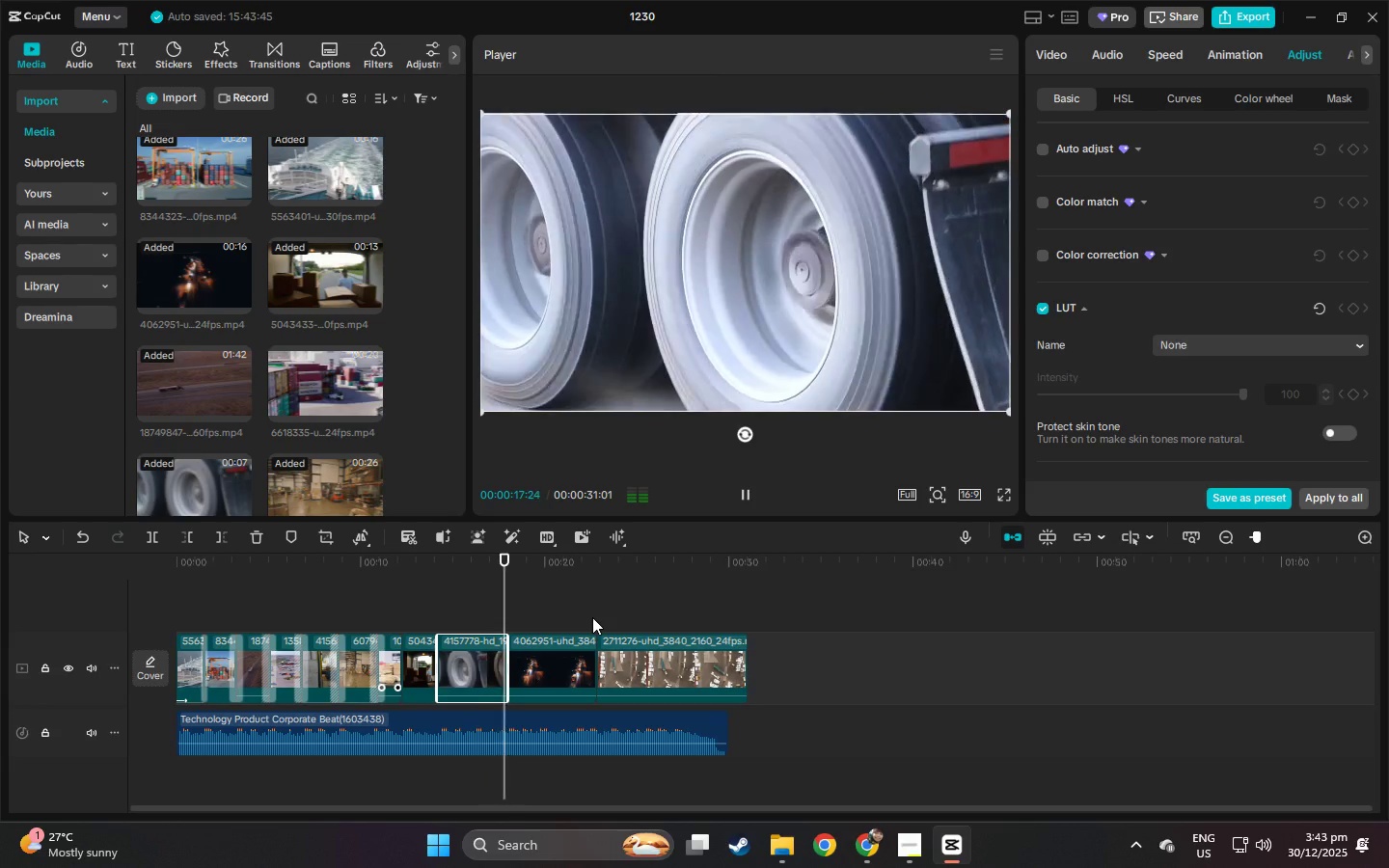 
key(Space)
 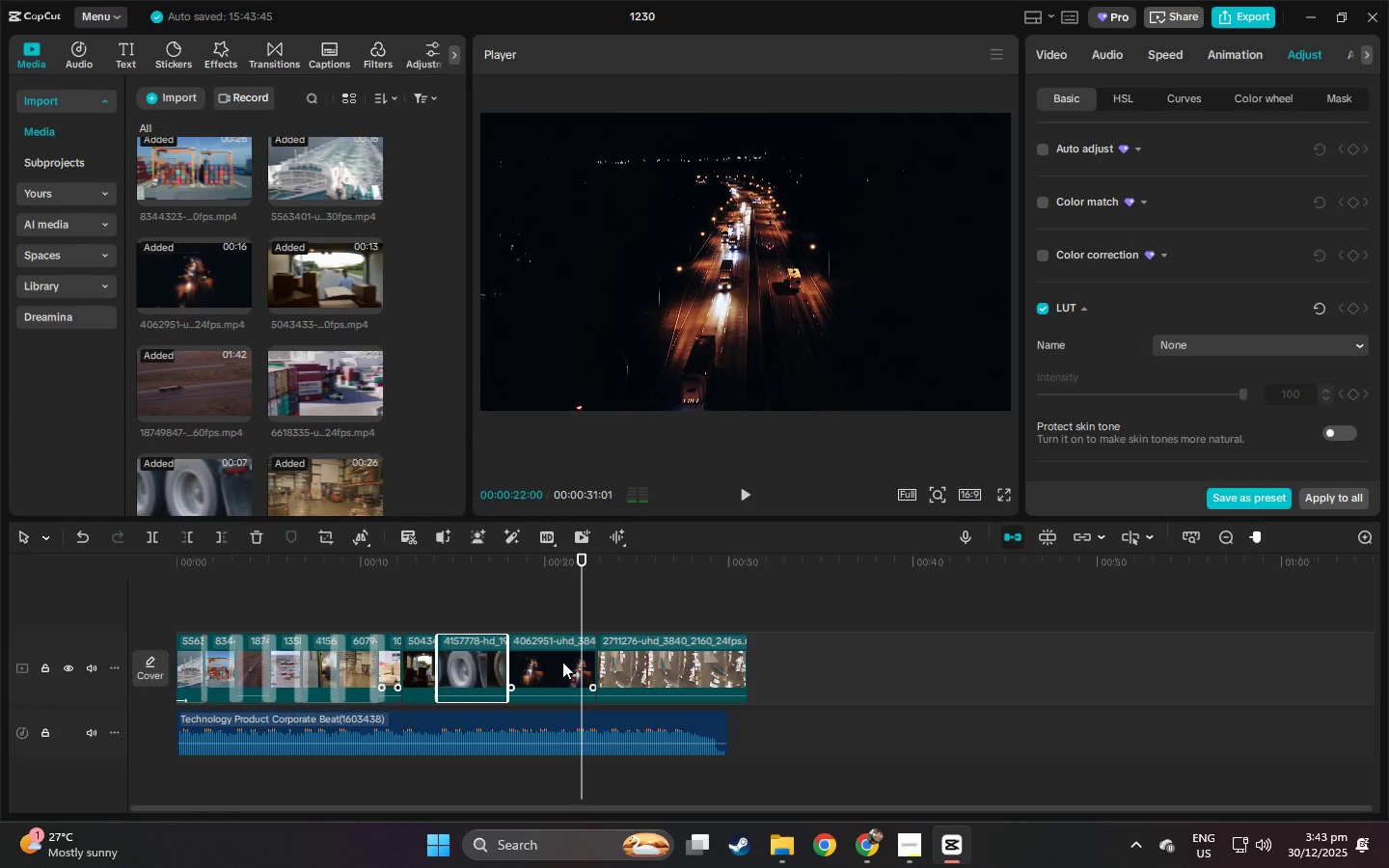 
left_click([562, 662])
 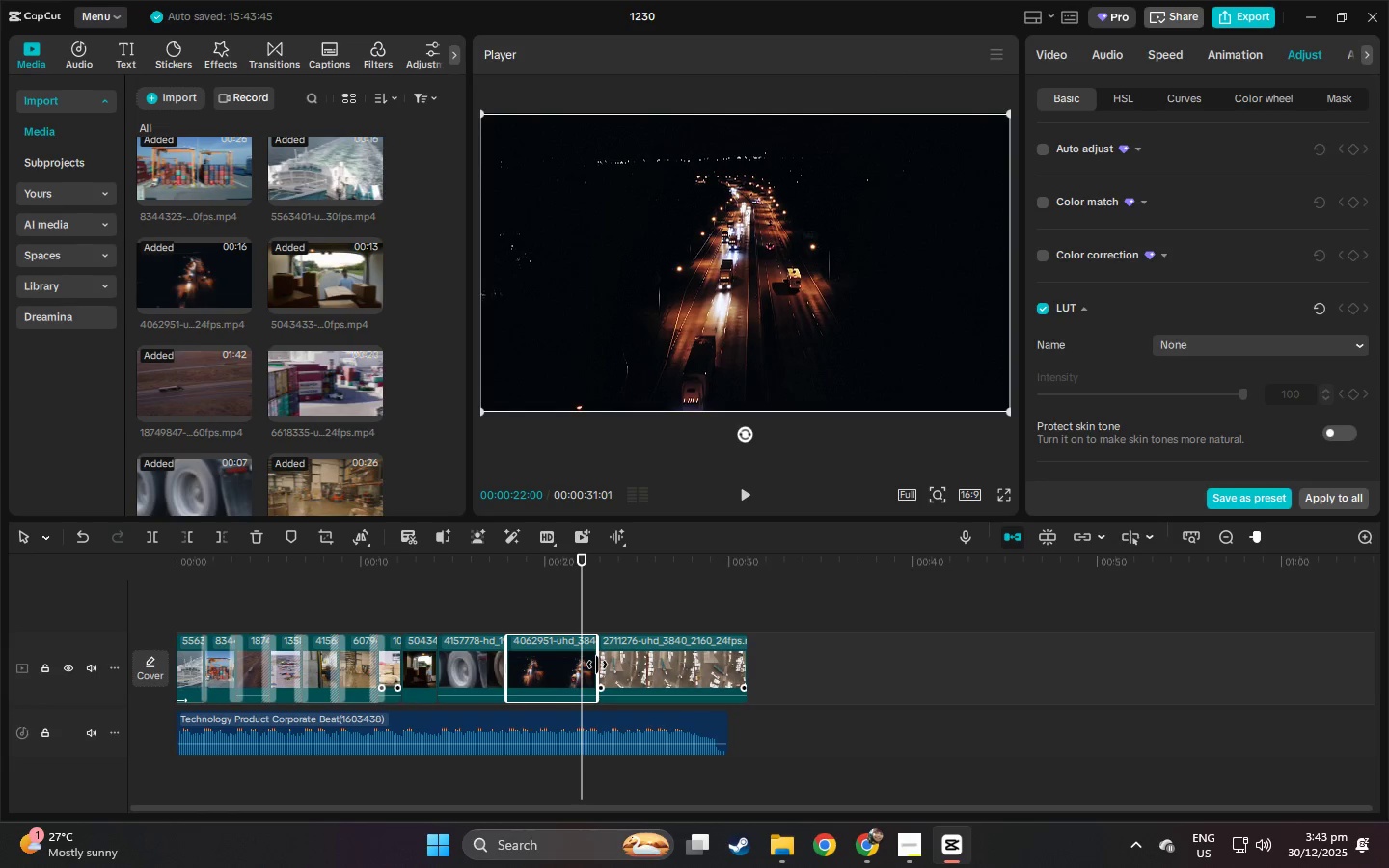 
key(Space)
 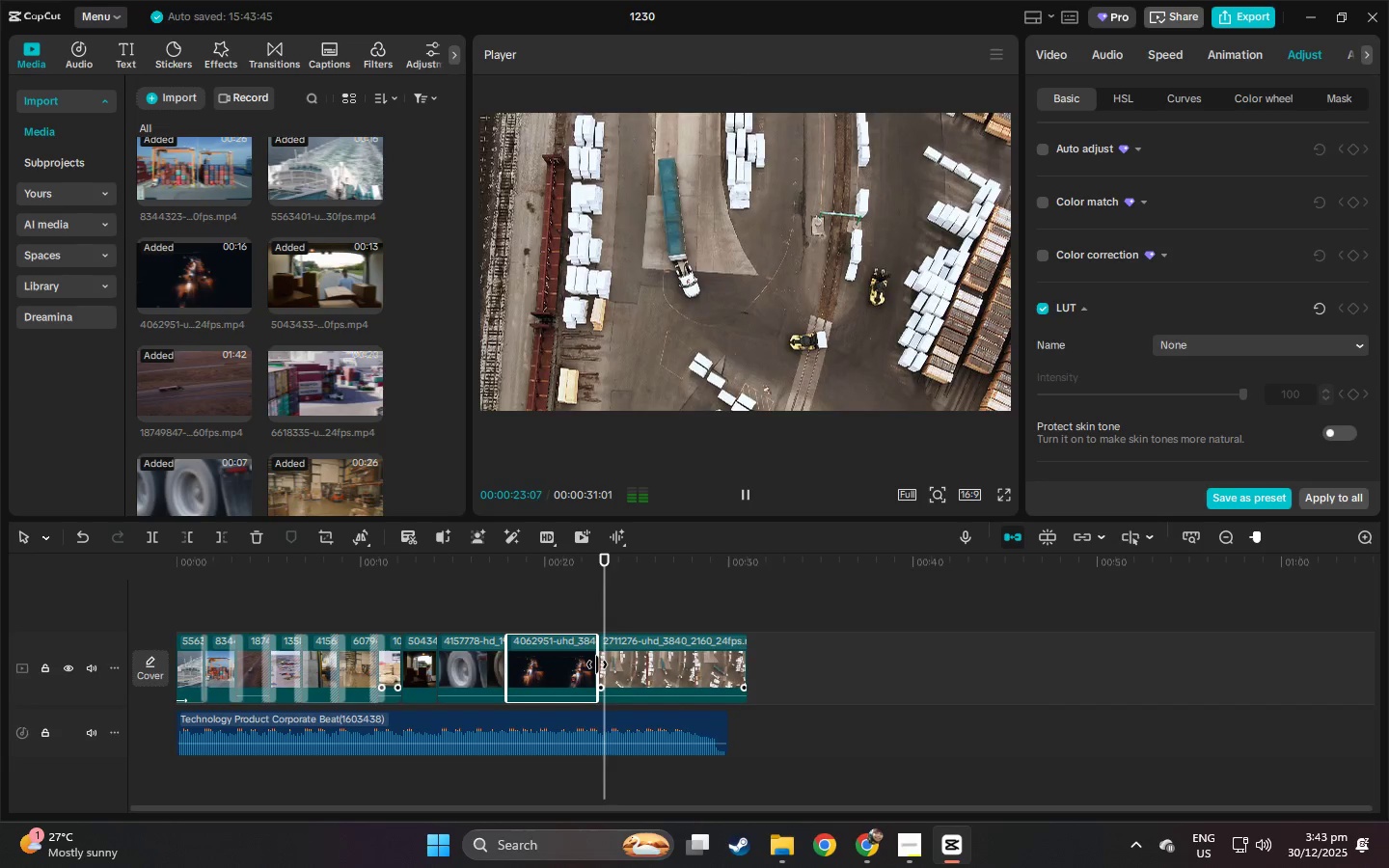 
key(Space)
 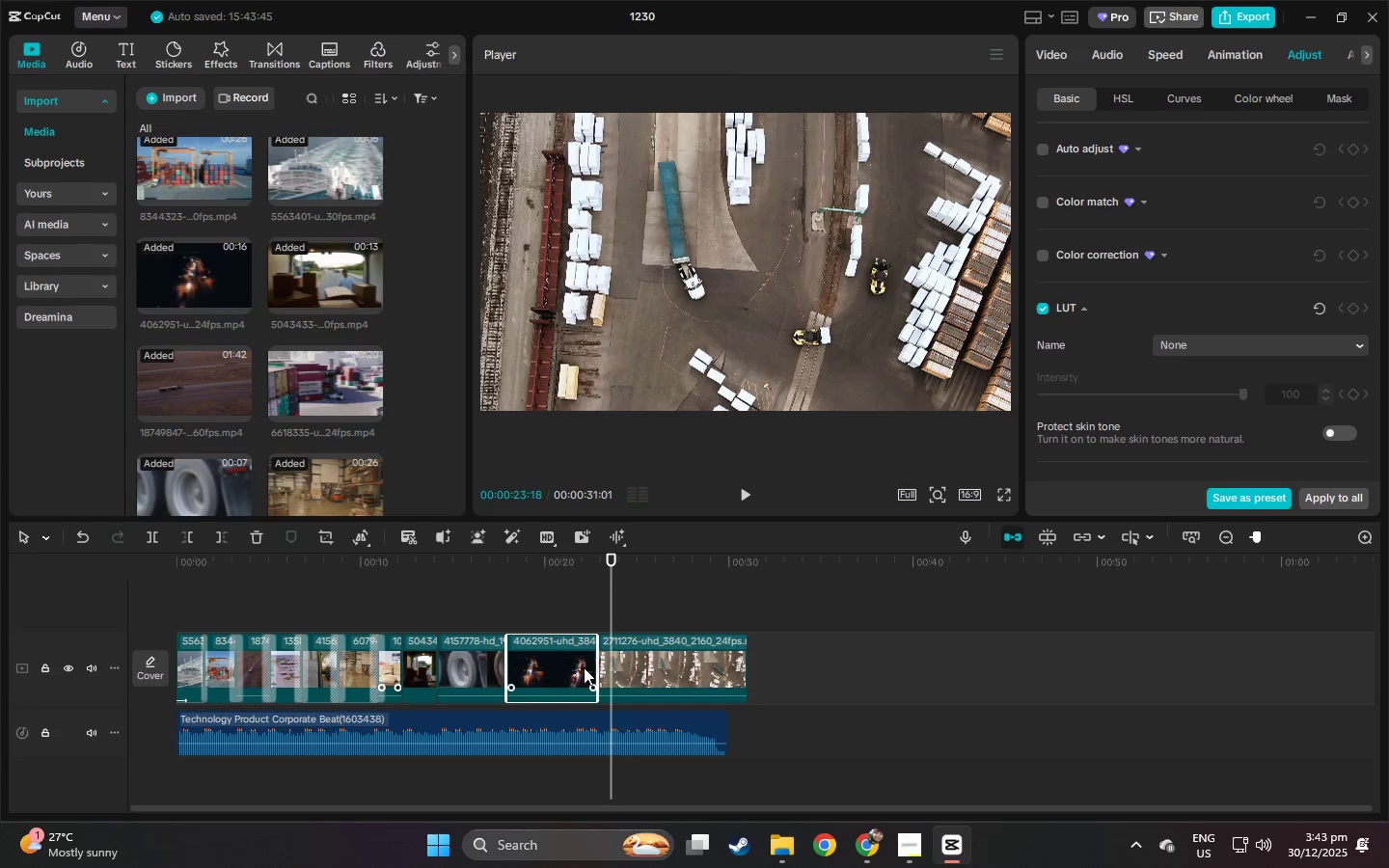 
left_click([582, 667])
 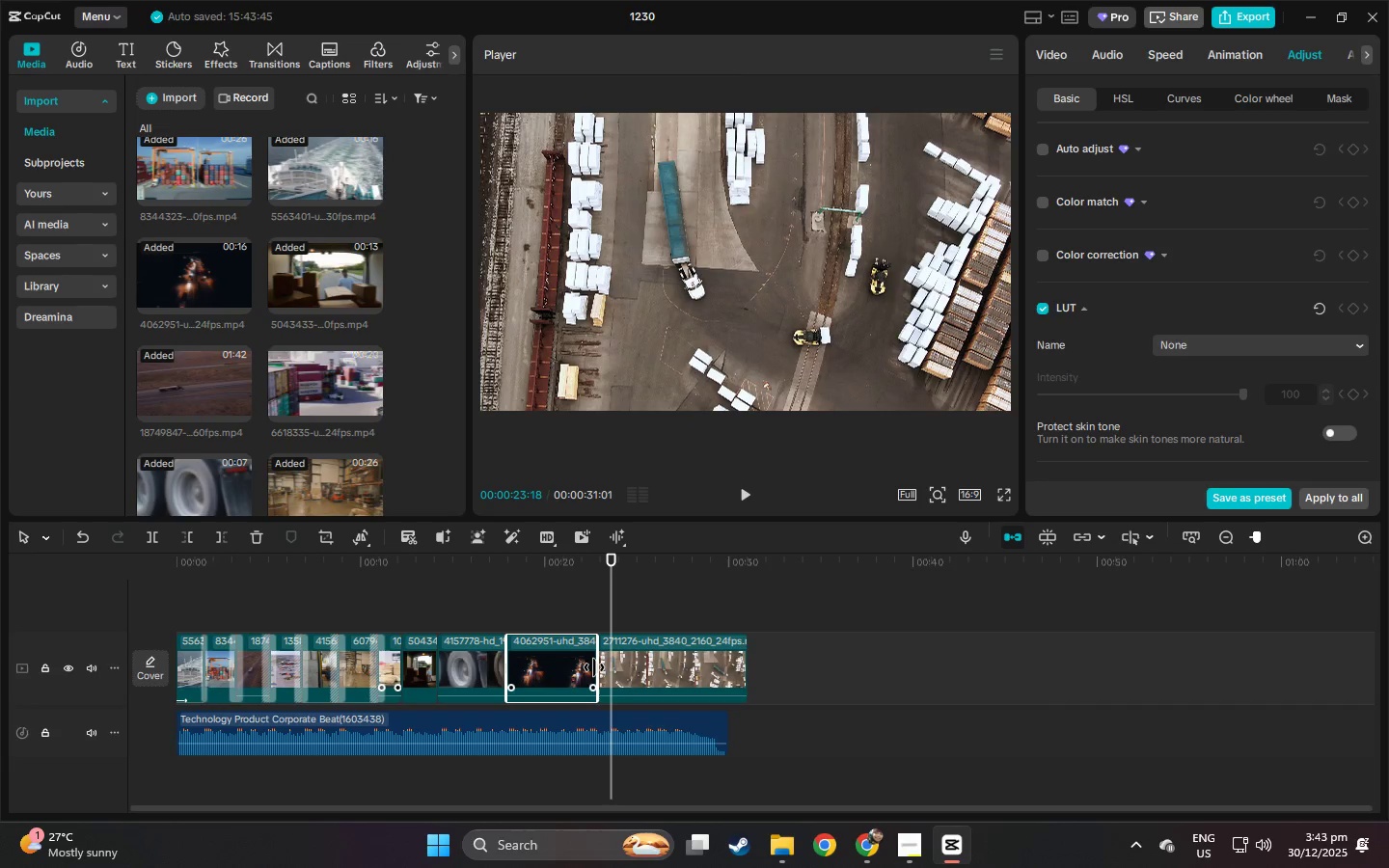 
left_click_drag(start_coordinate=[594, 667], to_coordinate=[579, 669])
 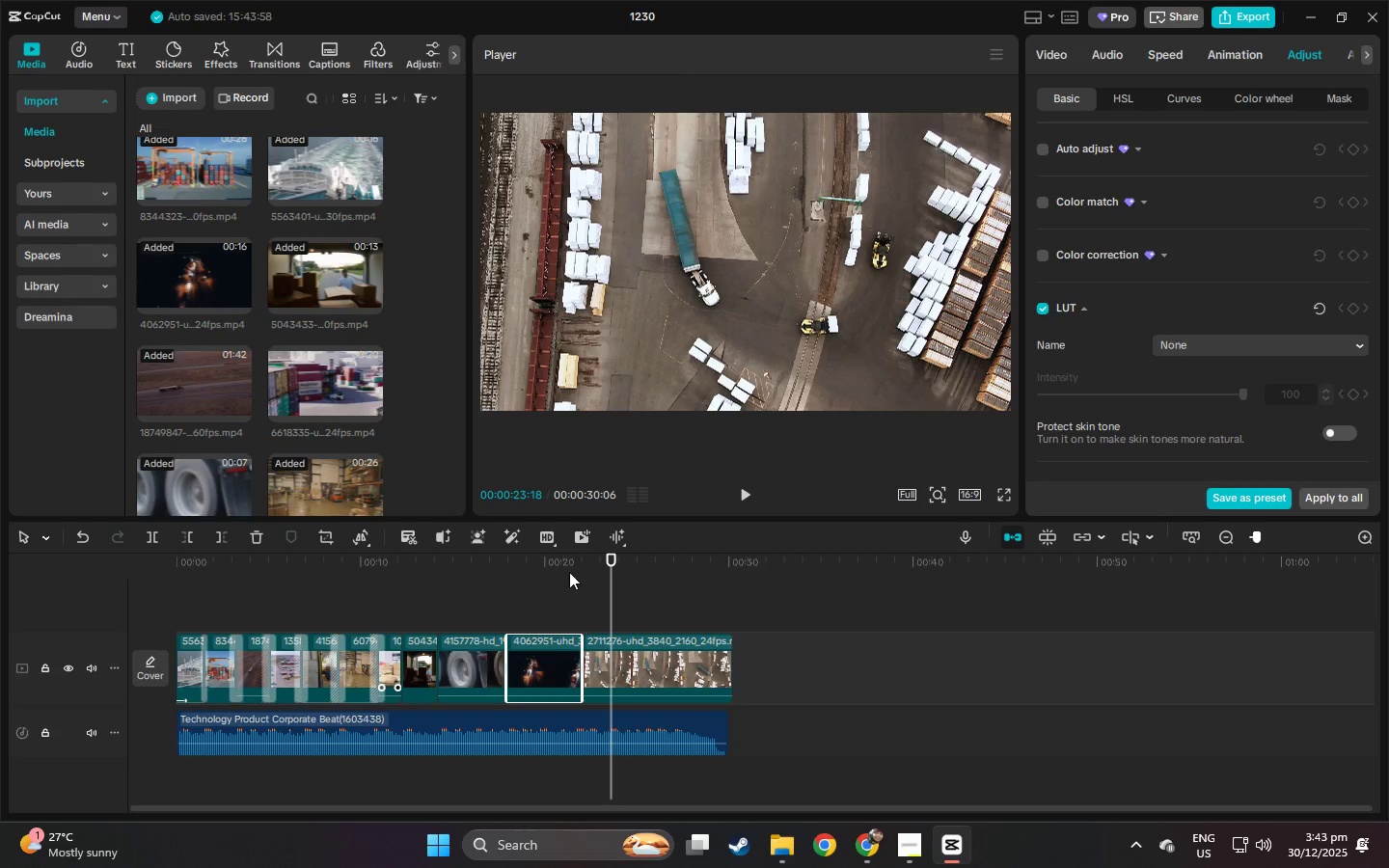 
left_click([569, 572])
 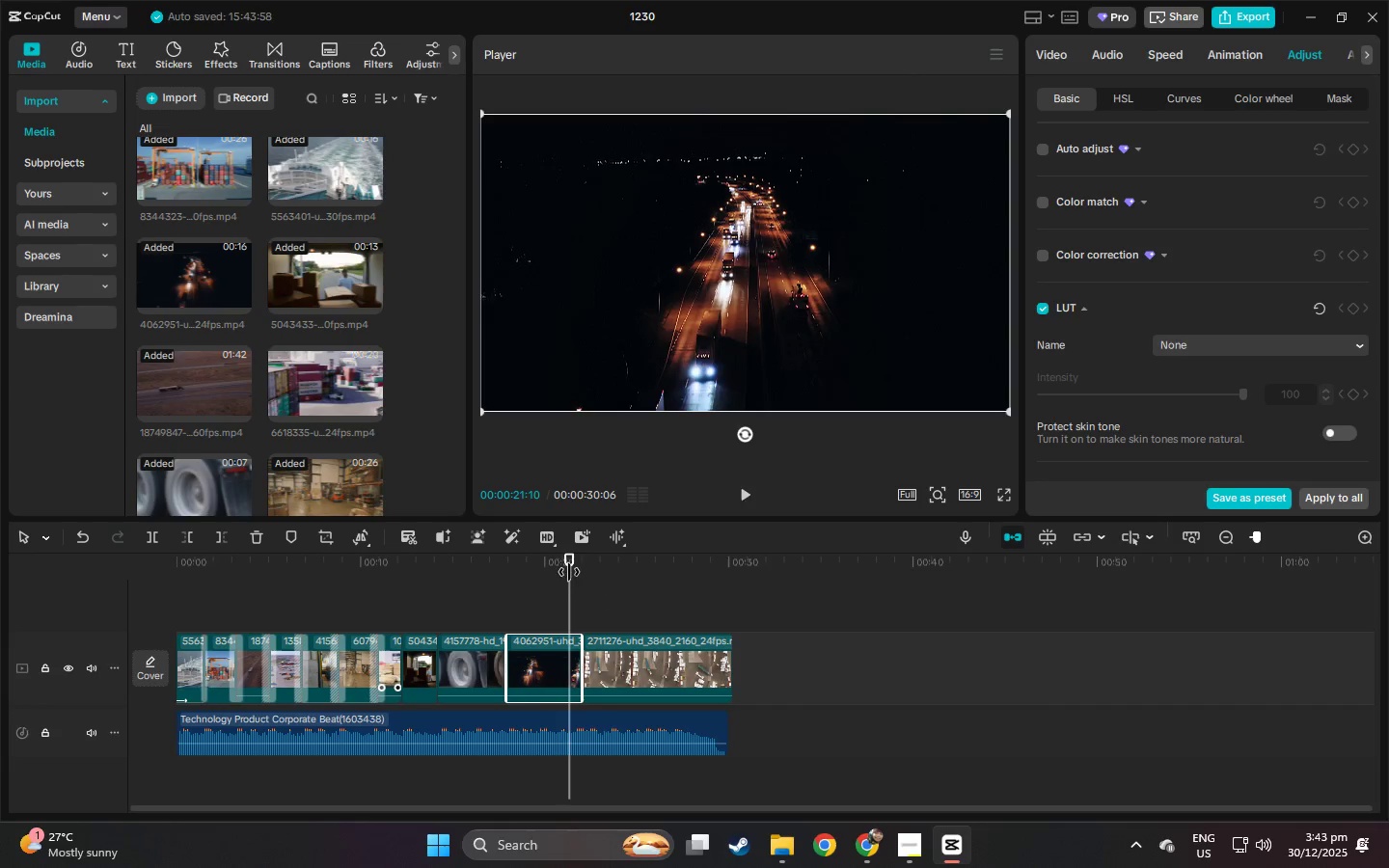 
key(Space)
 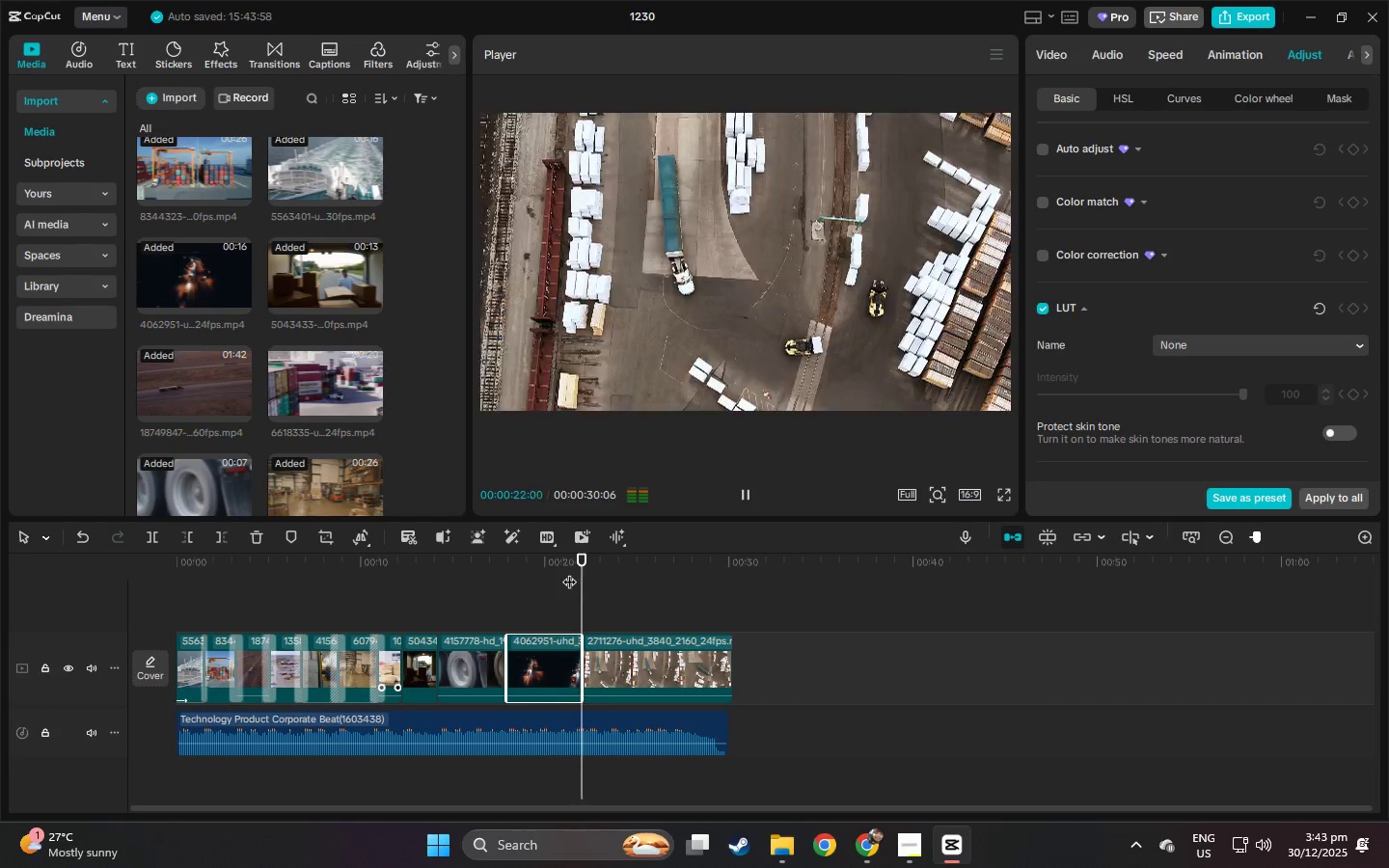 
key(Space)
 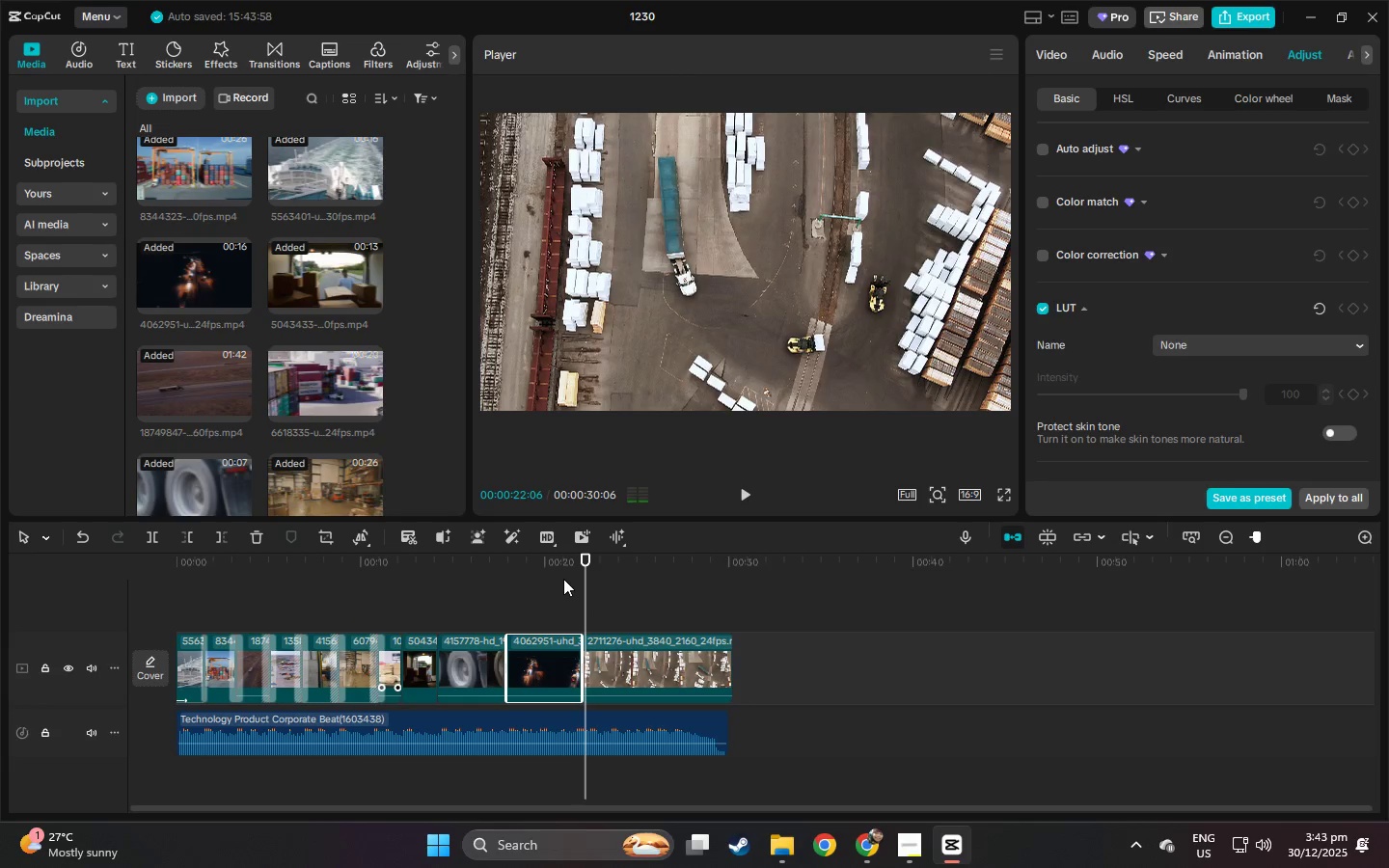 
left_click([561, 579])
 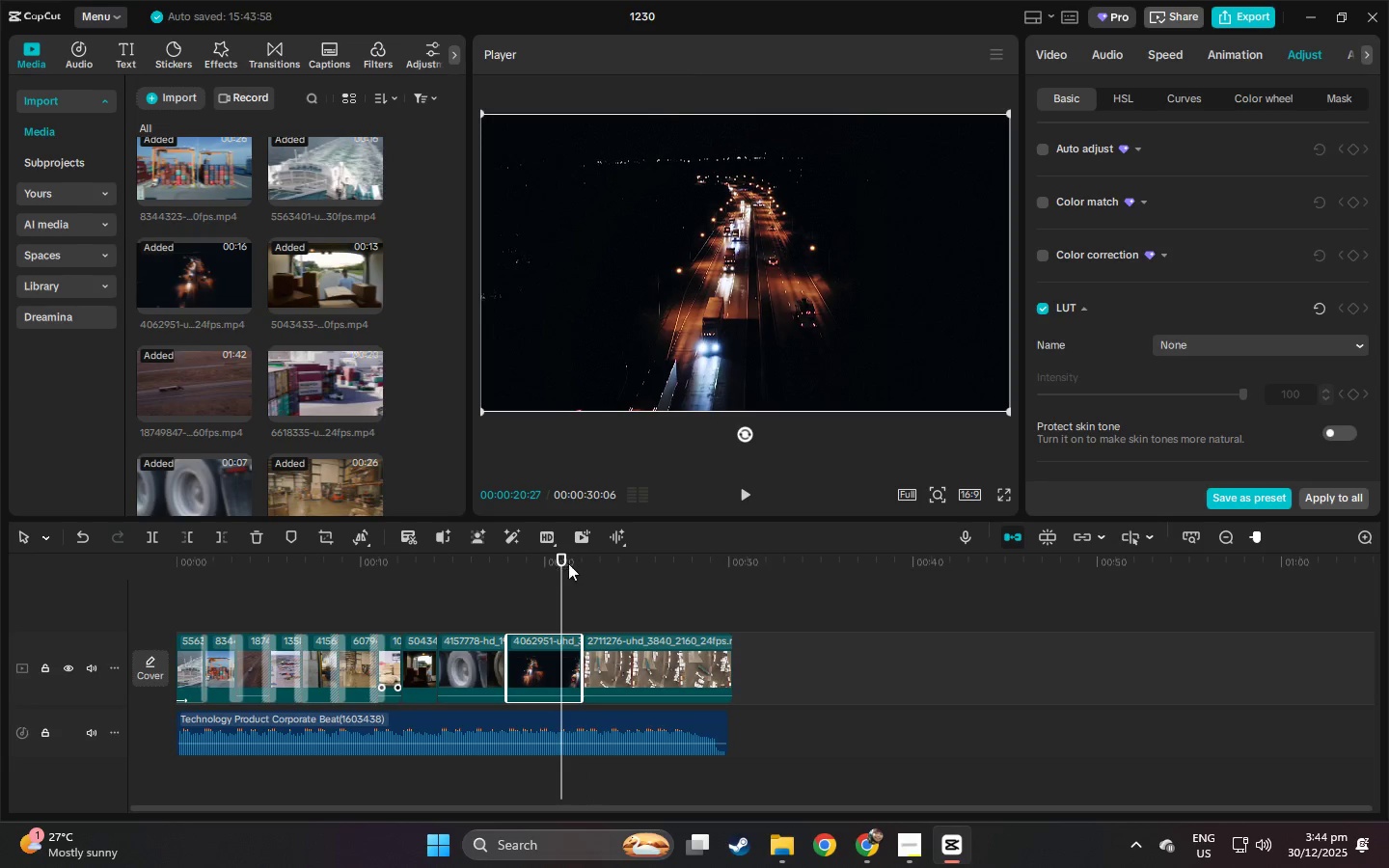 
key(Space)
 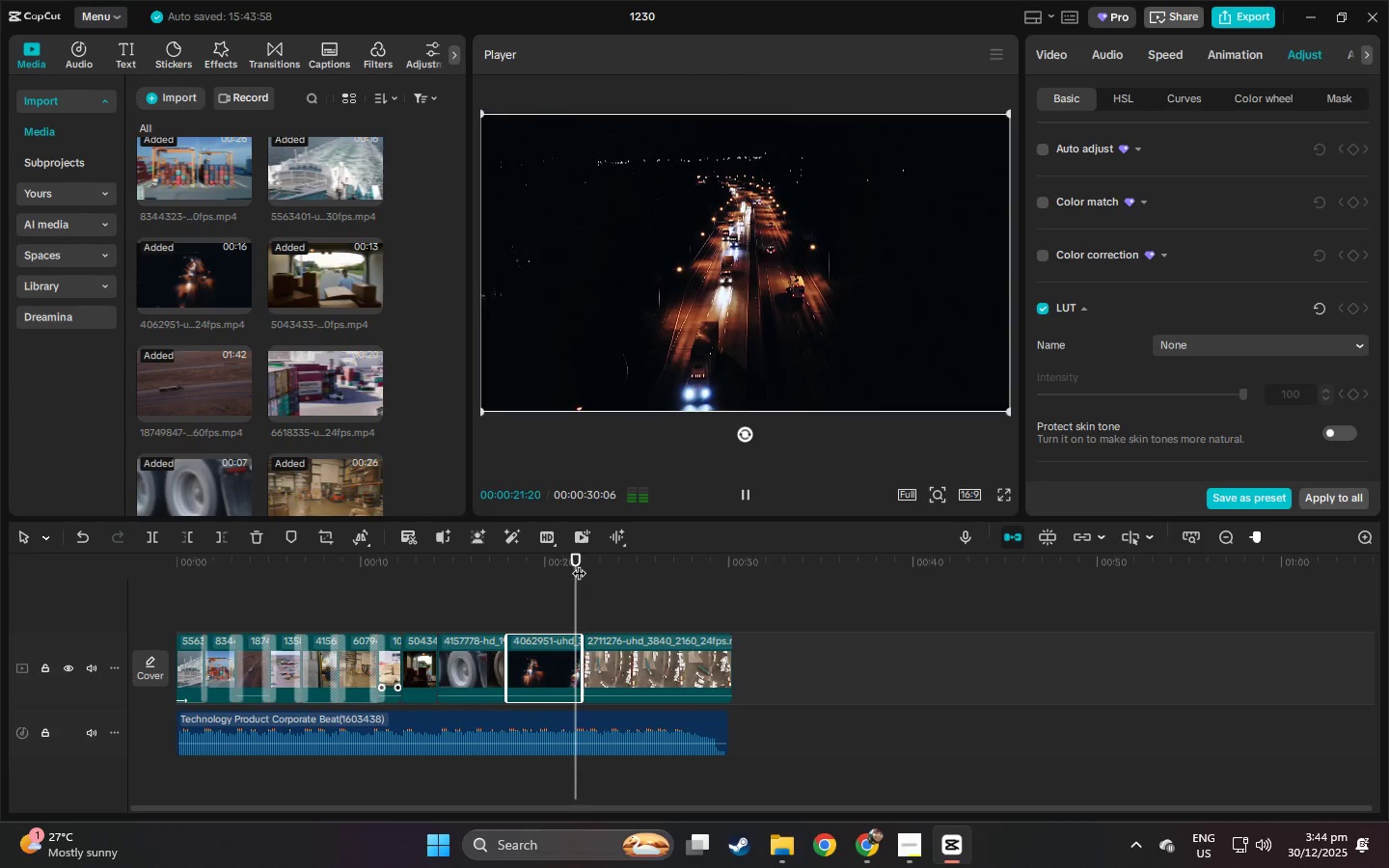 
key(Space)
 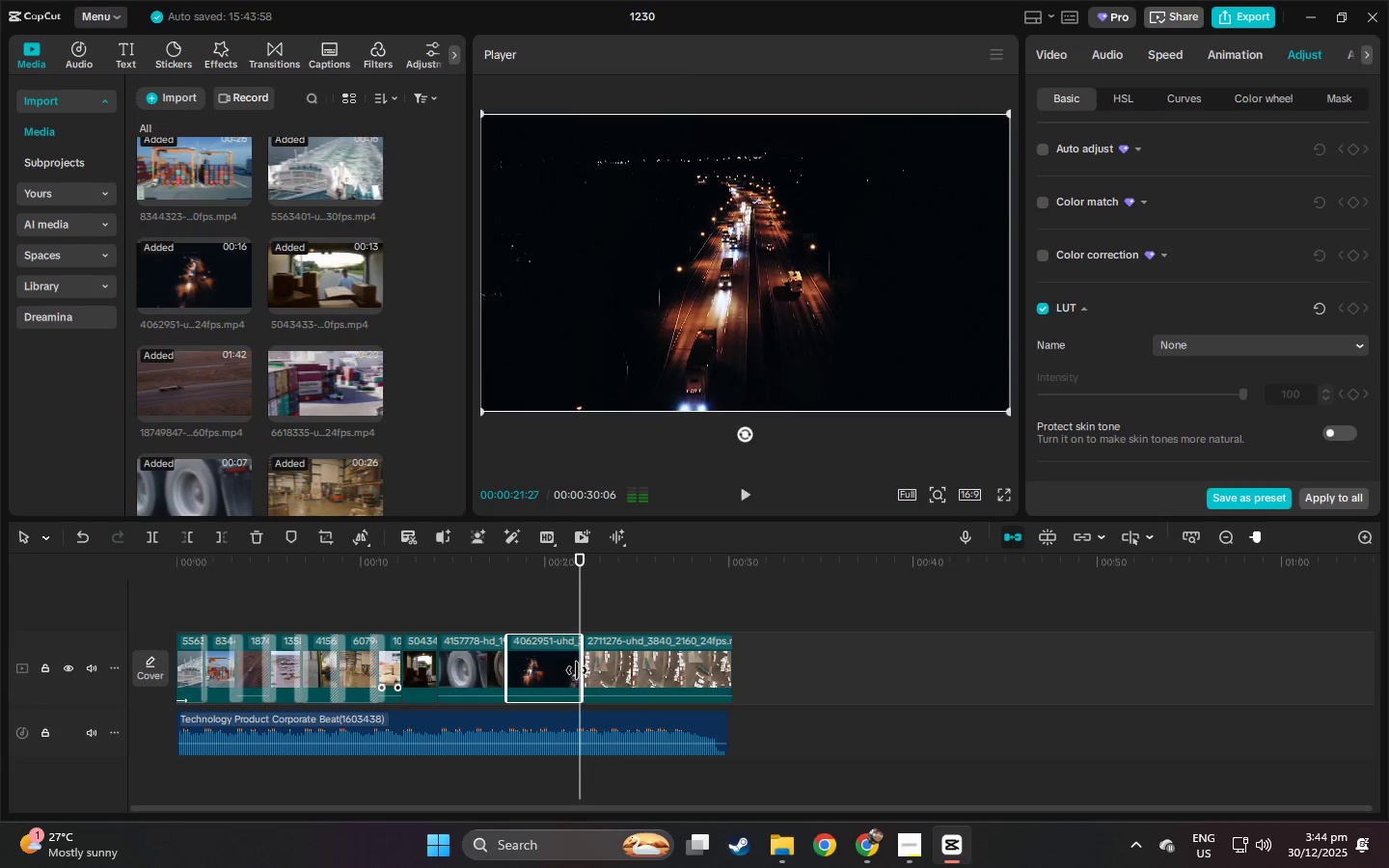 
key(Space)
 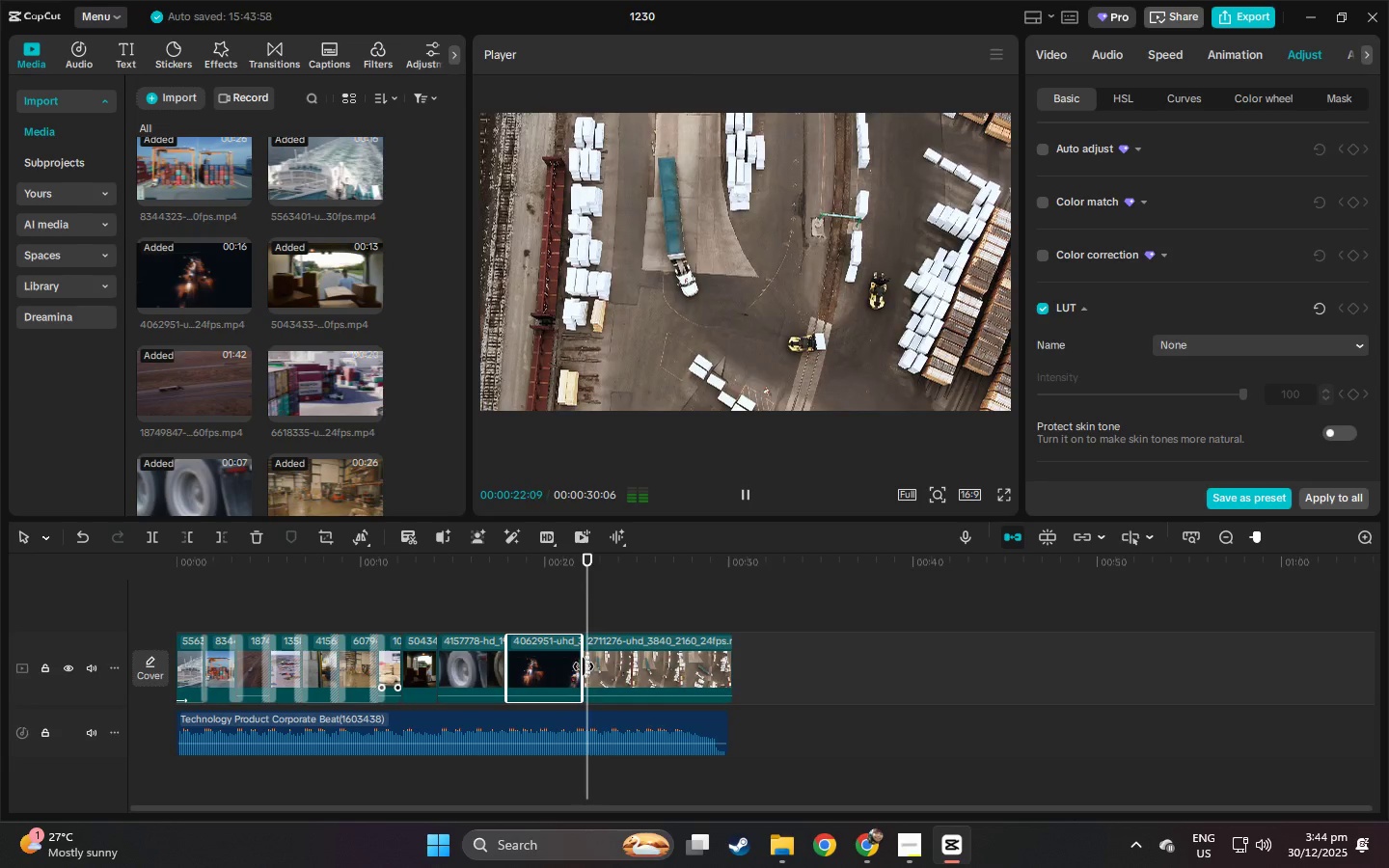 
key(Space)
 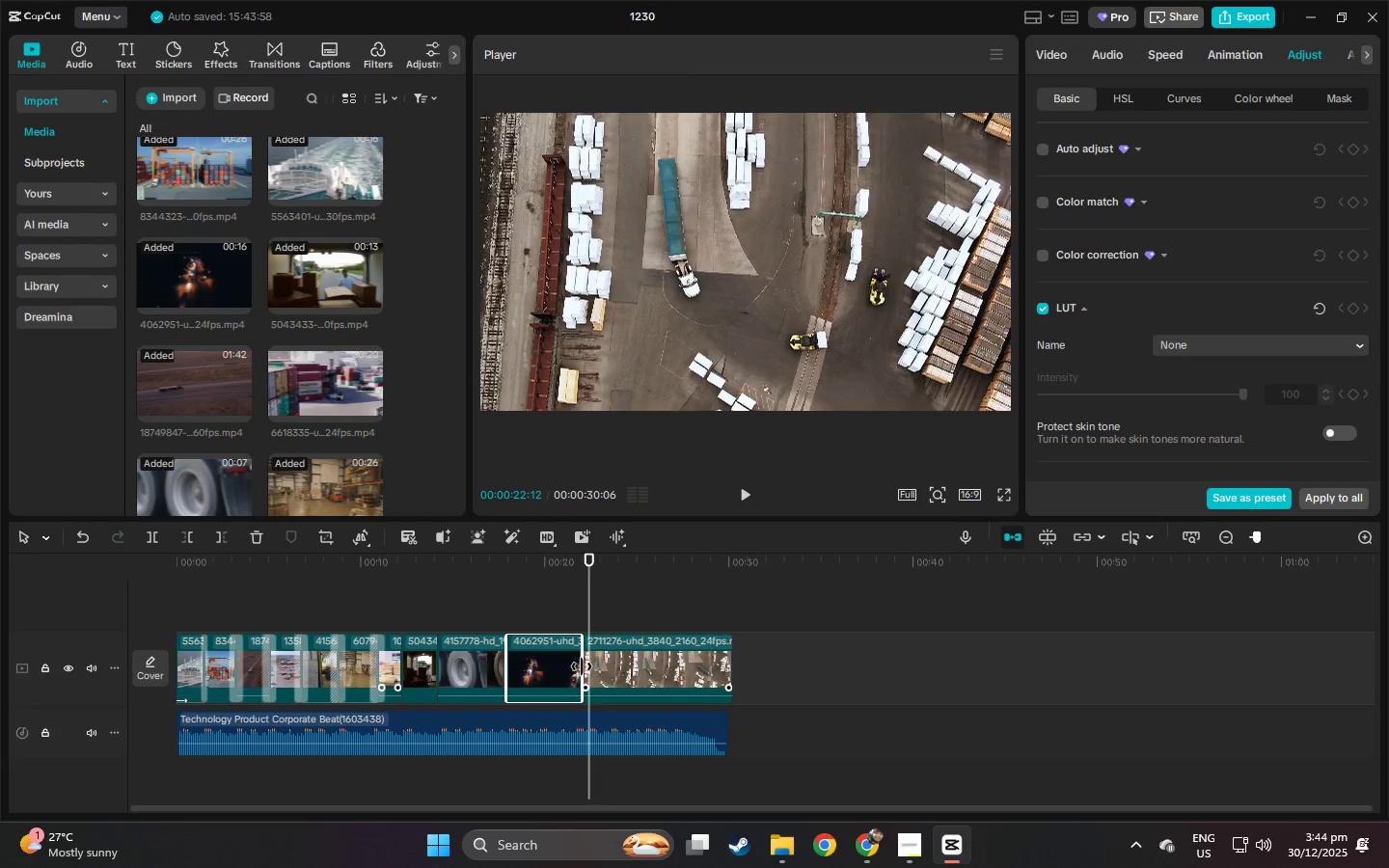 
left_click_drag(start_coordinate=[582, 666], to_coordinate=[600, 666])
 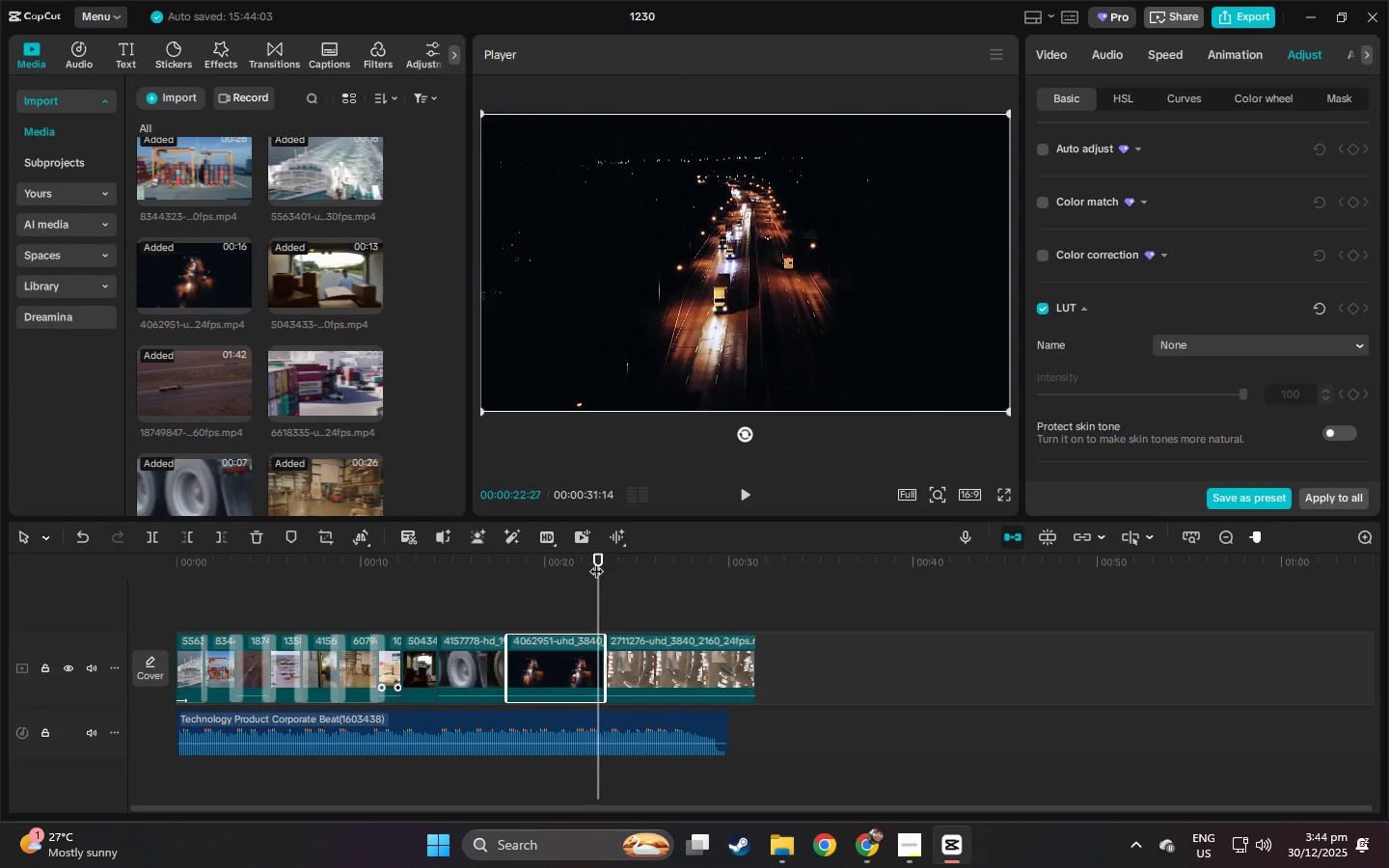 
key(Space)
 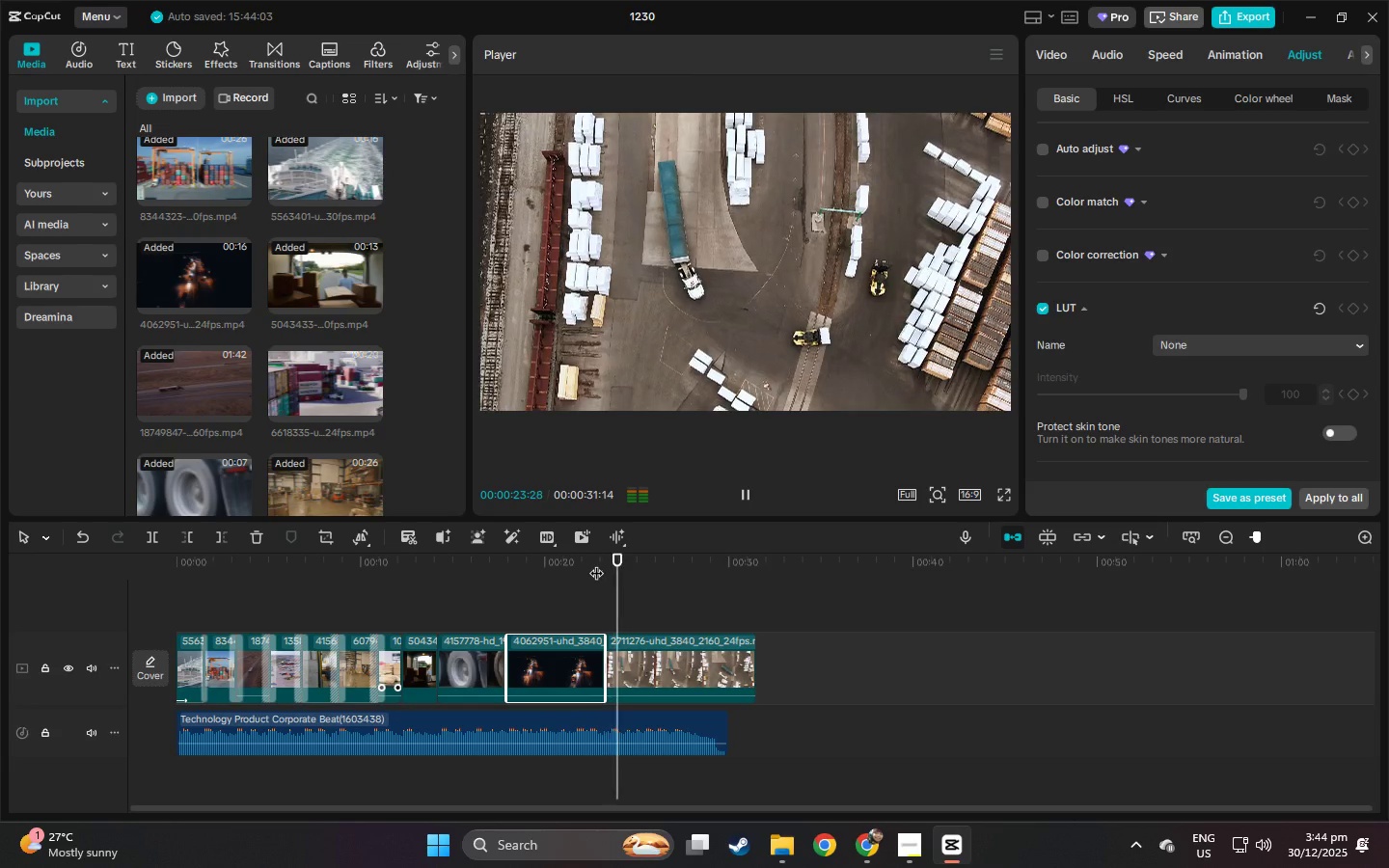 
key(Space)
 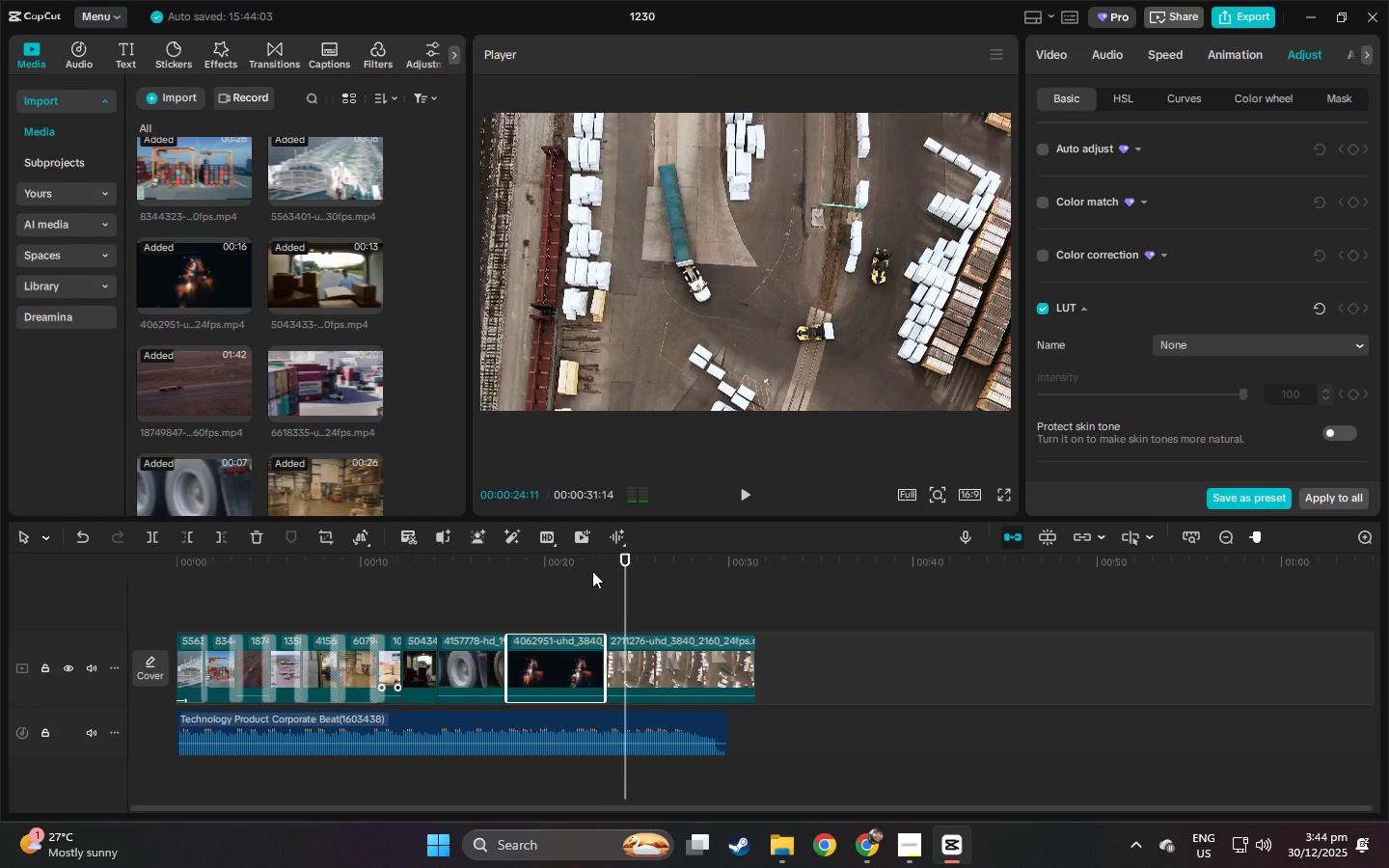 
left_click([589, 570])
 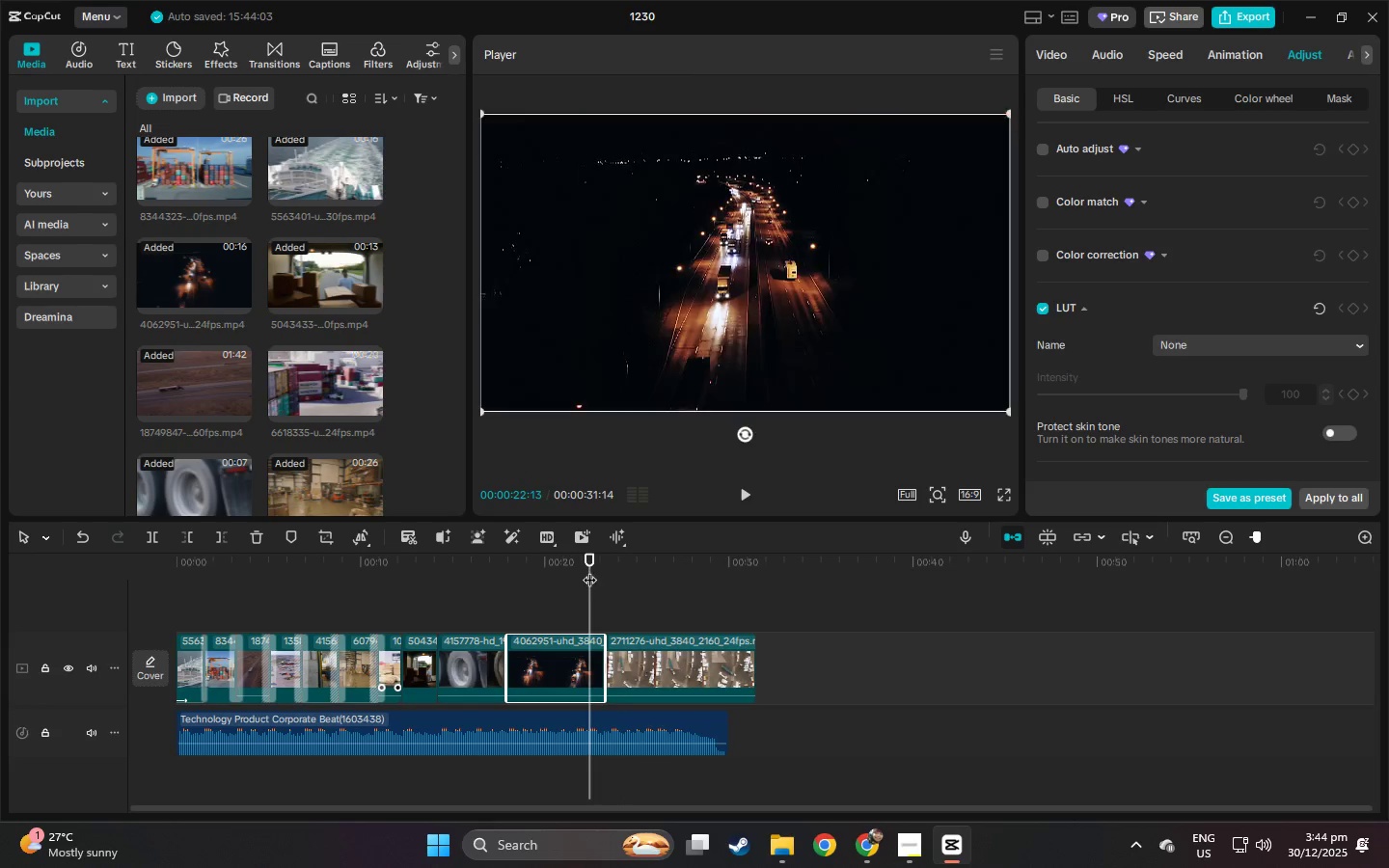 
key(Space)
 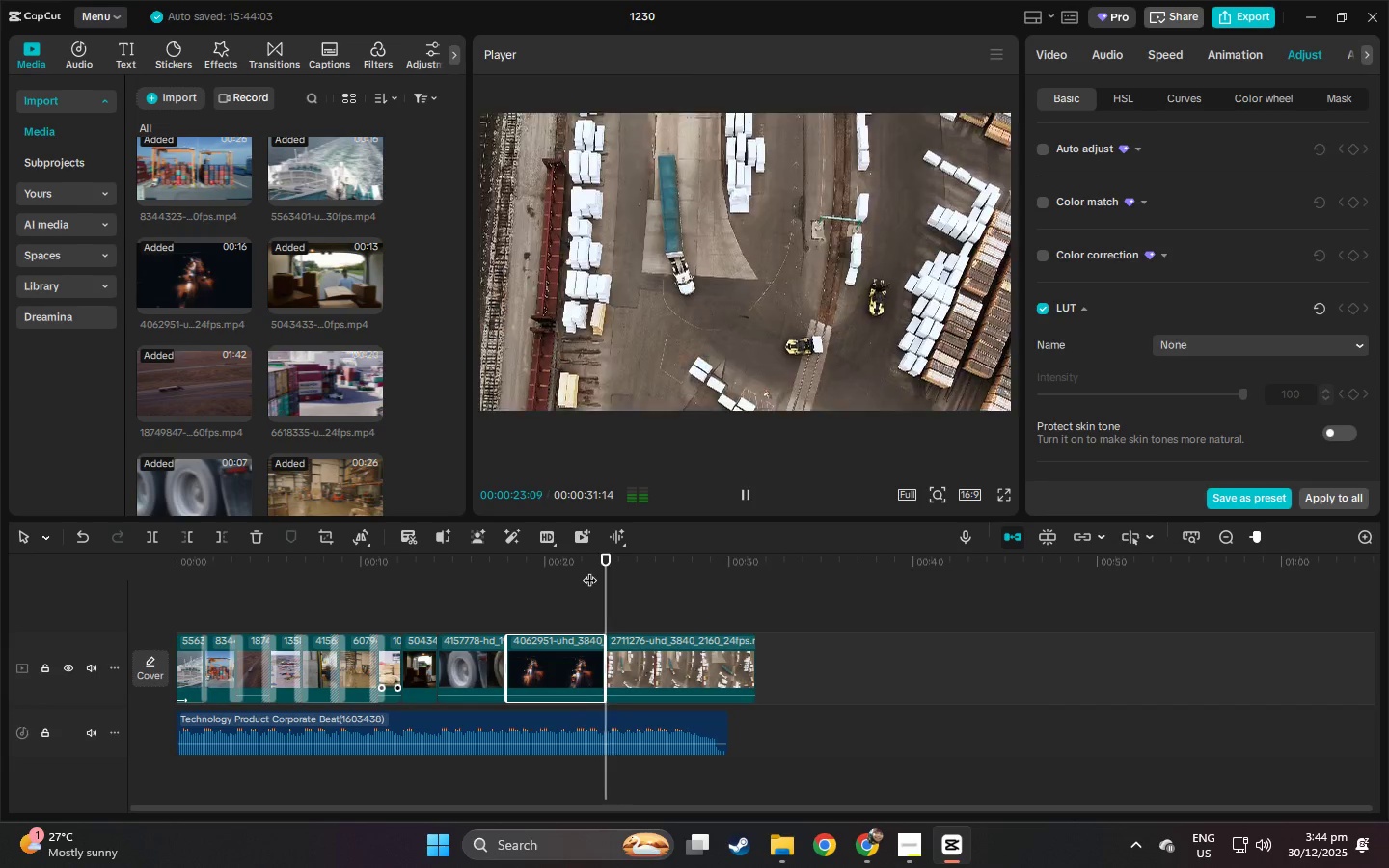 
key(Space)
 